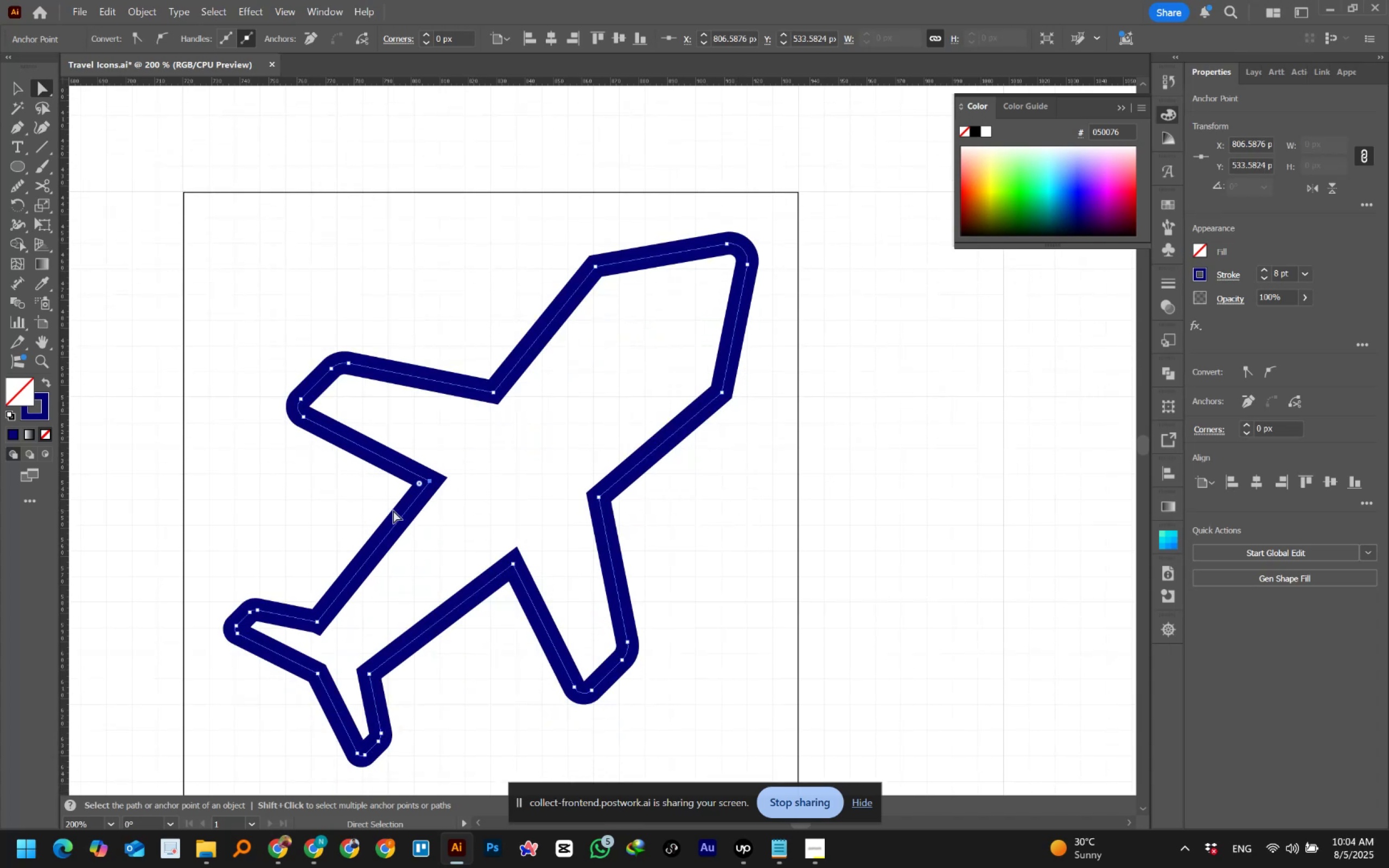 
key(ArrowDown)
 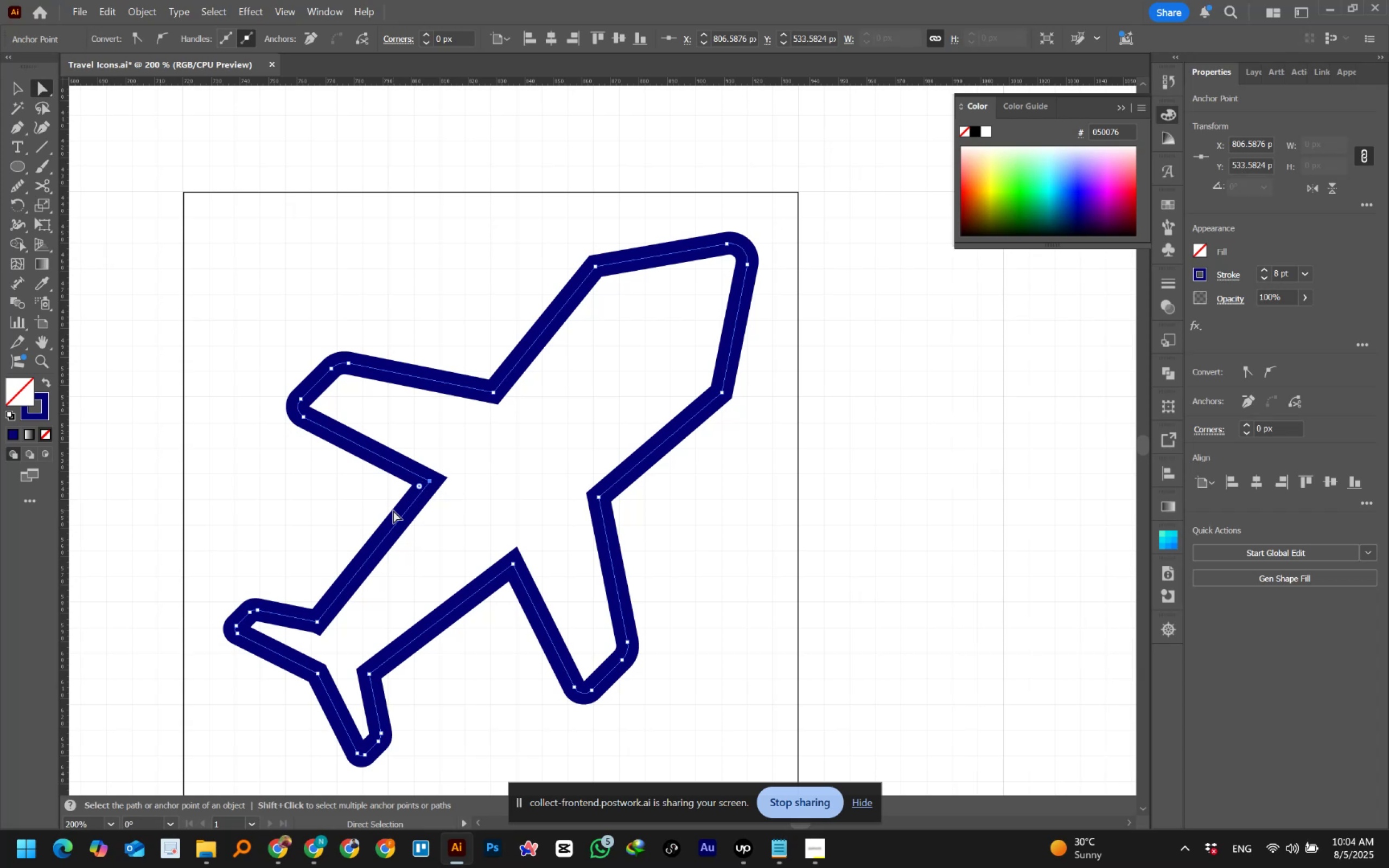 
key(ArrowDown)
 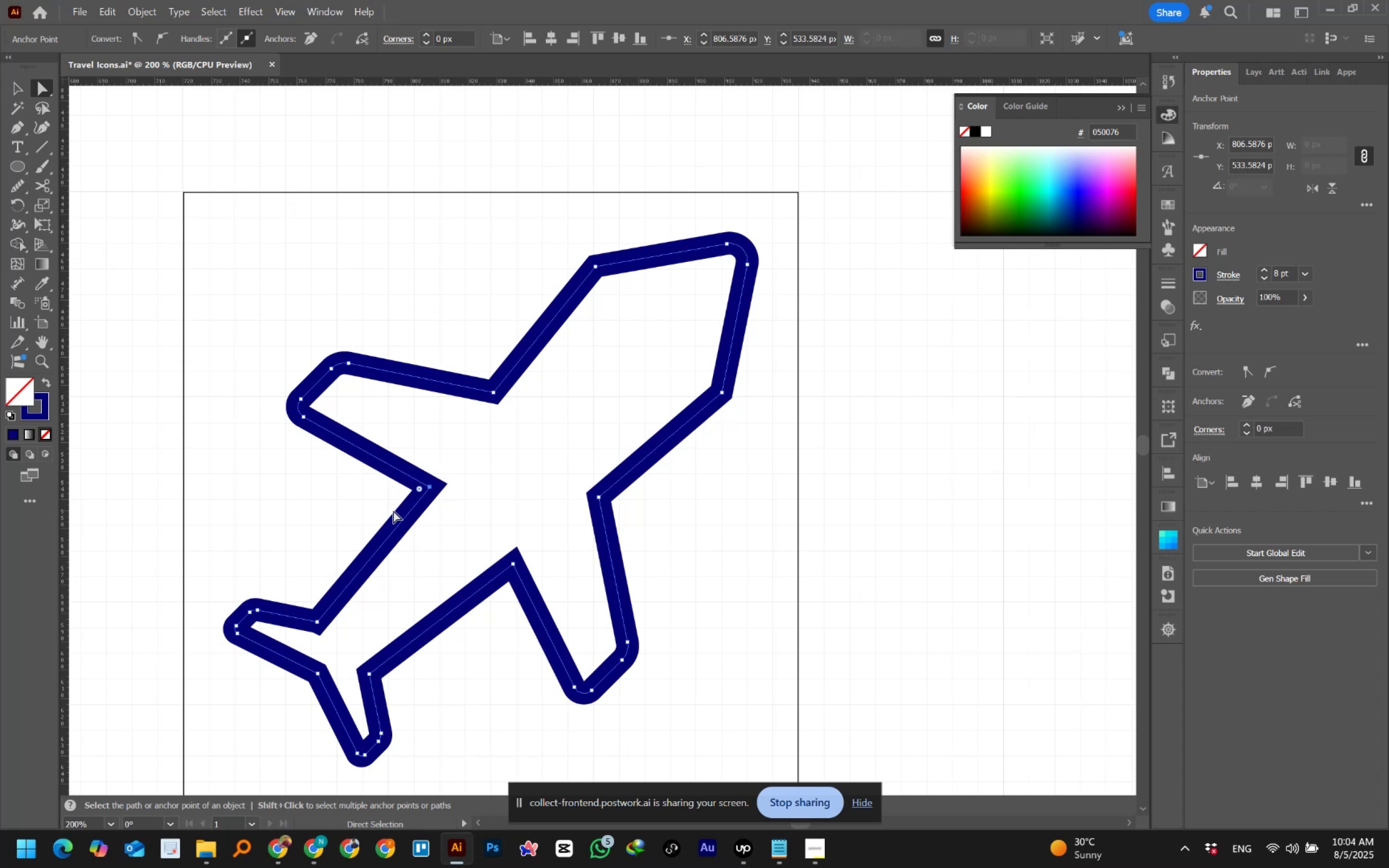 
key(ArrowDown)
 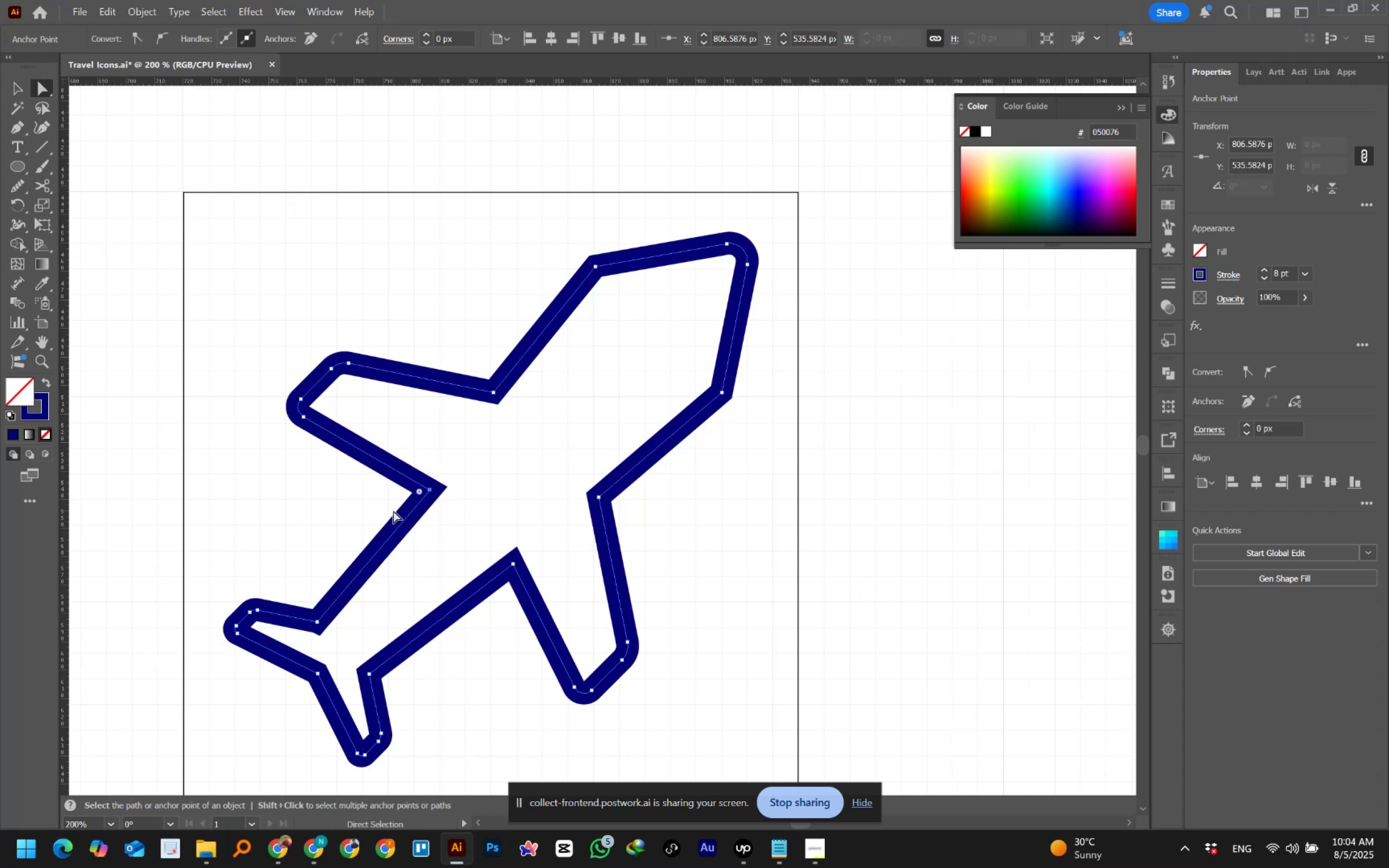 
key(ArrowDown)
 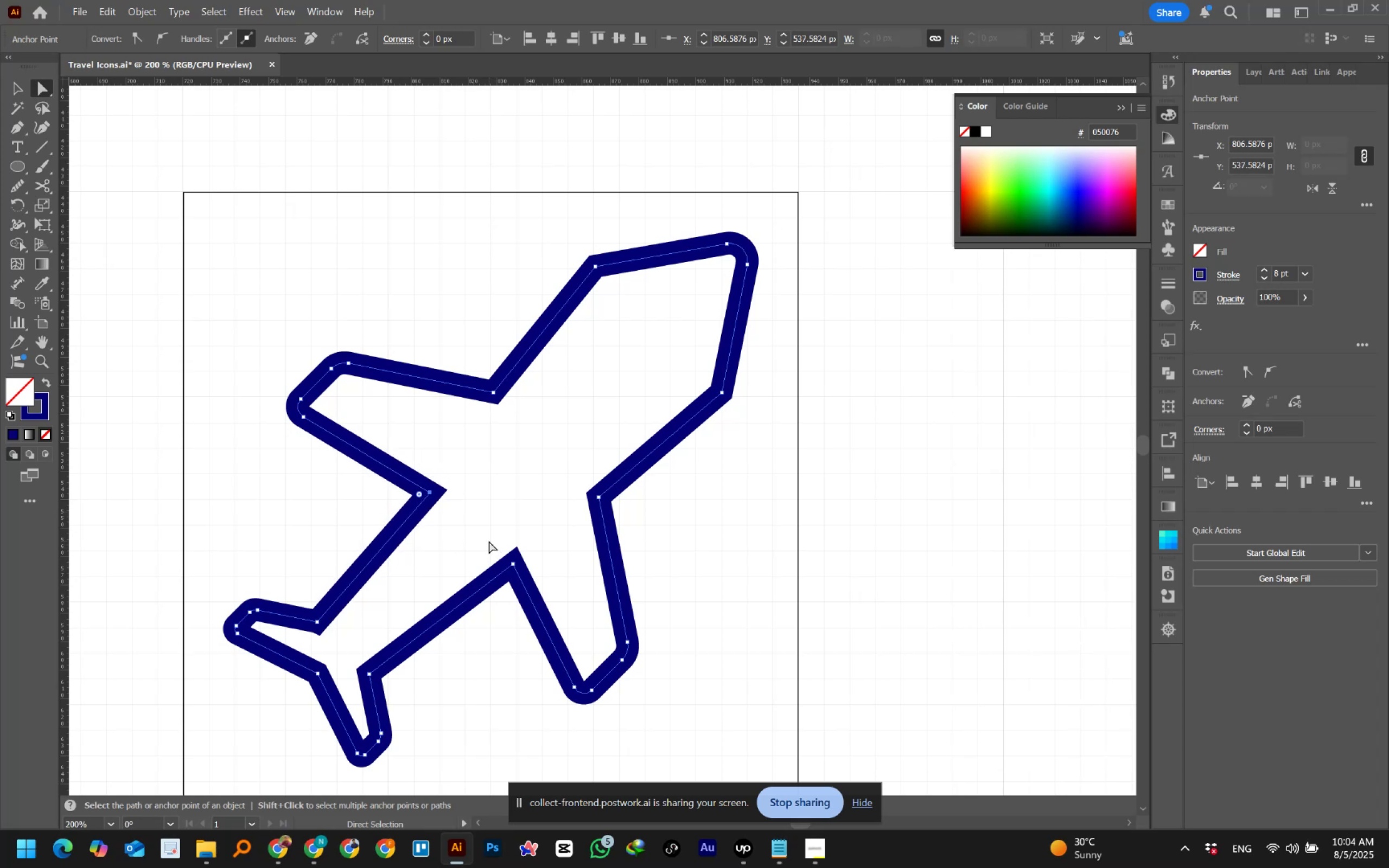 
key(ArrowLeft)
 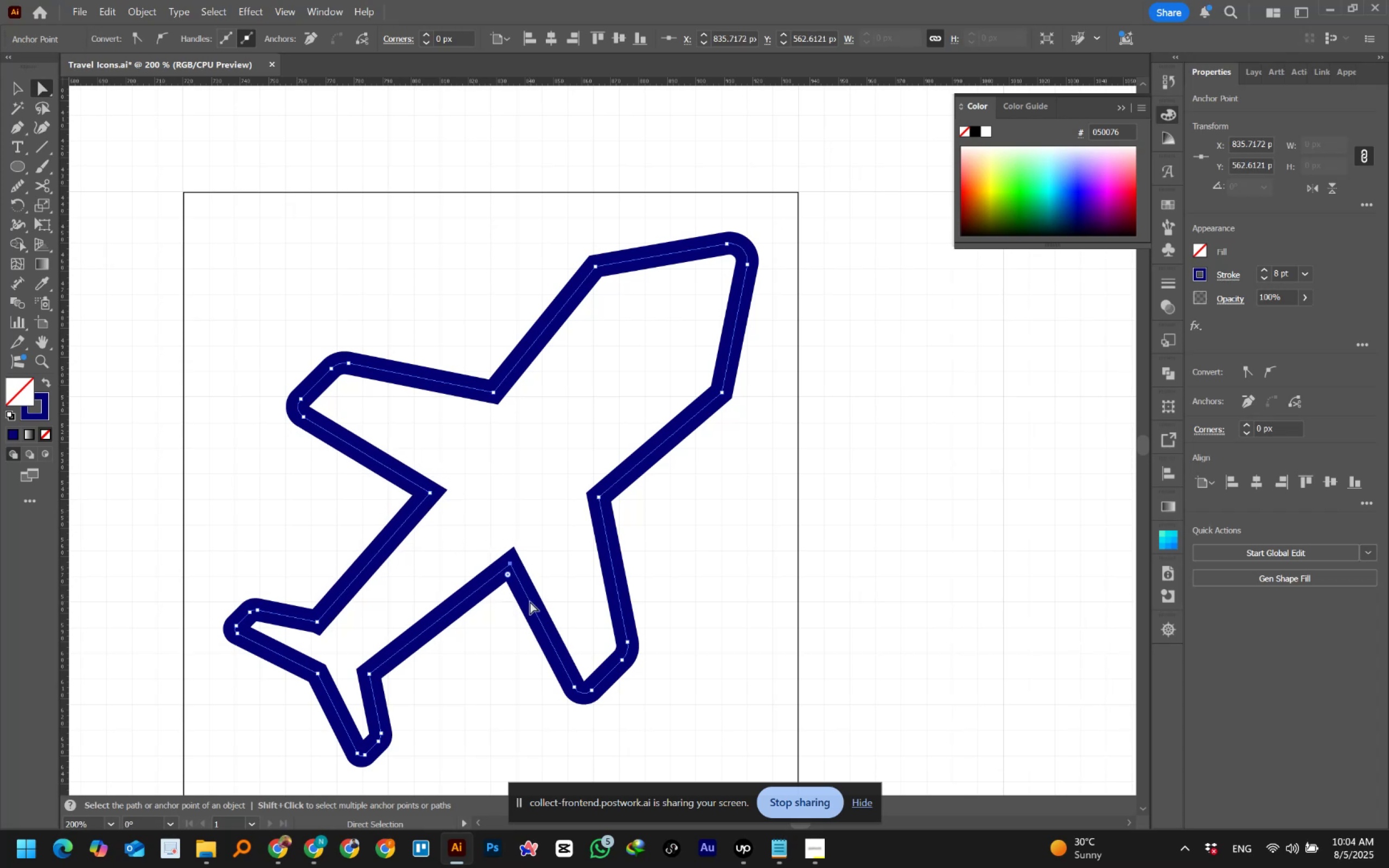 
key(ArrowLeft)
 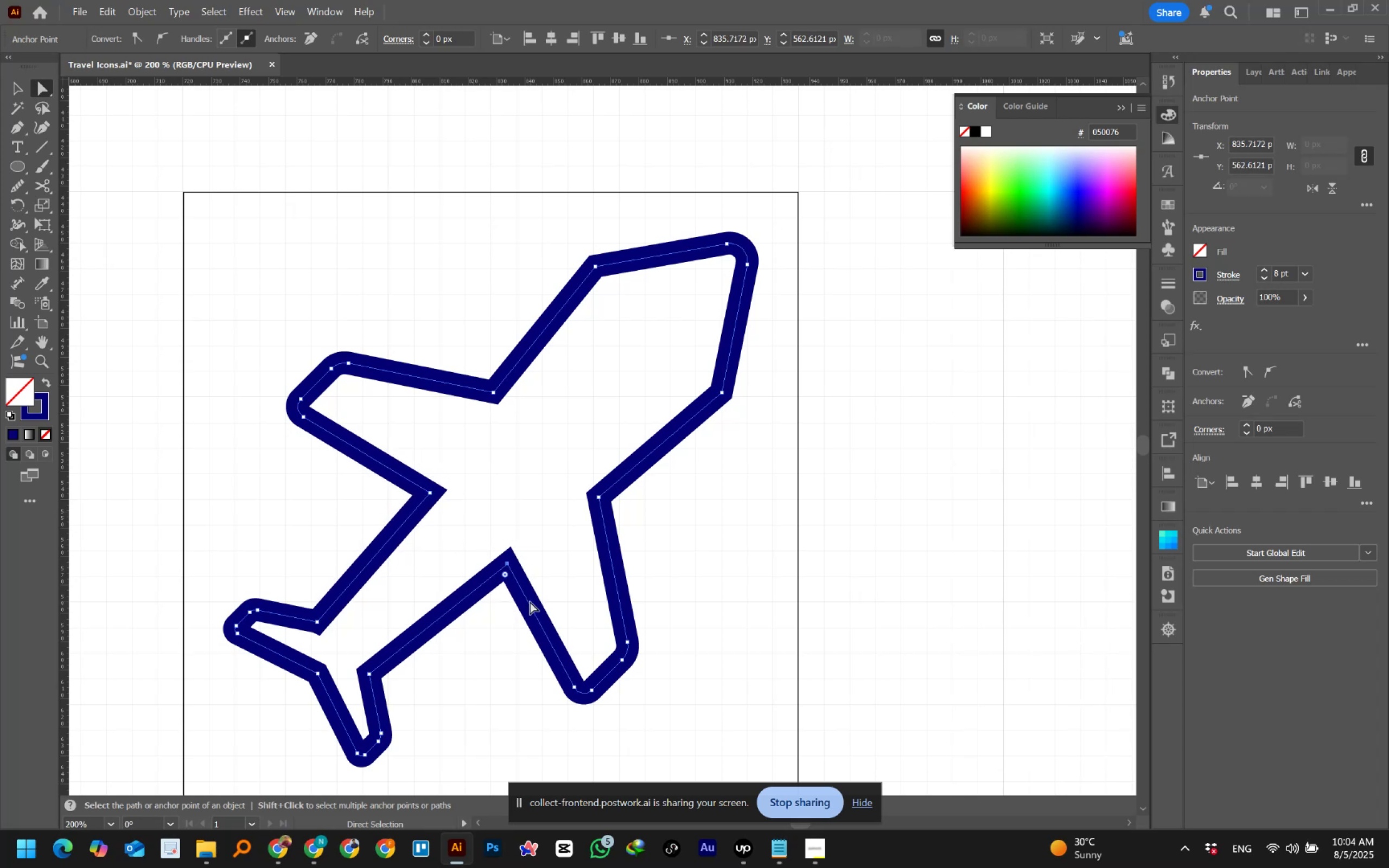 
key(ArrowLeft)
 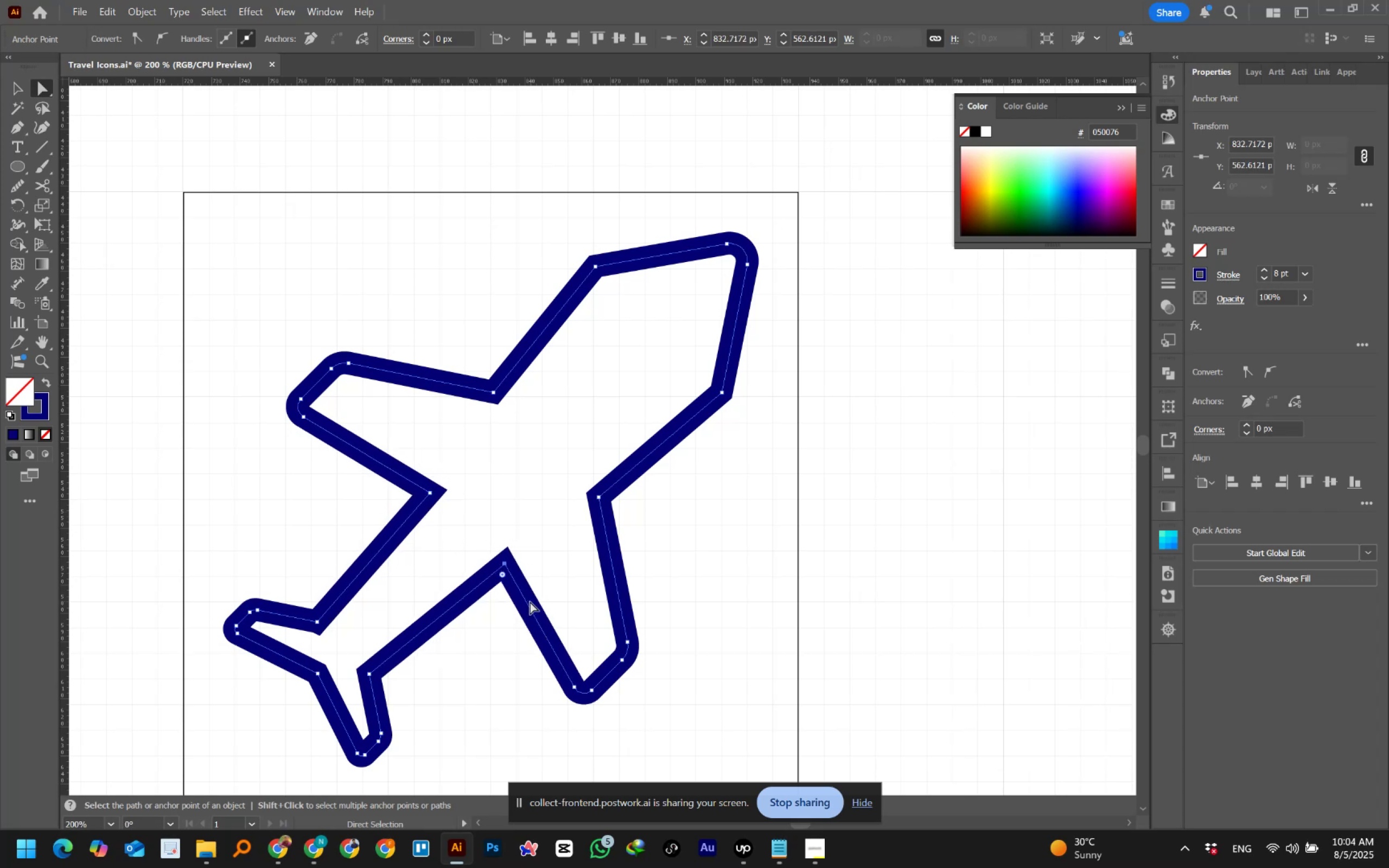 
key(ArrowLeft)
 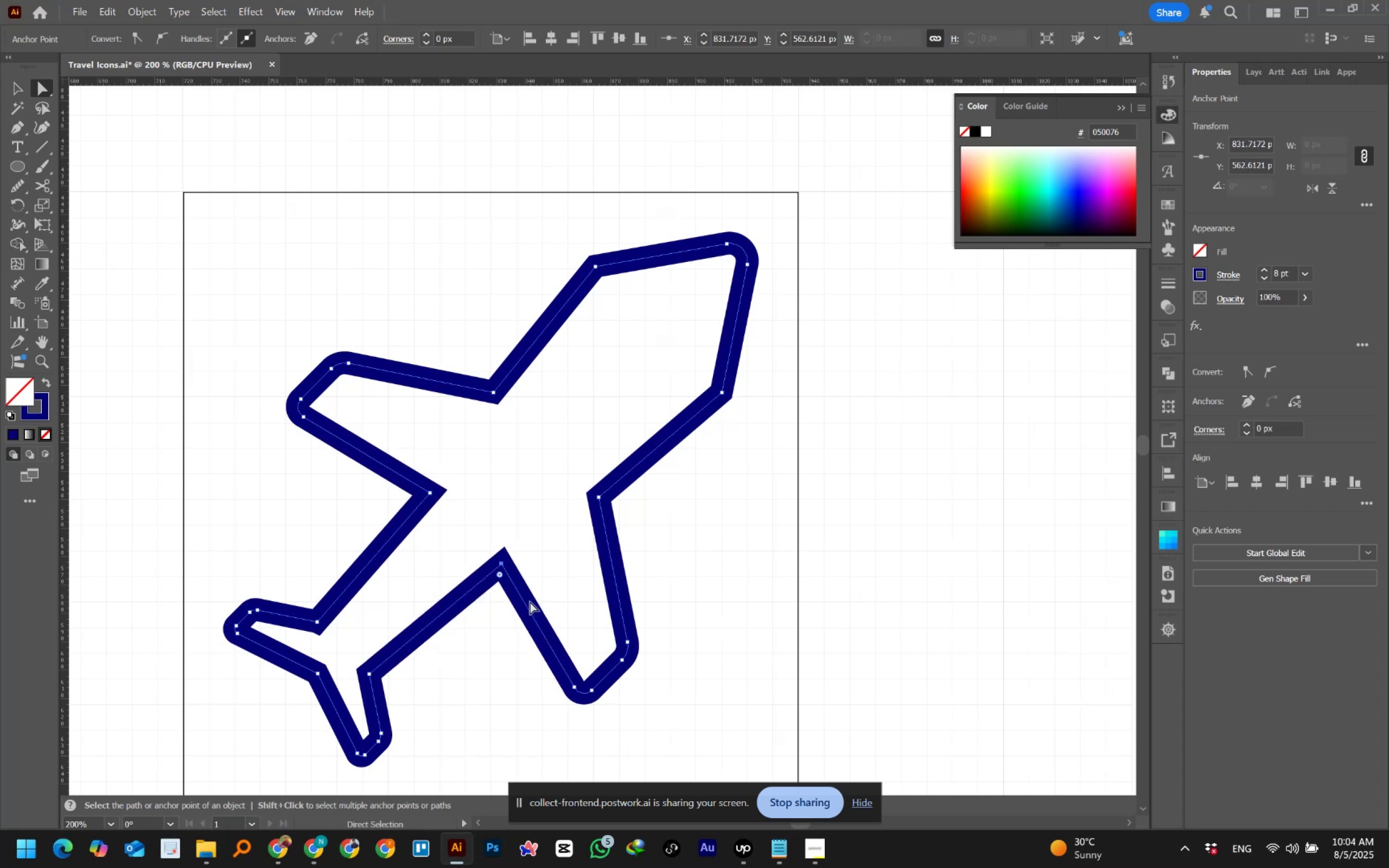 
key(ArrowLeft)
 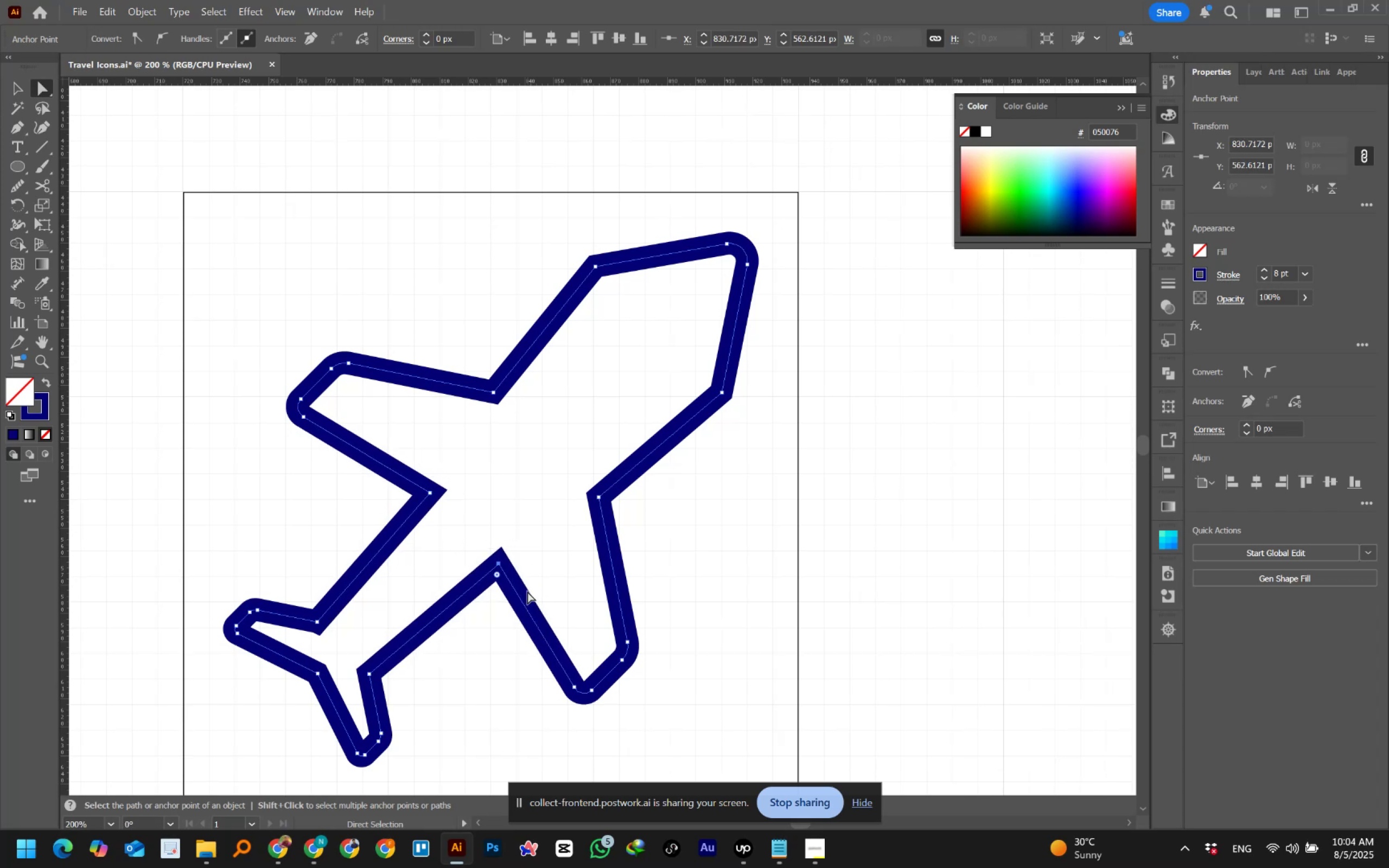 
key(ArrowLeft)
 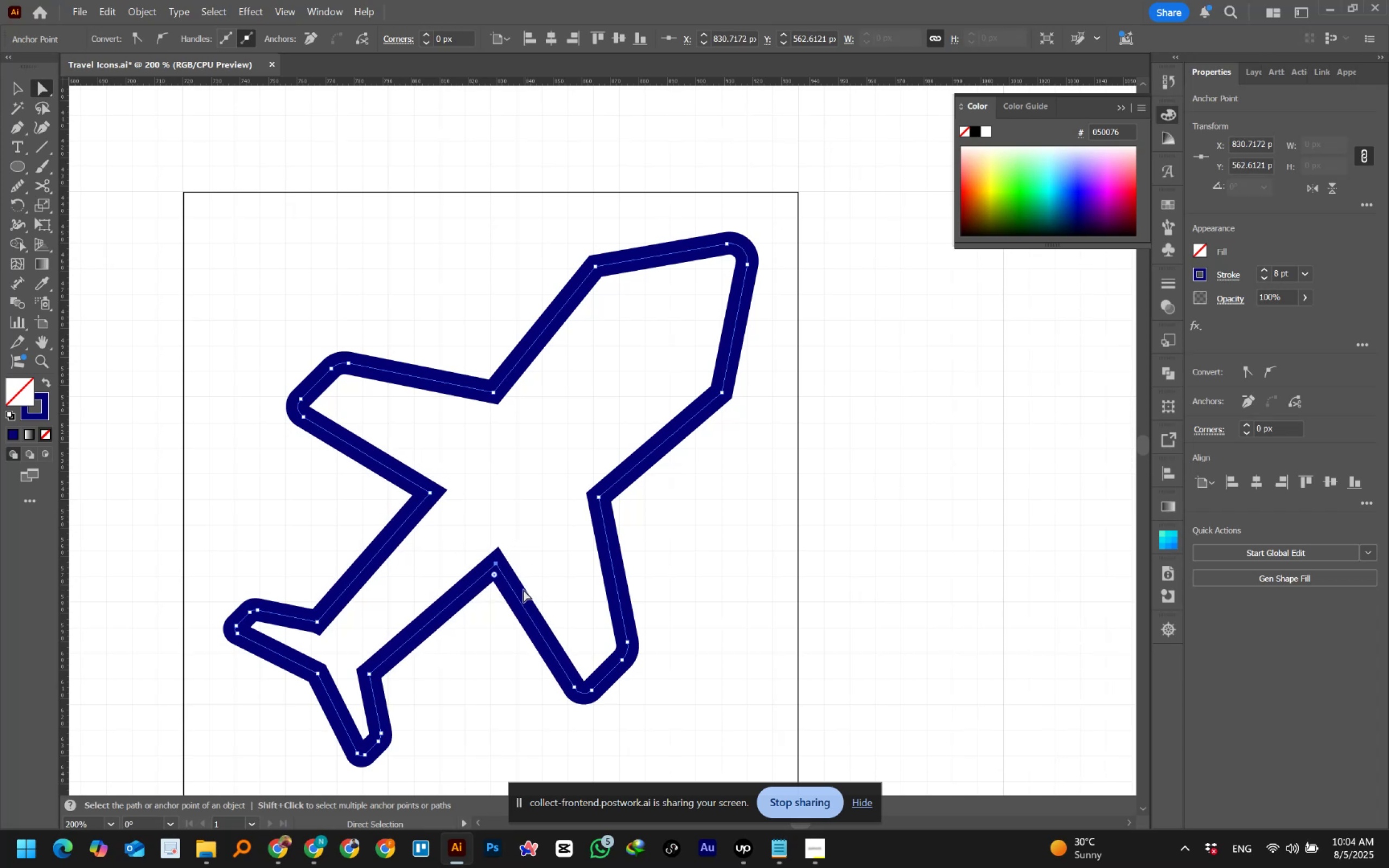 
key(ArrowLeft)
 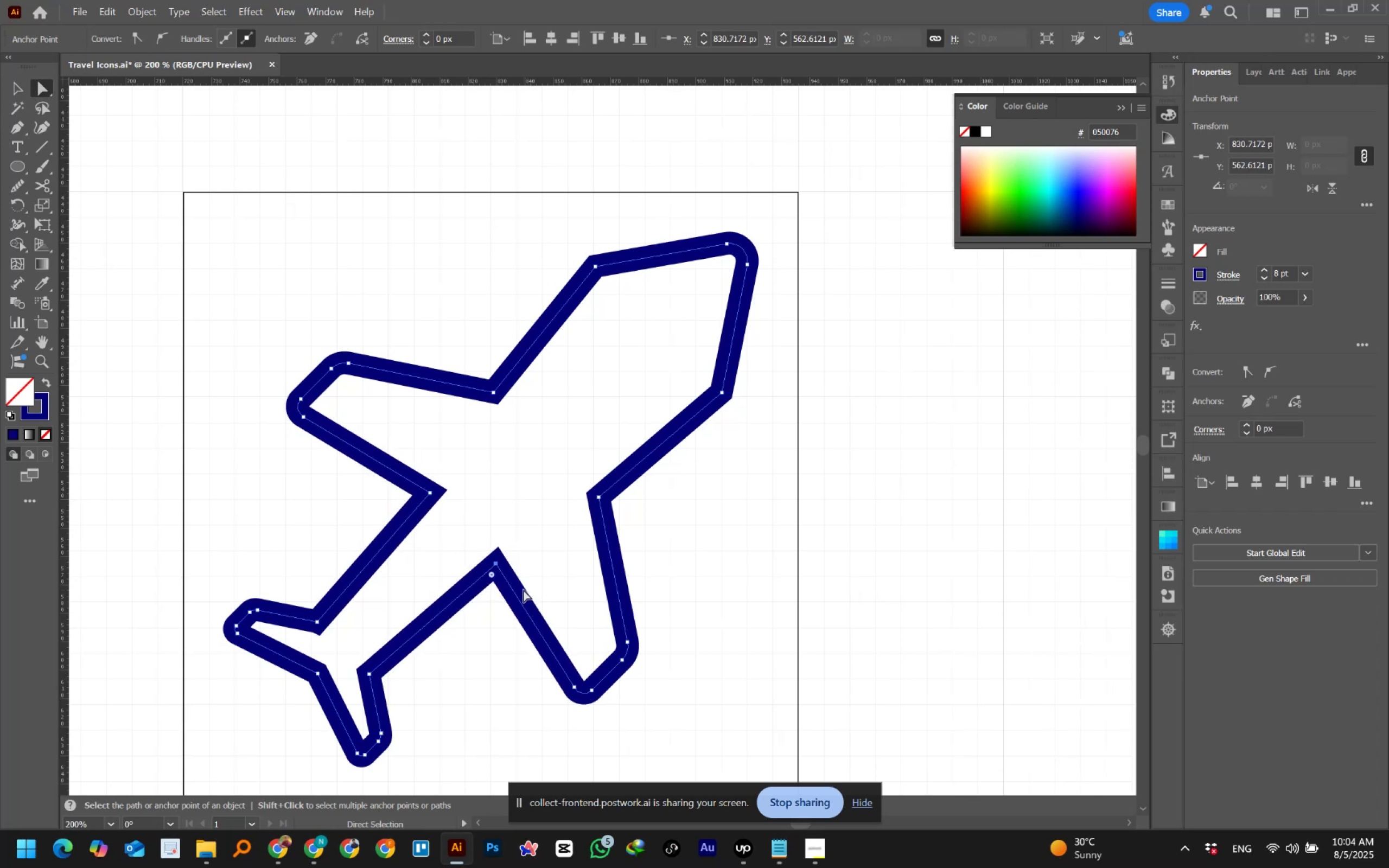 
key(ArrowLeft)
 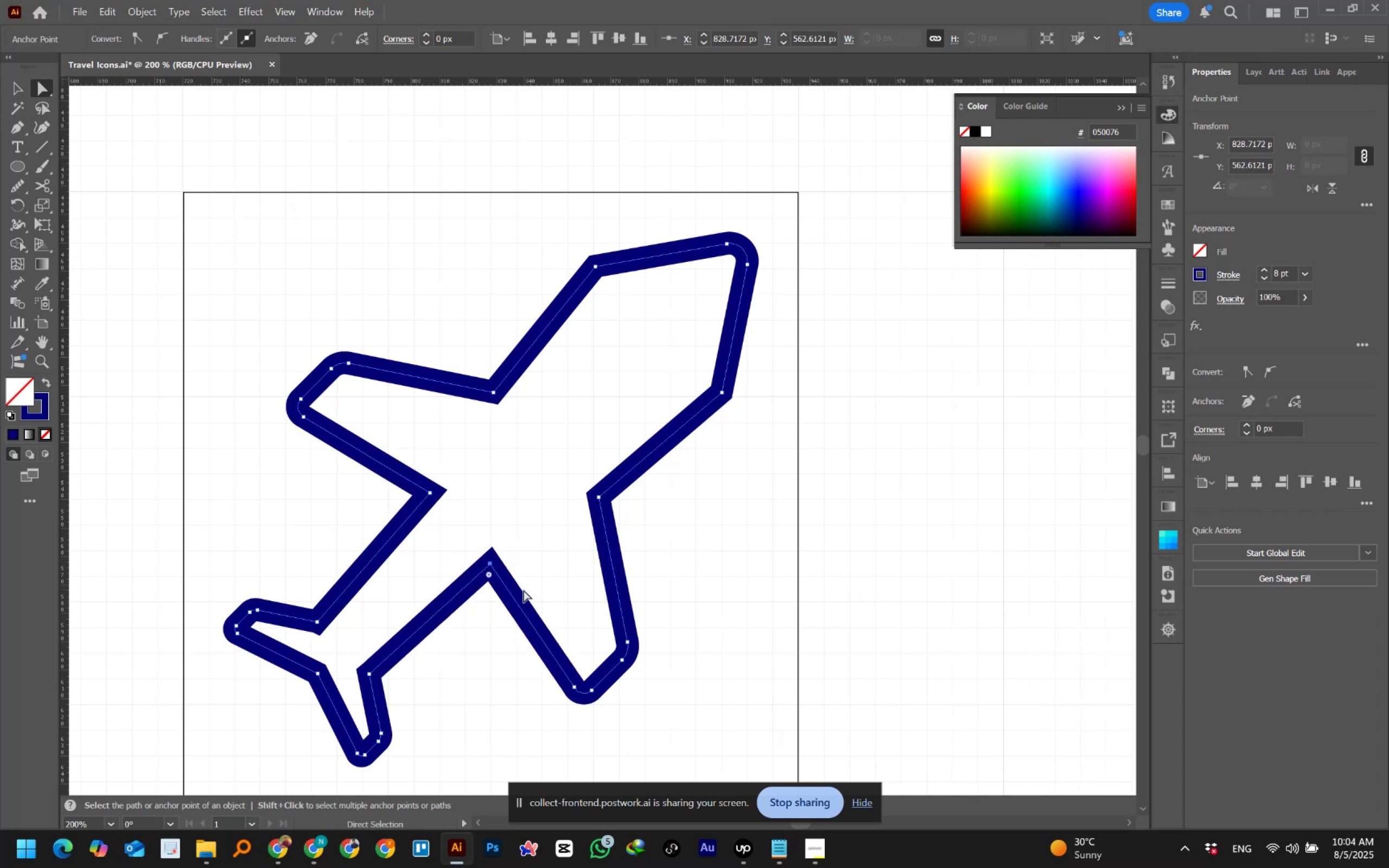 
key(ArrowLeft)
 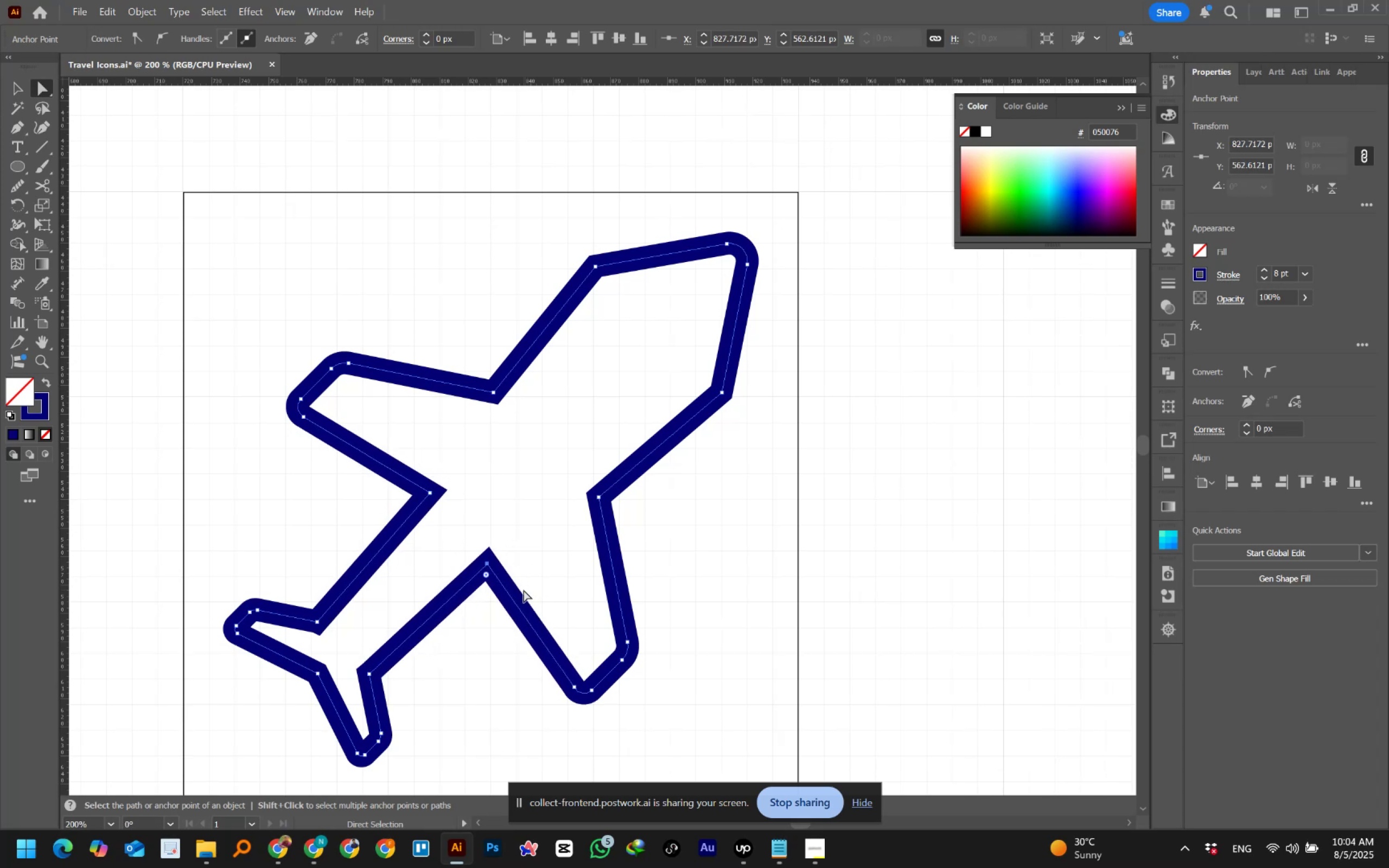 
key(ArrowUp)
 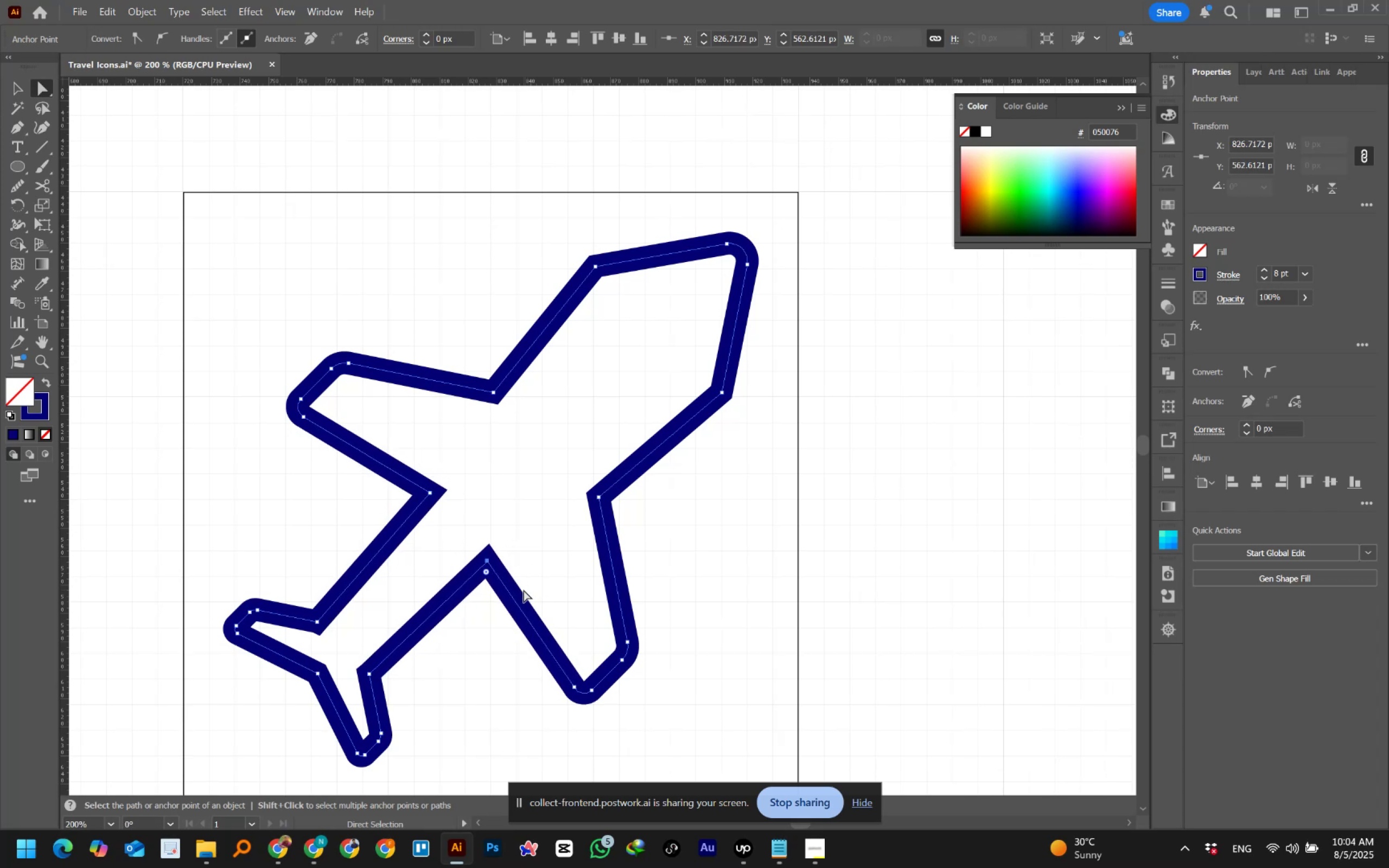 
key(ArrowUp)
 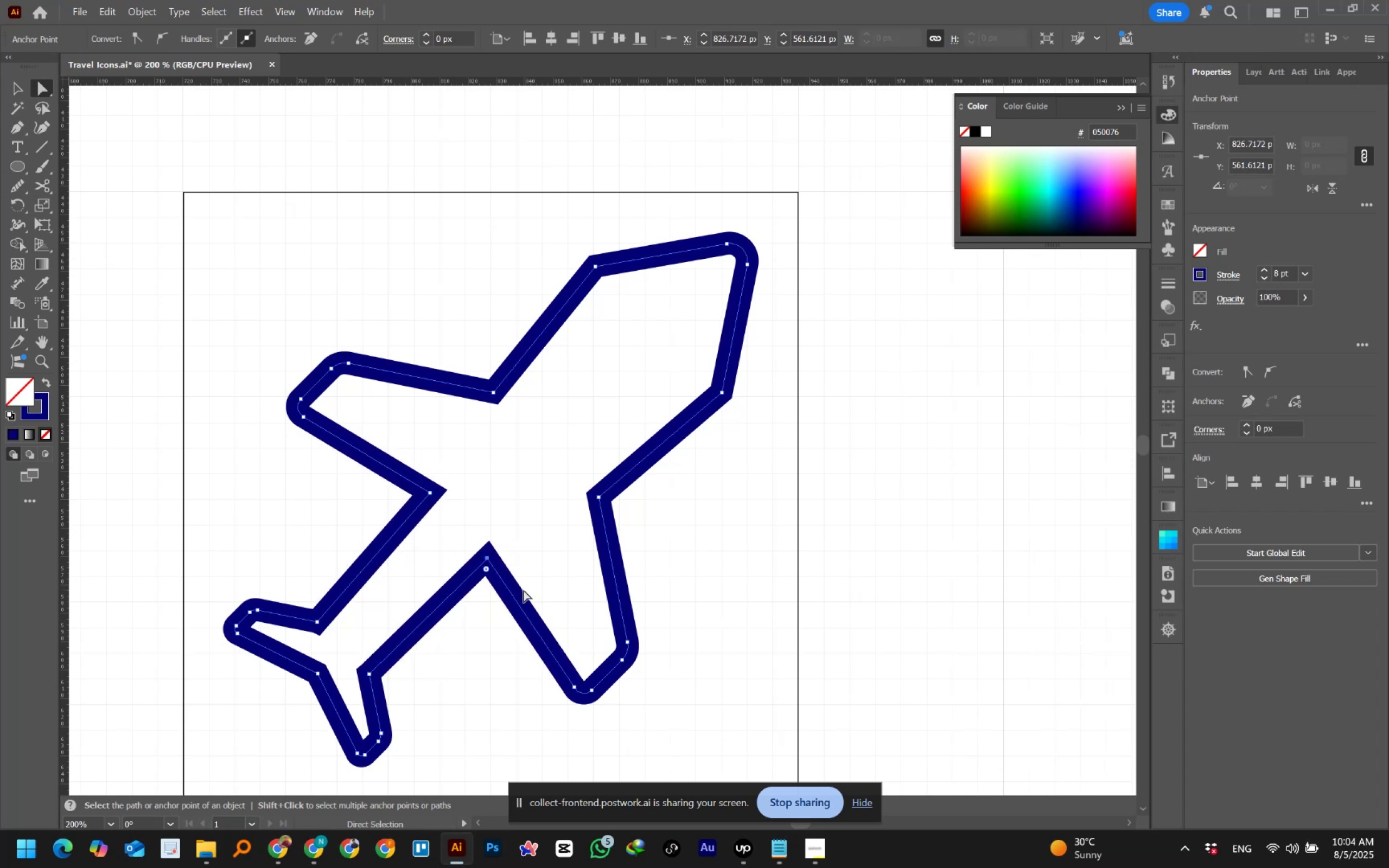 
key(ArrowLeft)
 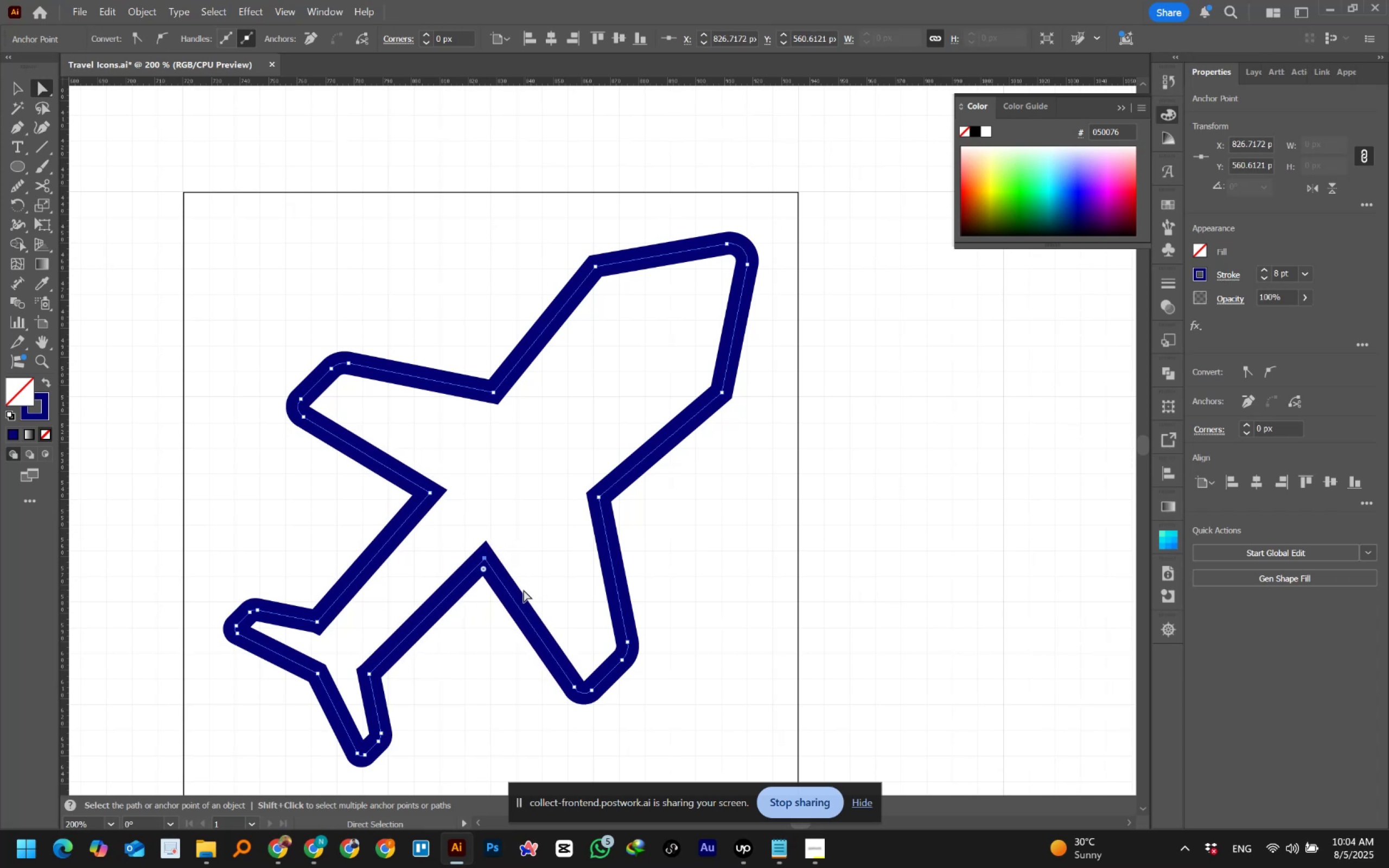 
key(ArrowLeft)
 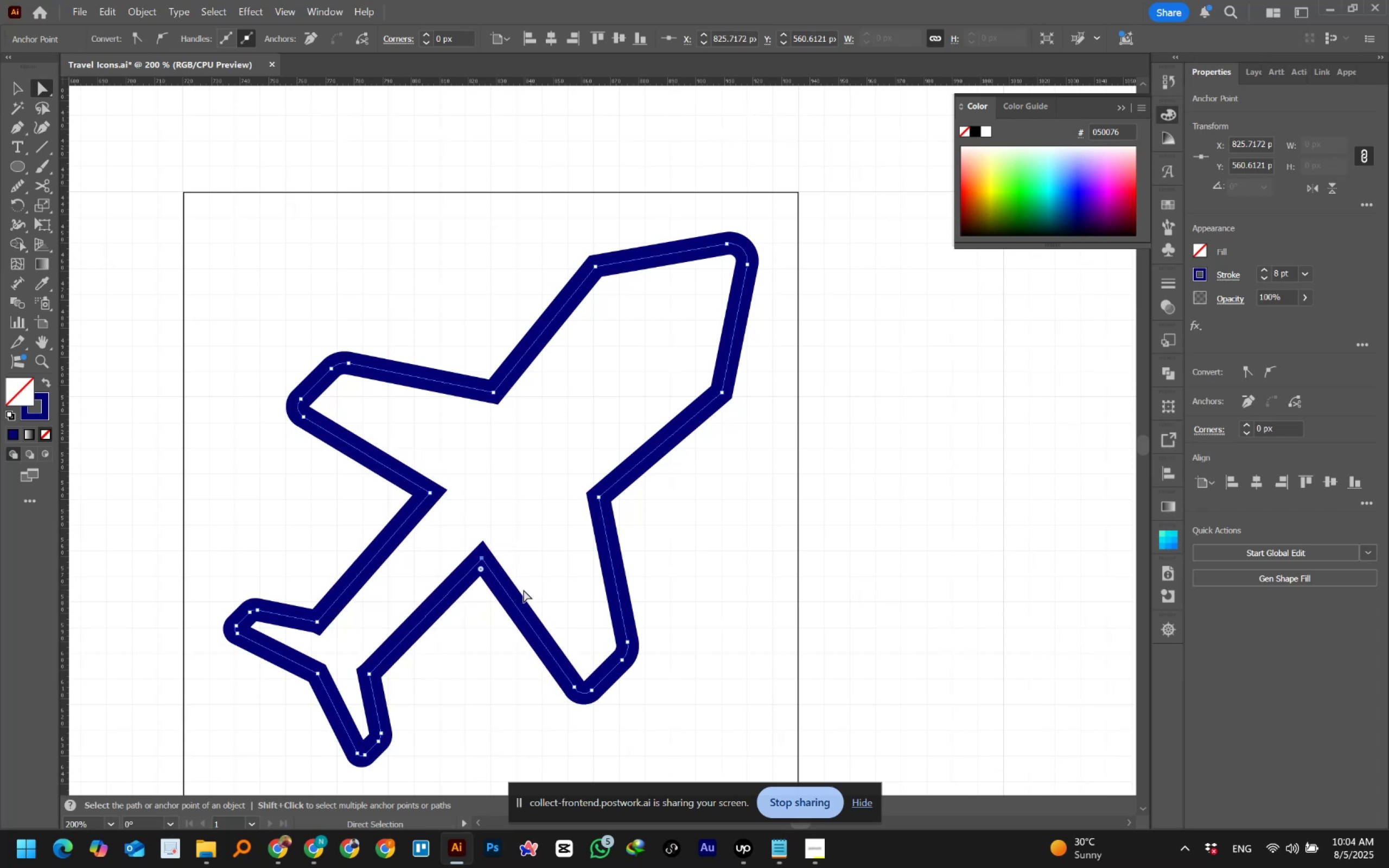 
key(ArrowUp)
 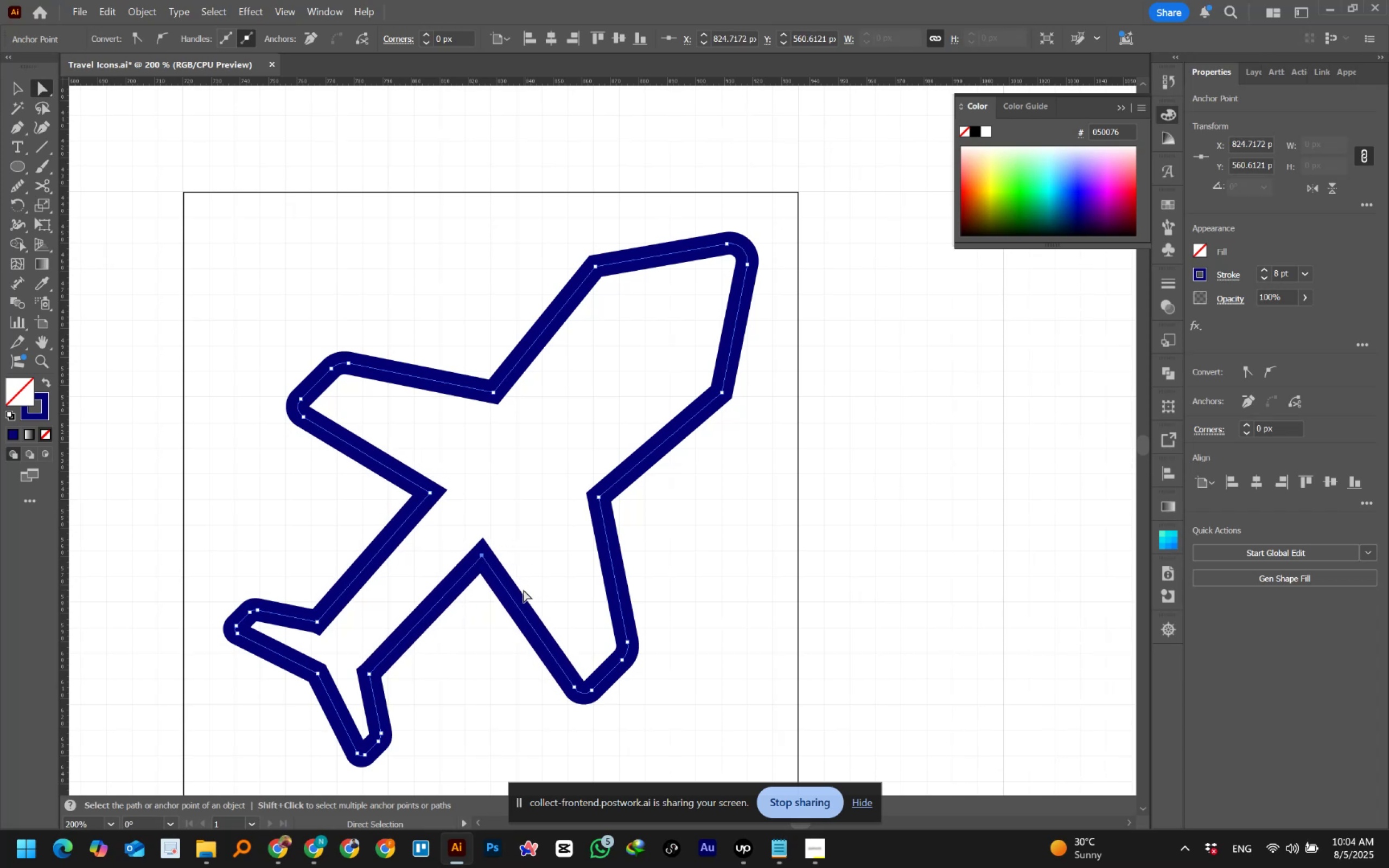 
left_click([524, 590])
 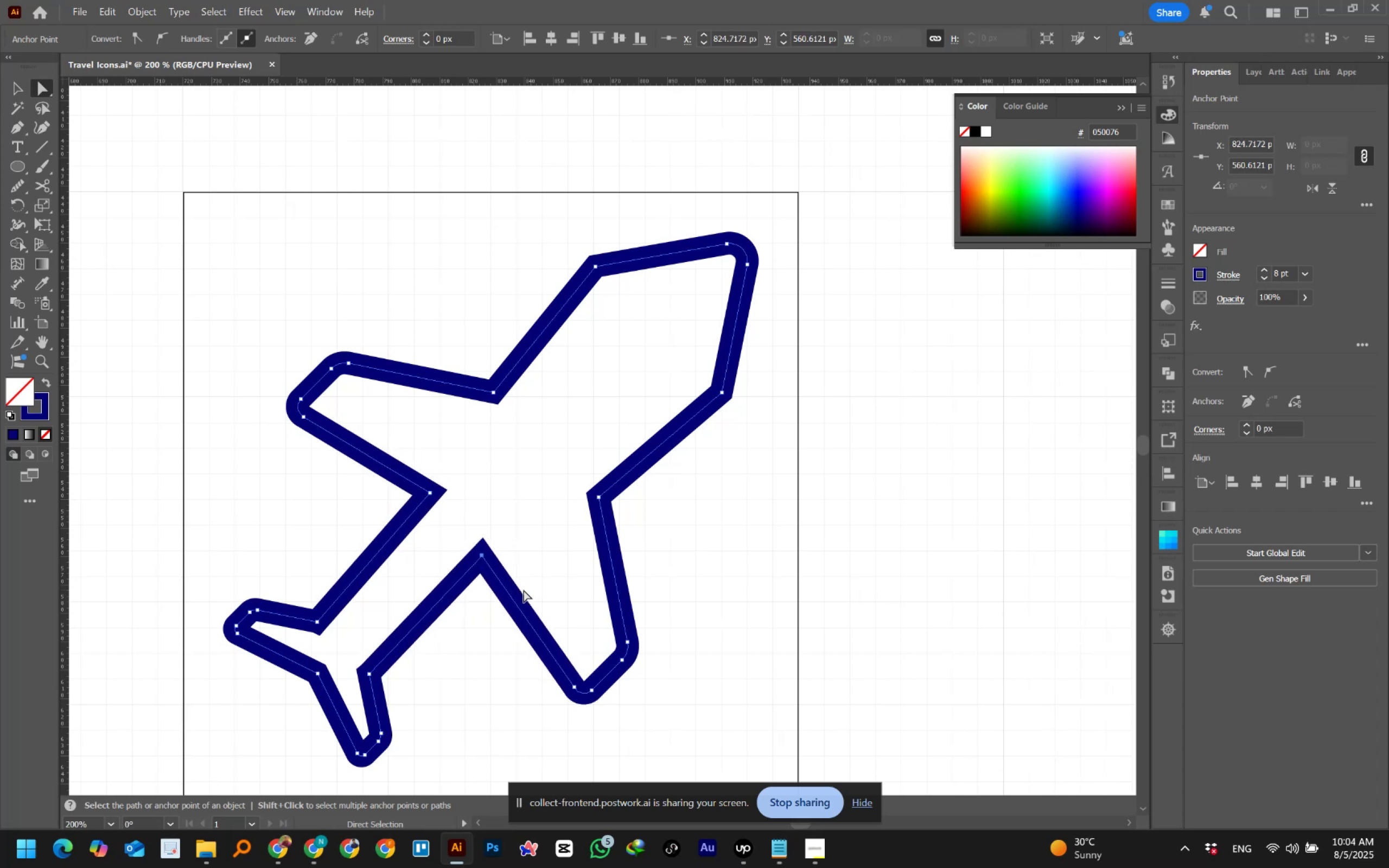 
key(ArrowUp)
 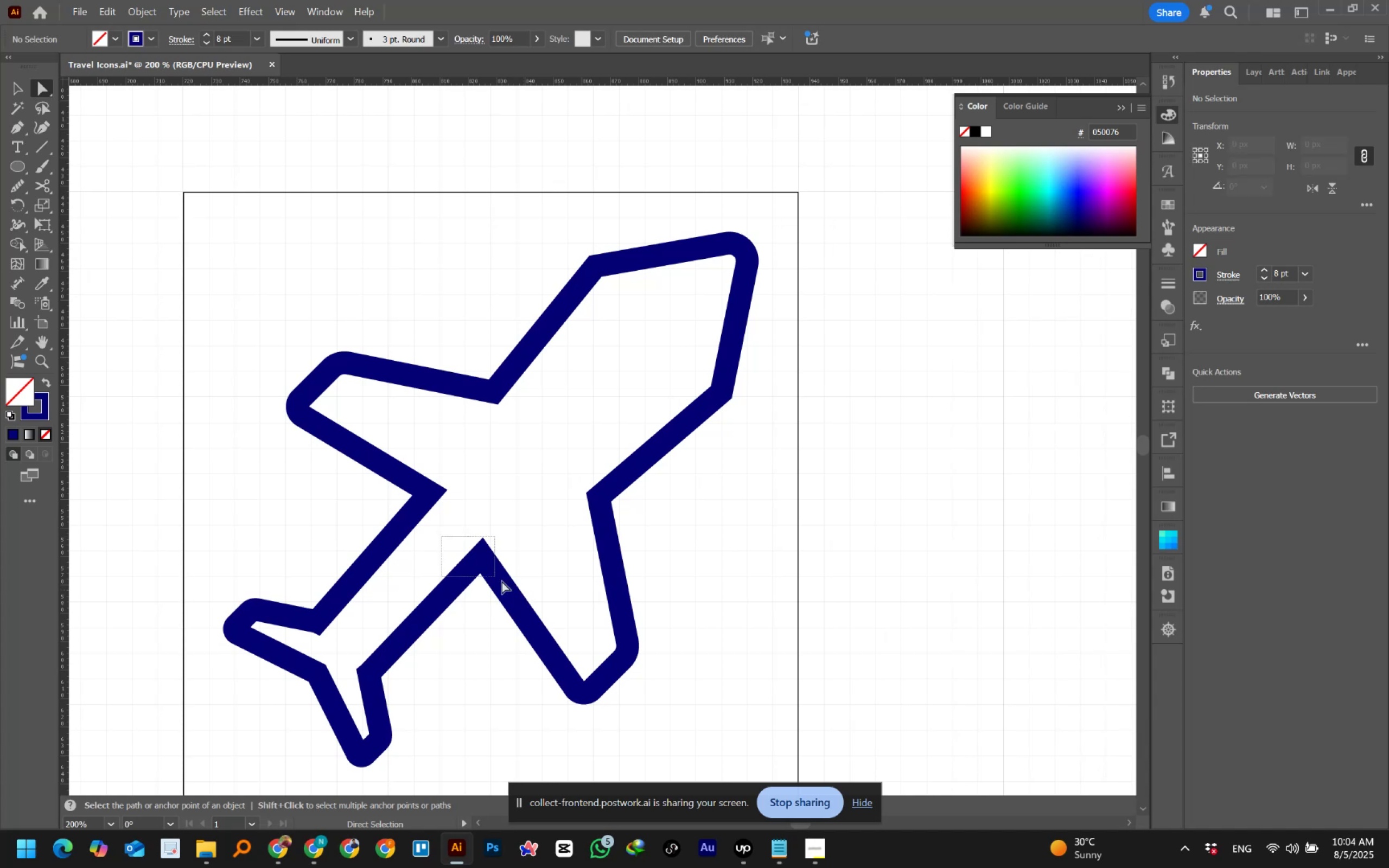 
key(ArrowRight)
 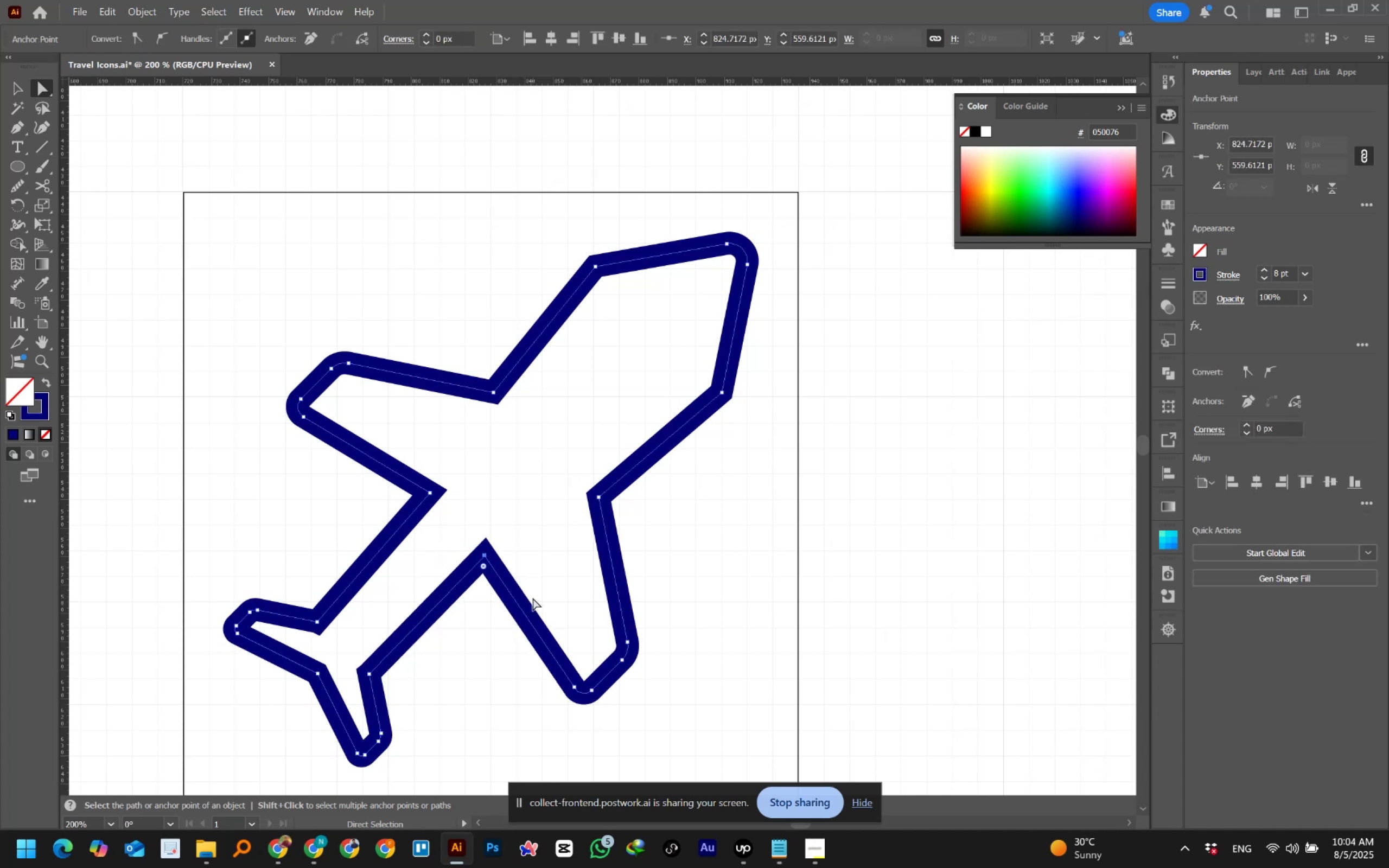 
key(ArrowRight)
 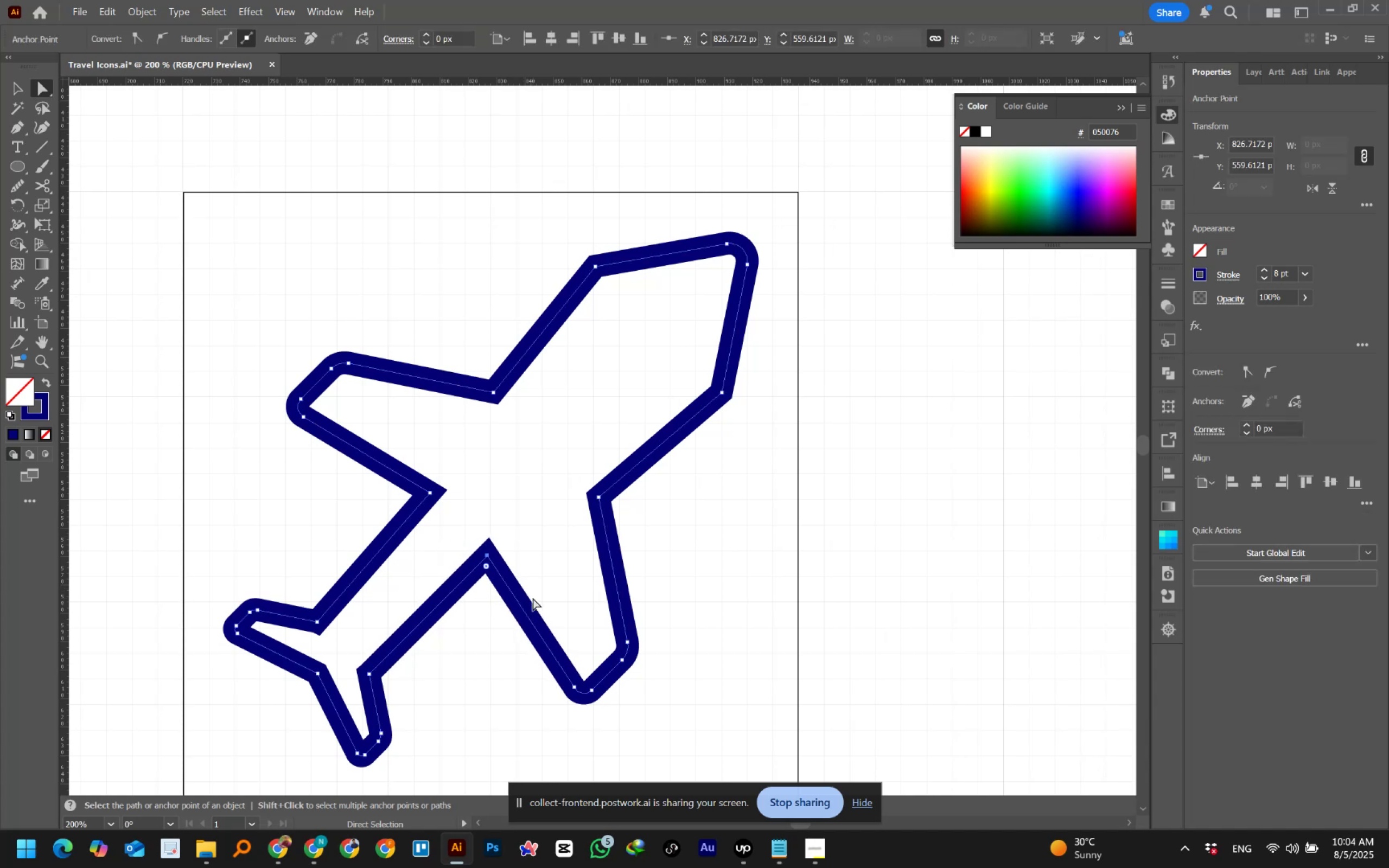 
key(ArrowDown)
 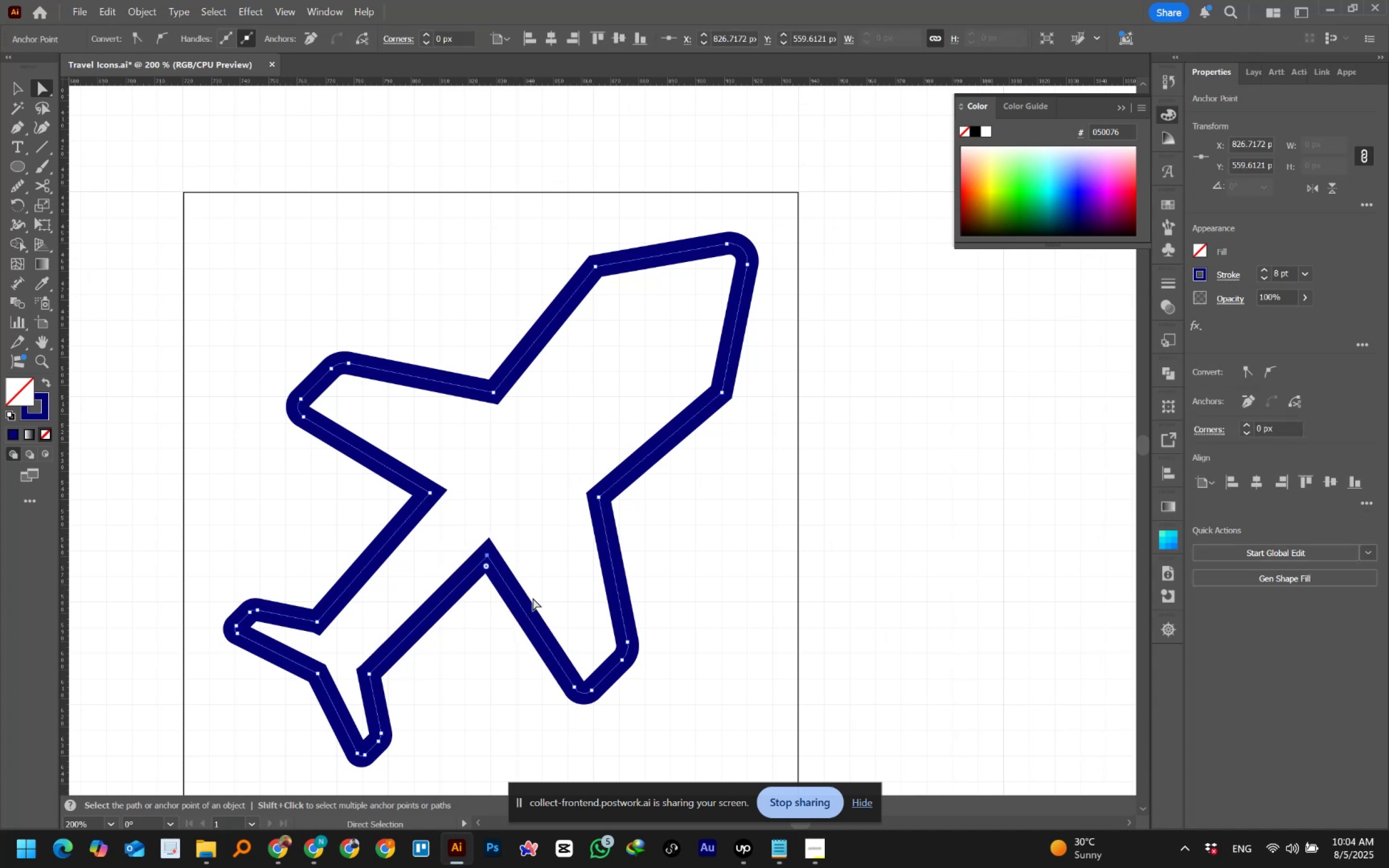 
key(ArrowRight)
 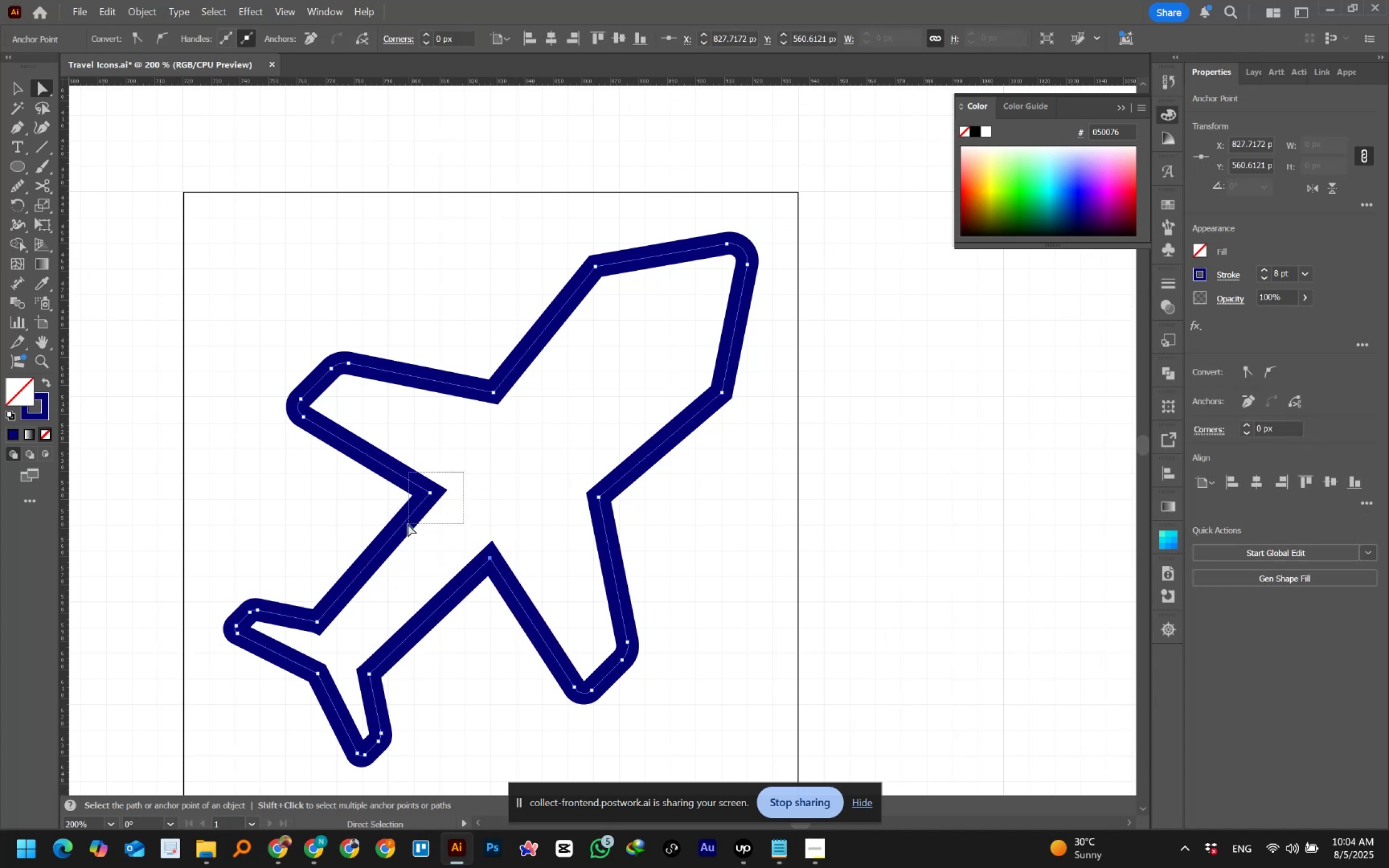 
key(ArrowRight)
 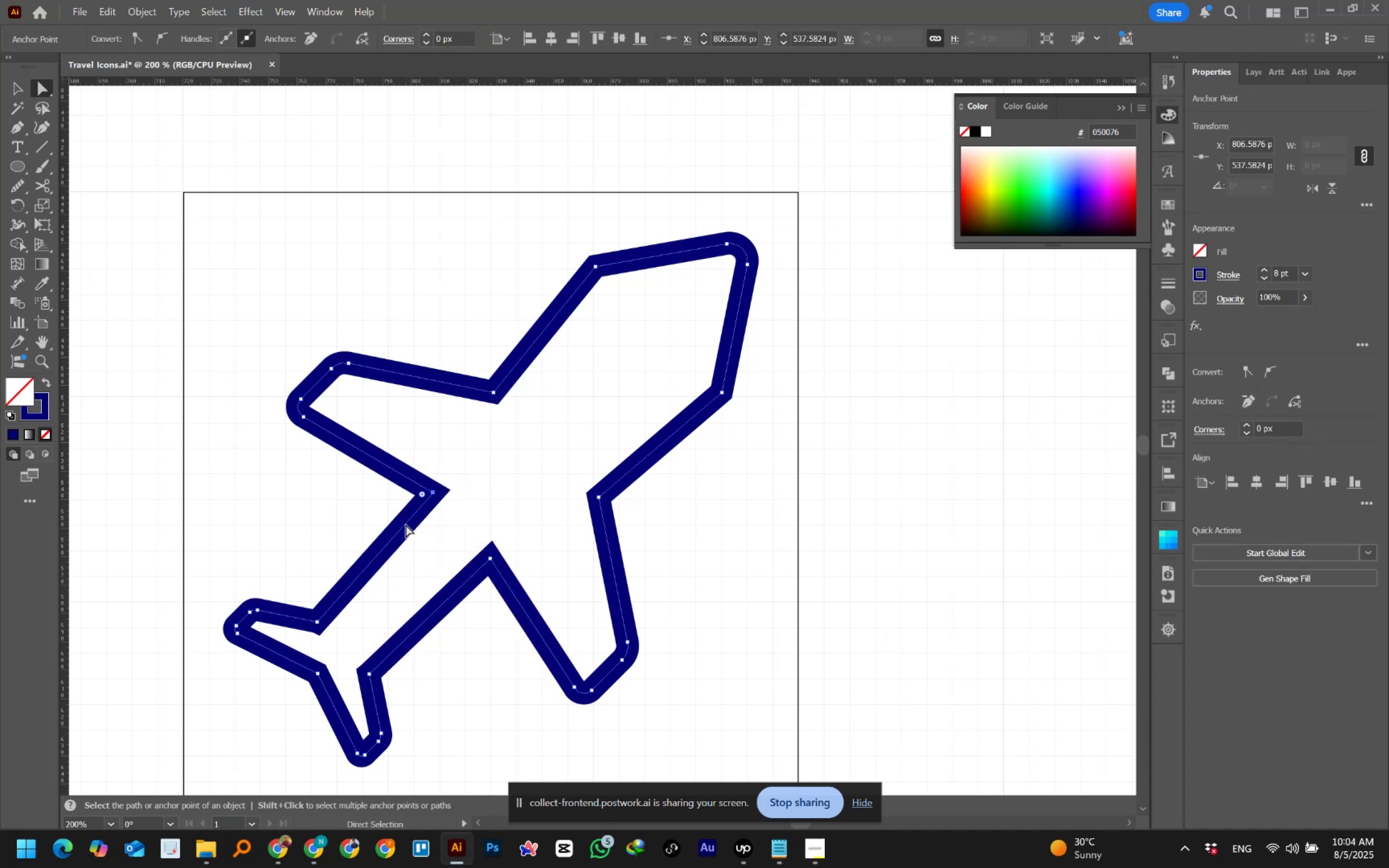 
key(ArrowLeft)
 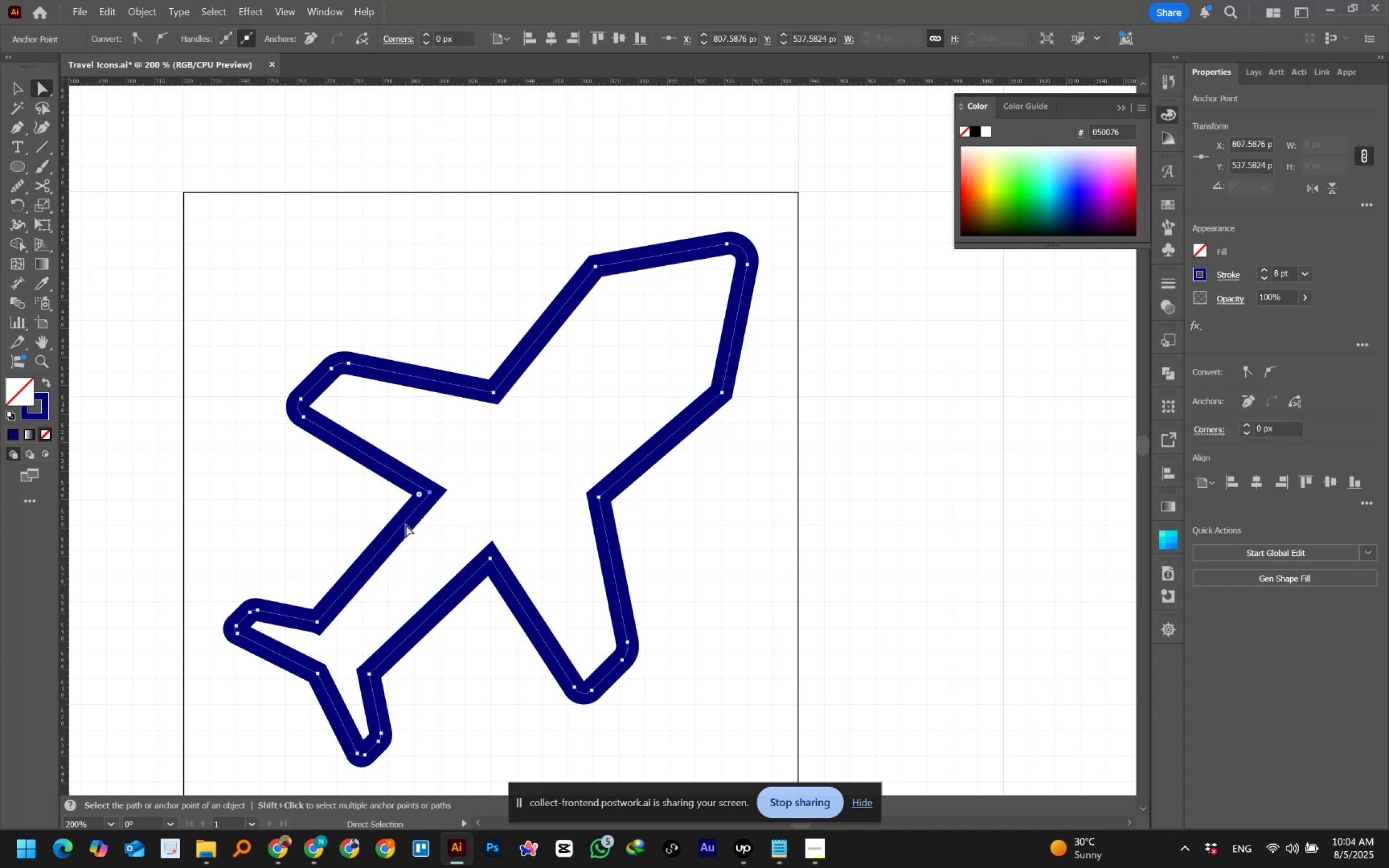 
key(ArrowLeft)
 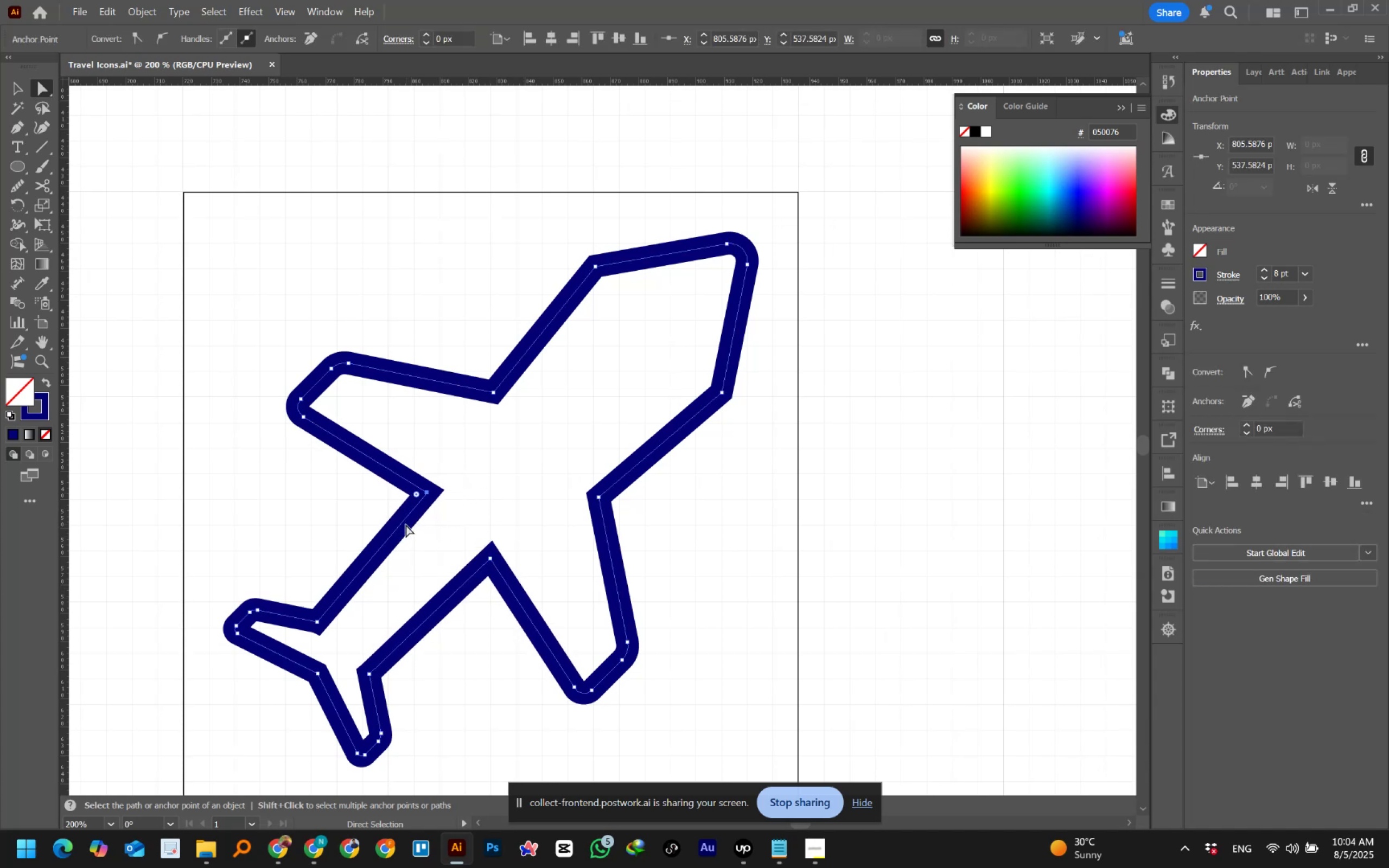 
key(ArrowLeft)
 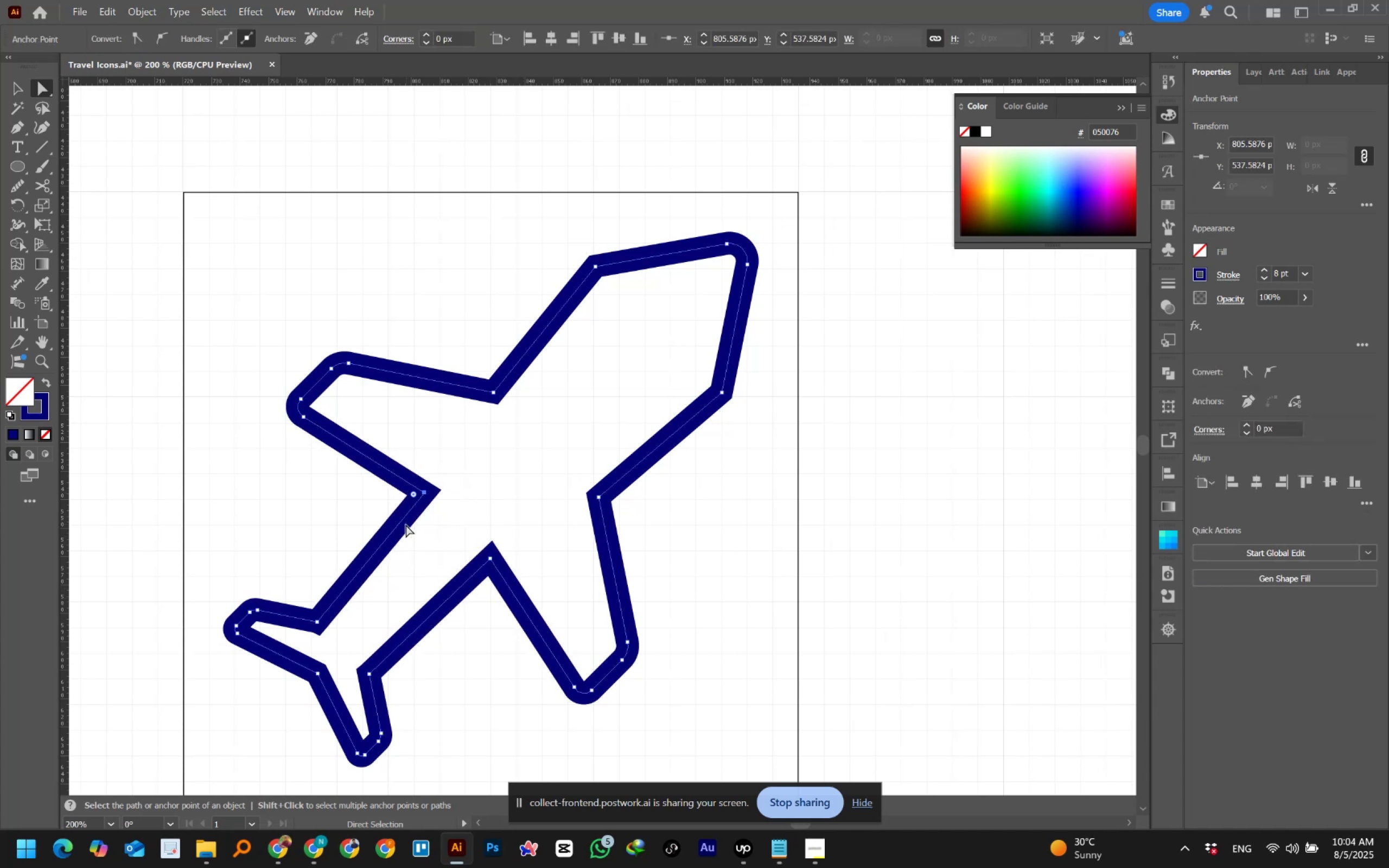 
key(ArrowDown)
 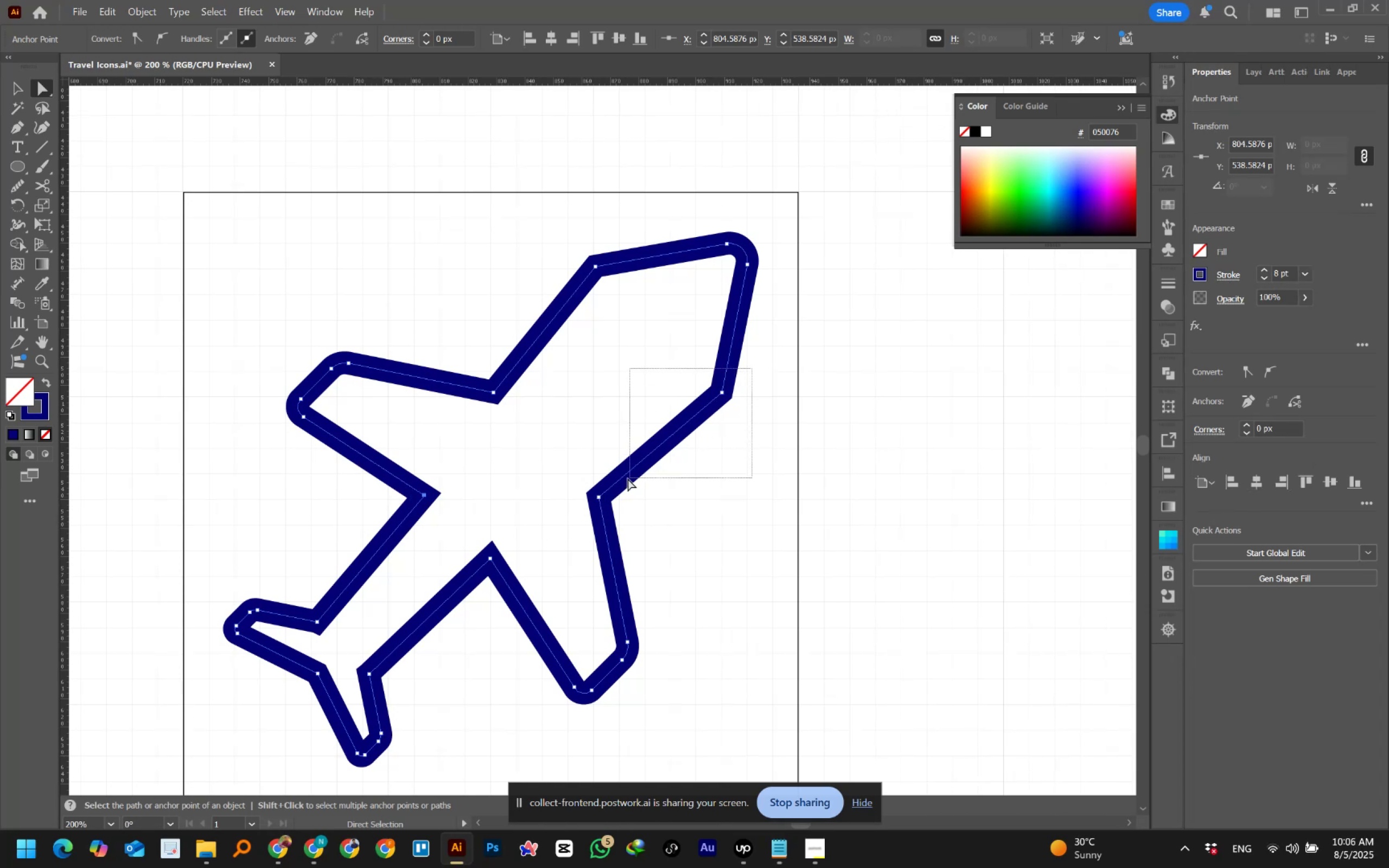 
wait(84.87)
 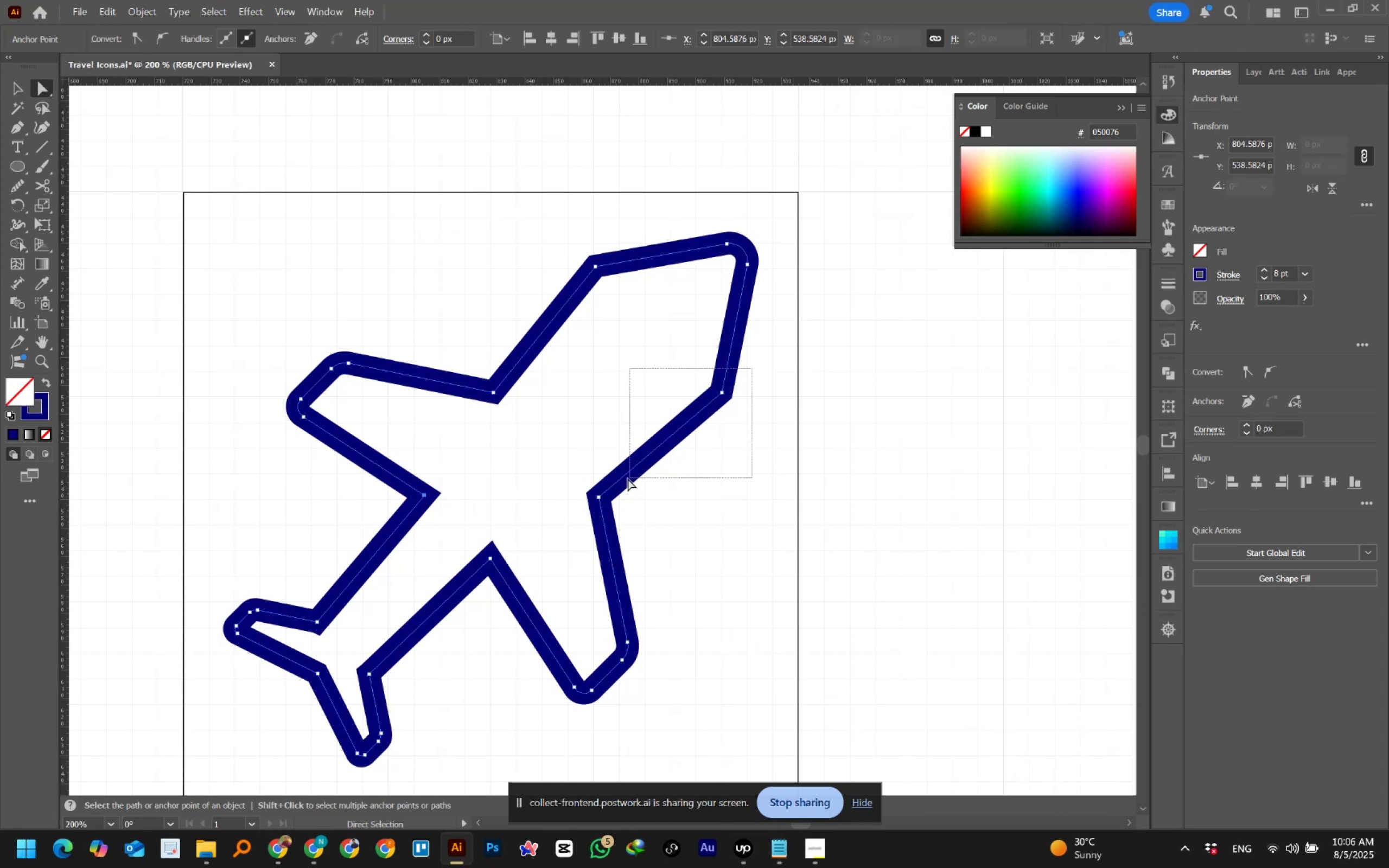 
hold_key(key=Space, duration=0.32)
 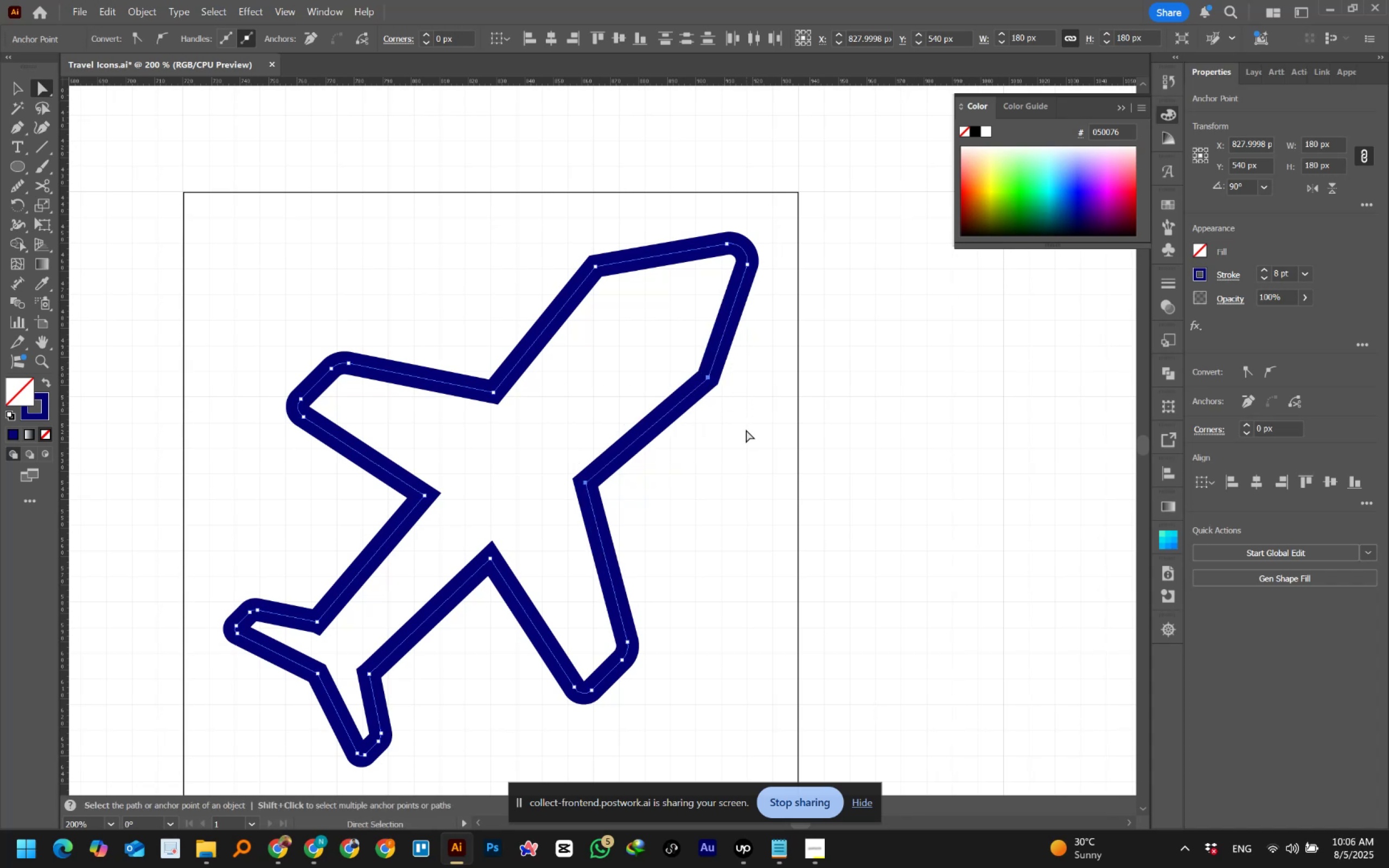 
key(Control+Z)
 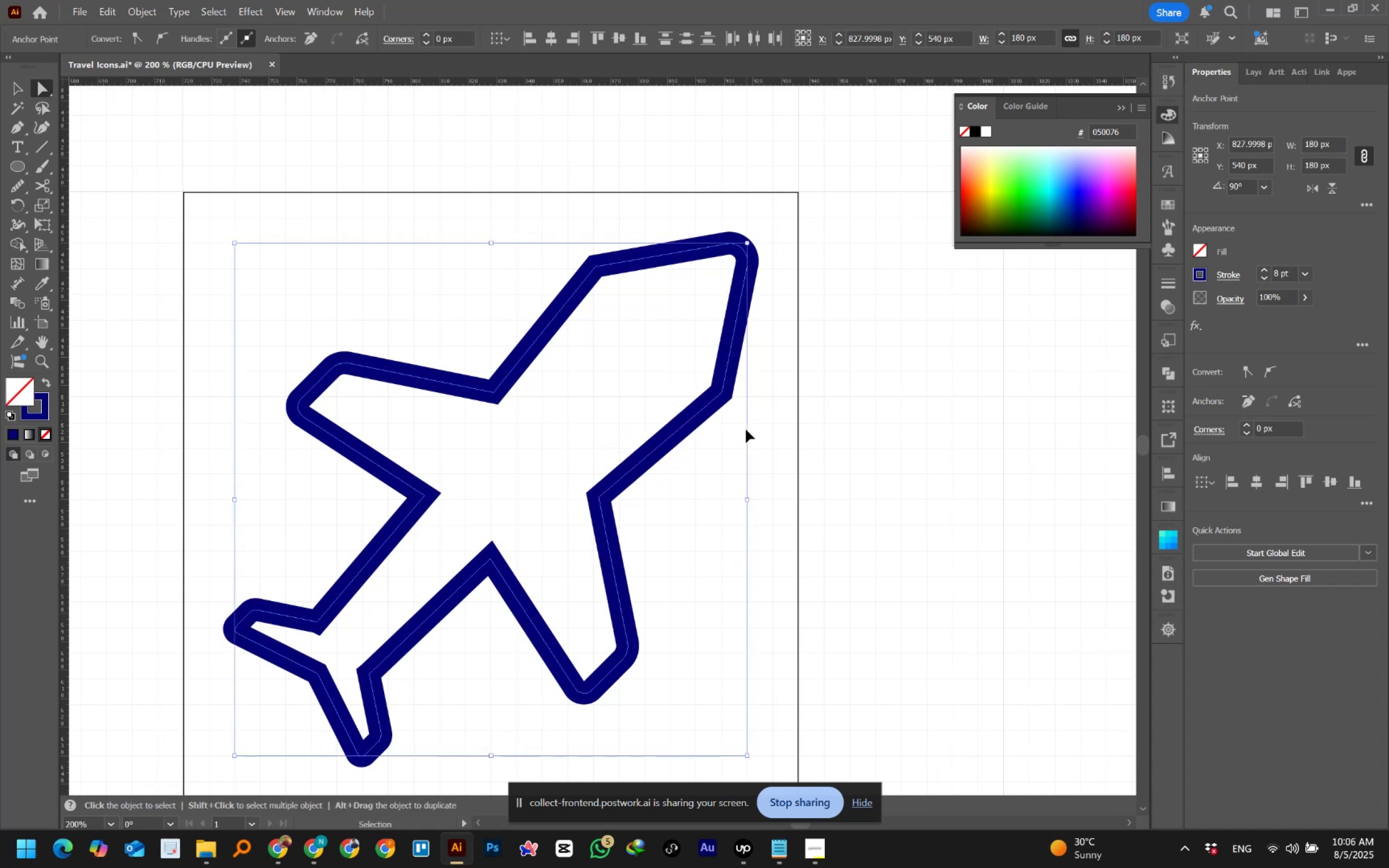 
key(Control+Z)
 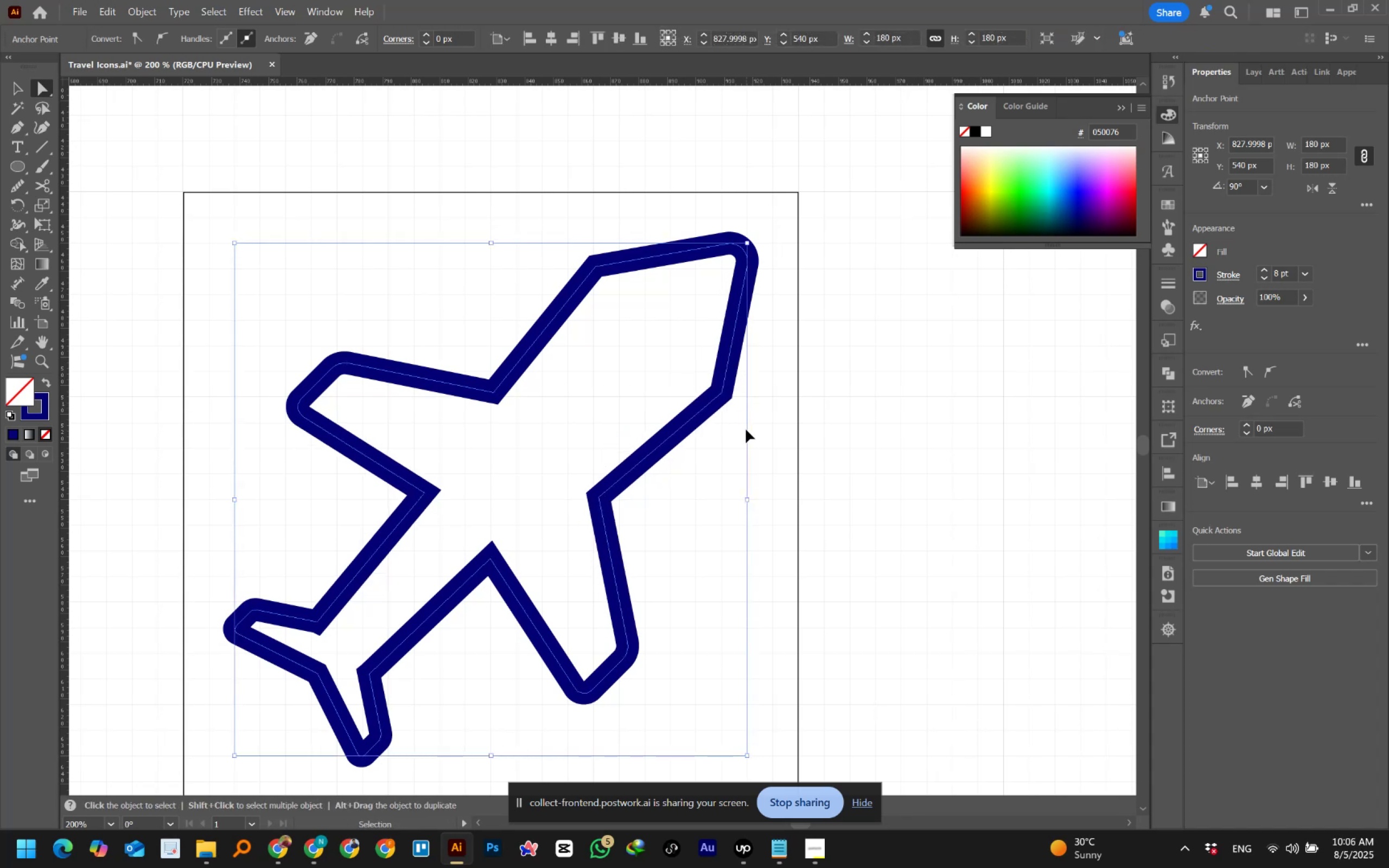 
key(Control+Z)
 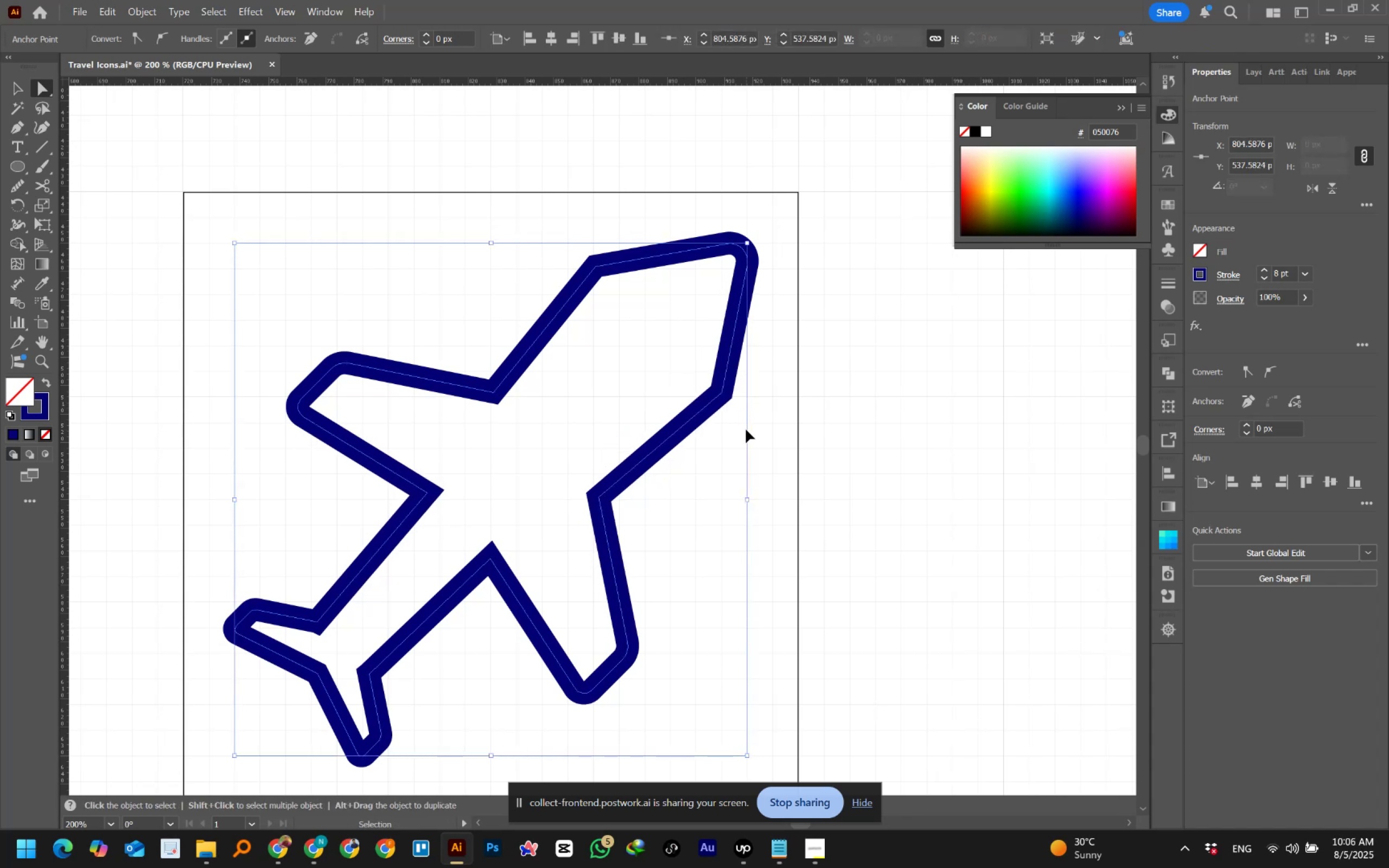 
key(Control+Z)
 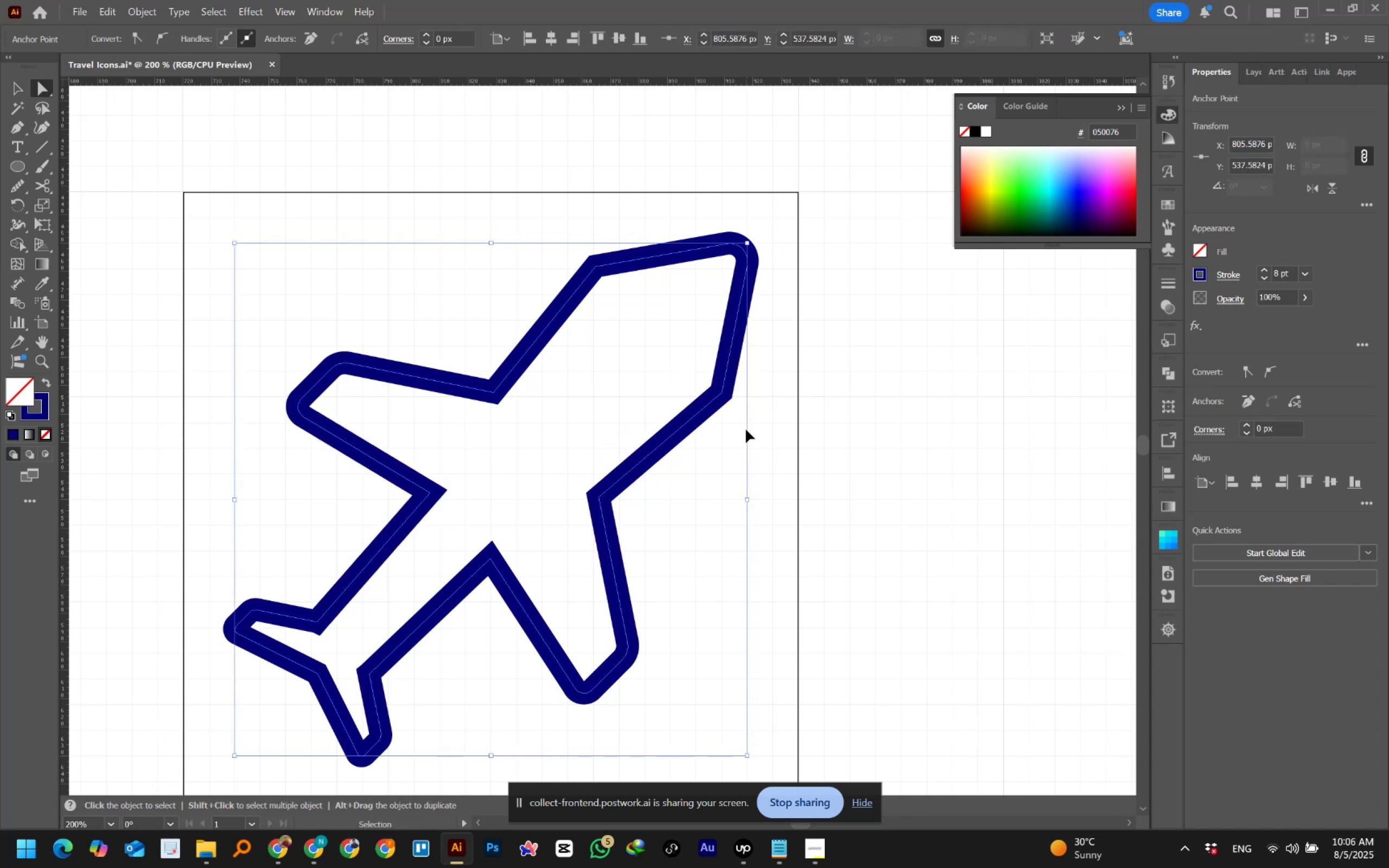 
key(Control+Z)
 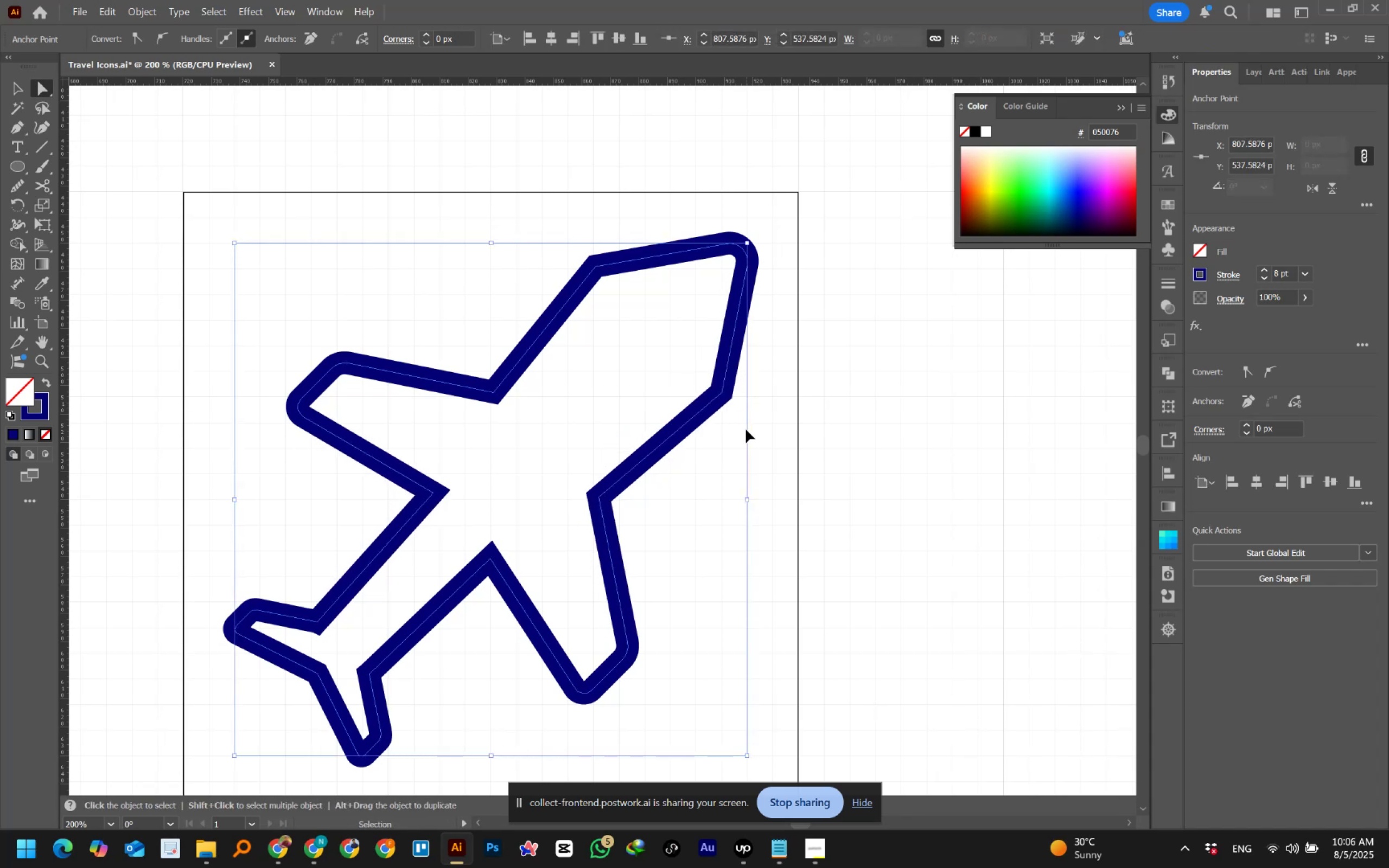 
key(Control+Z)
 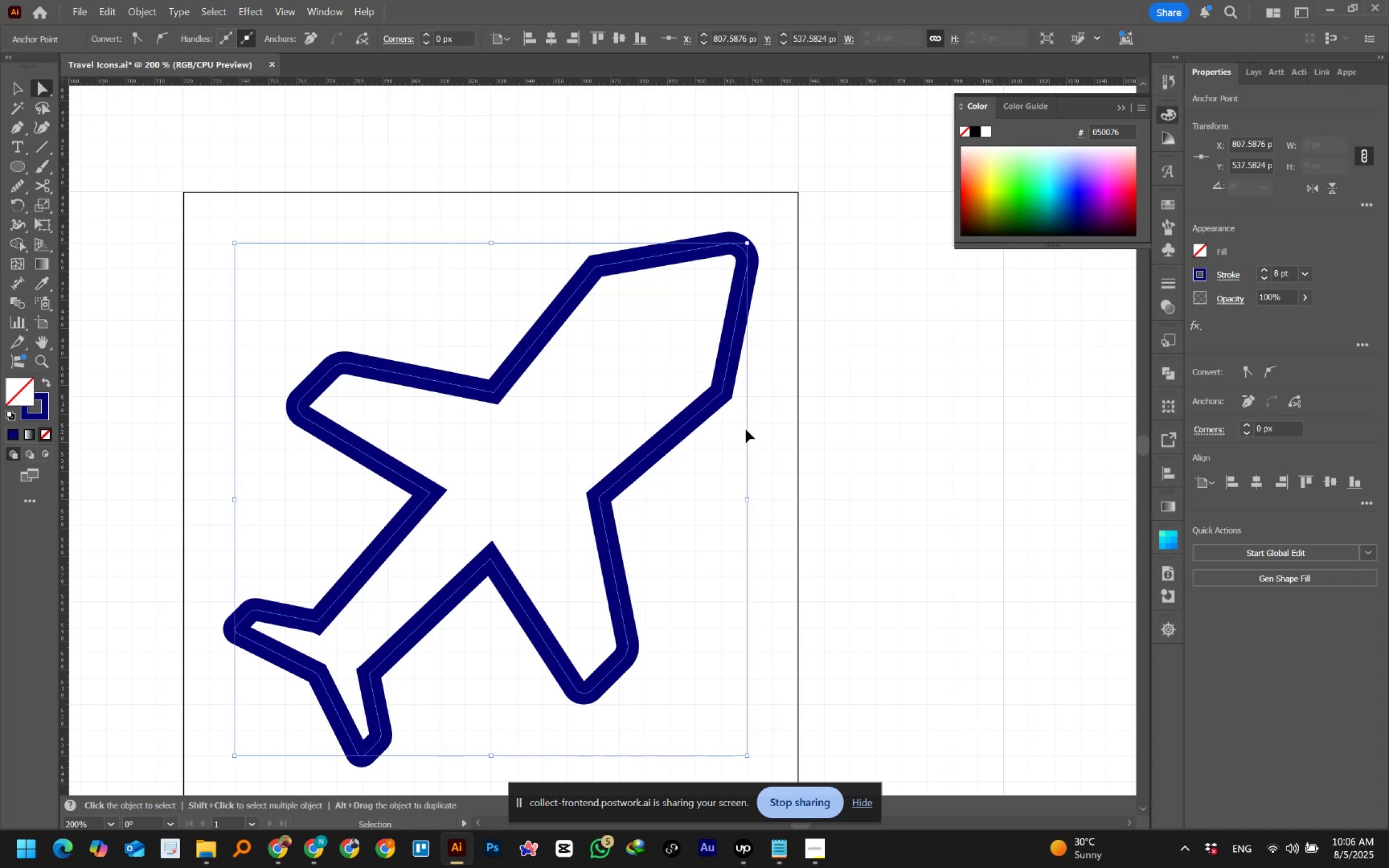 
key(Control+Z)
 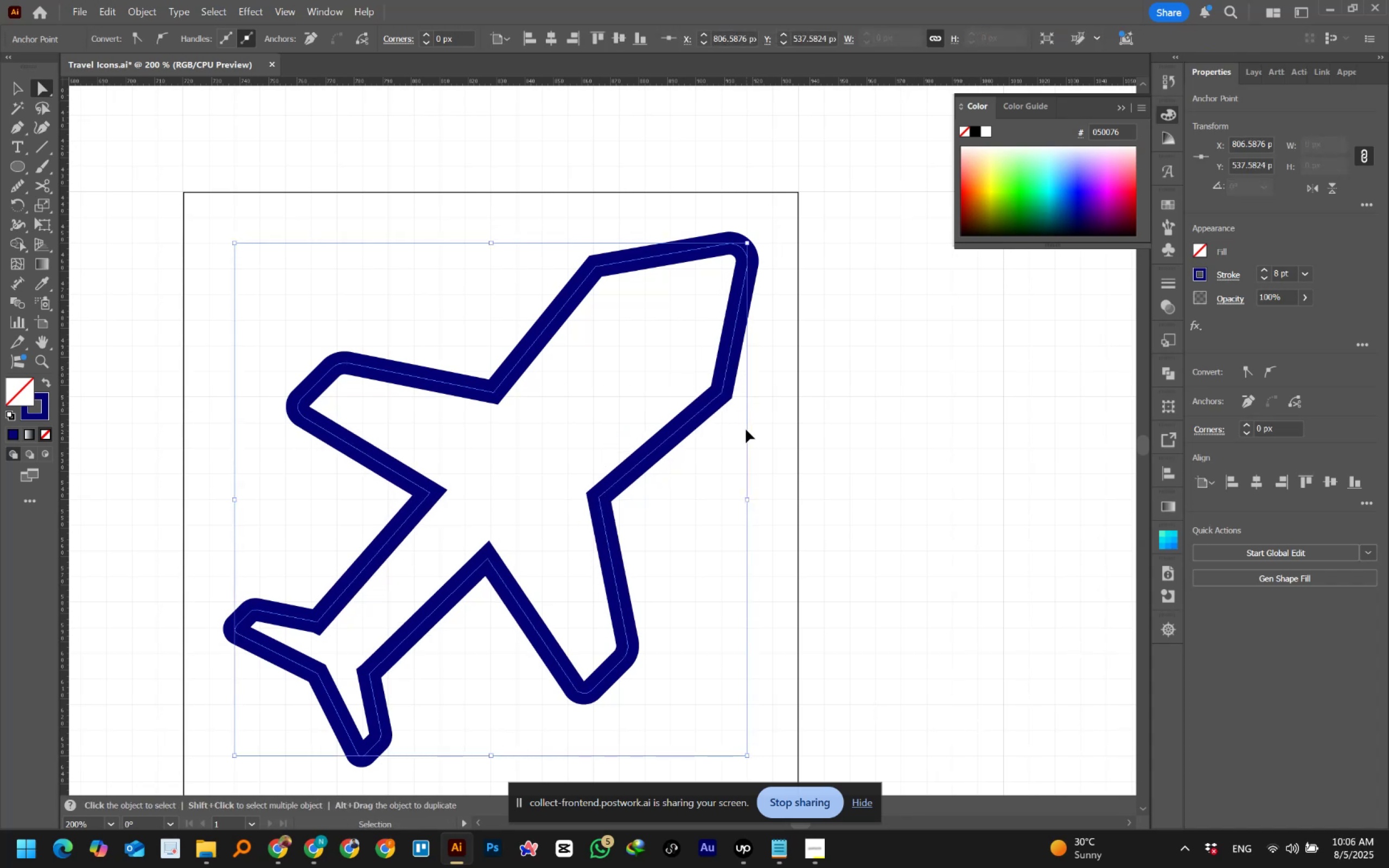 
key(Control+Z)
 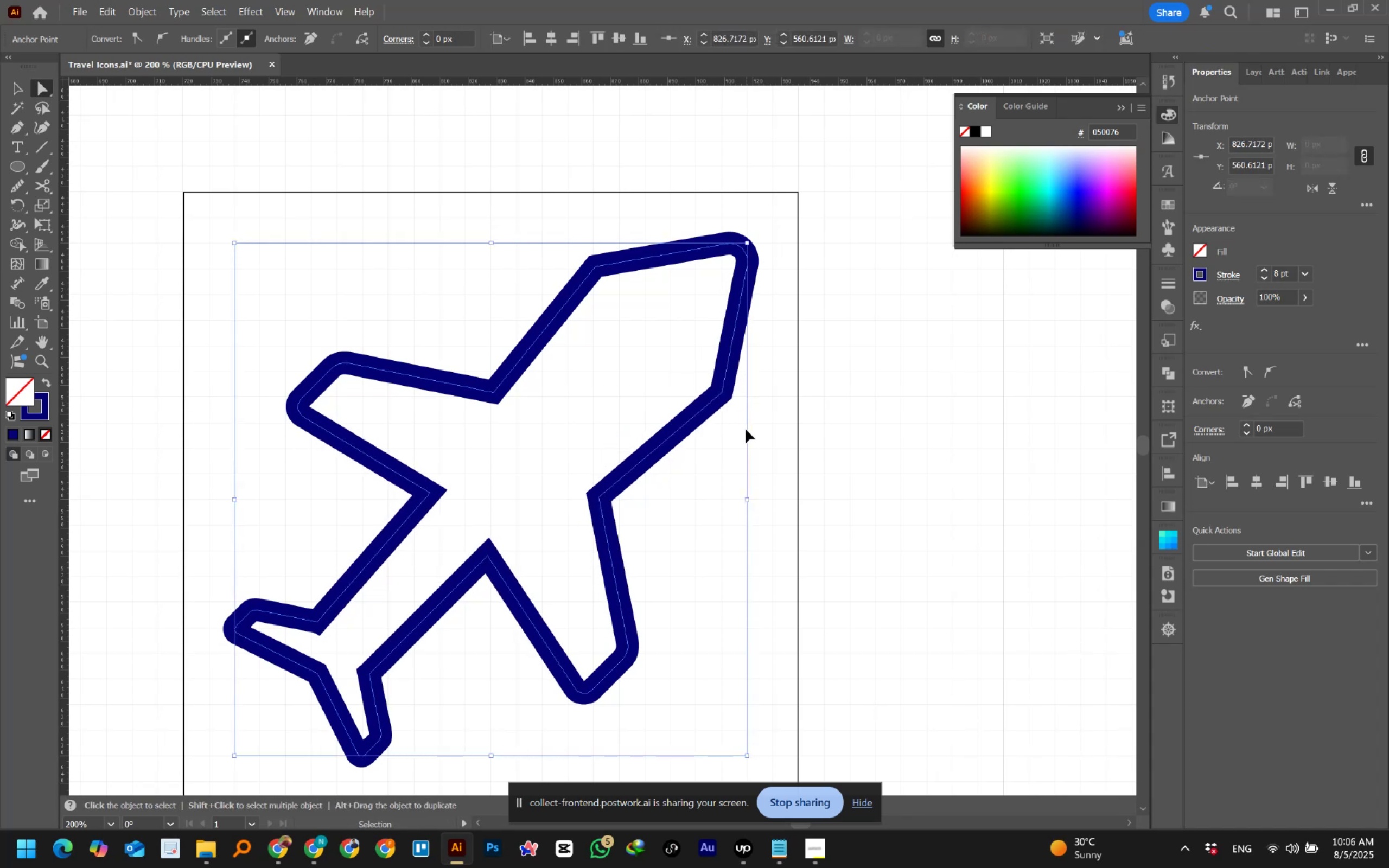 
hold_key(key=Z, duration=1.52)
 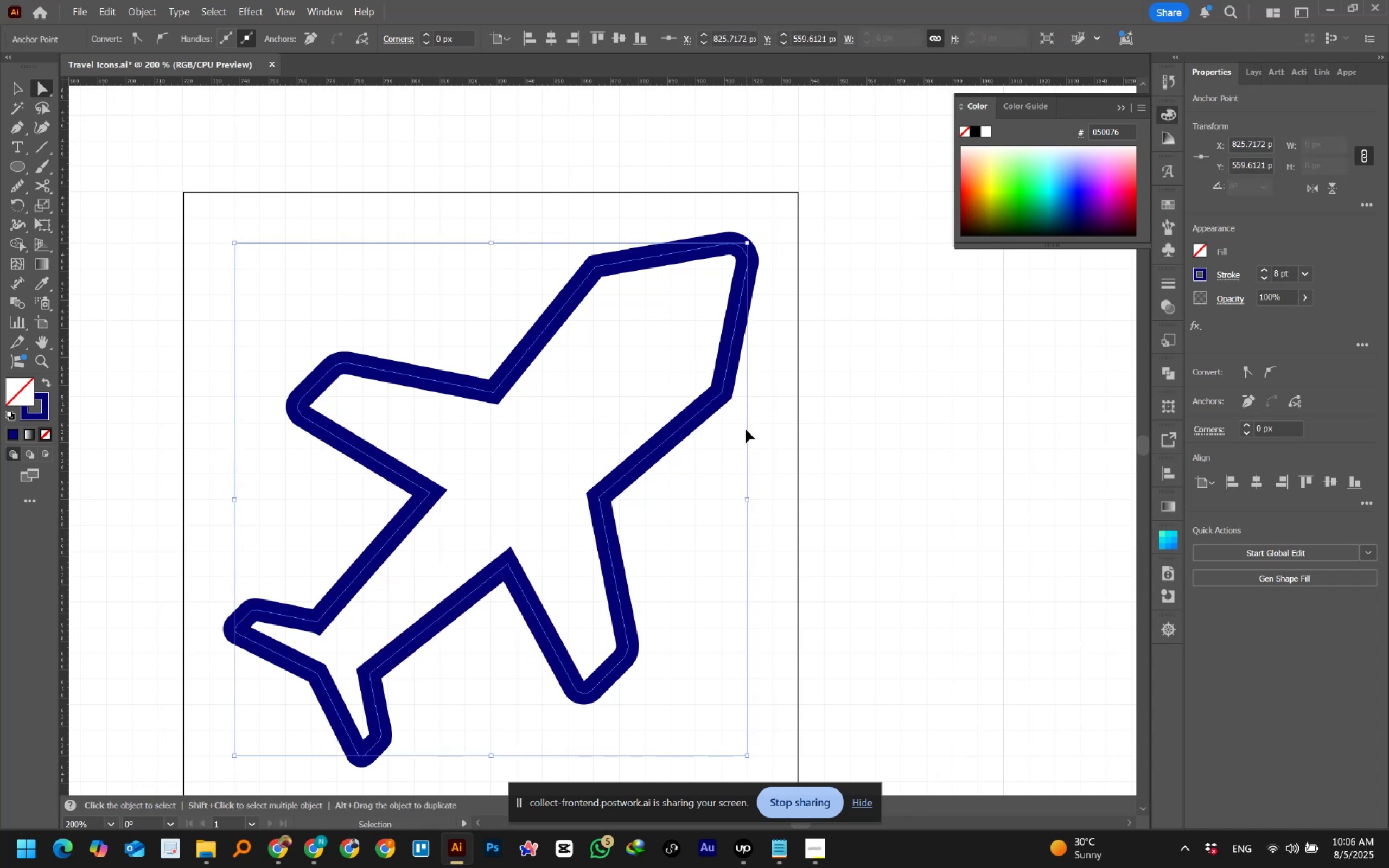 
hold_key(key=Z, duration=1.52)
 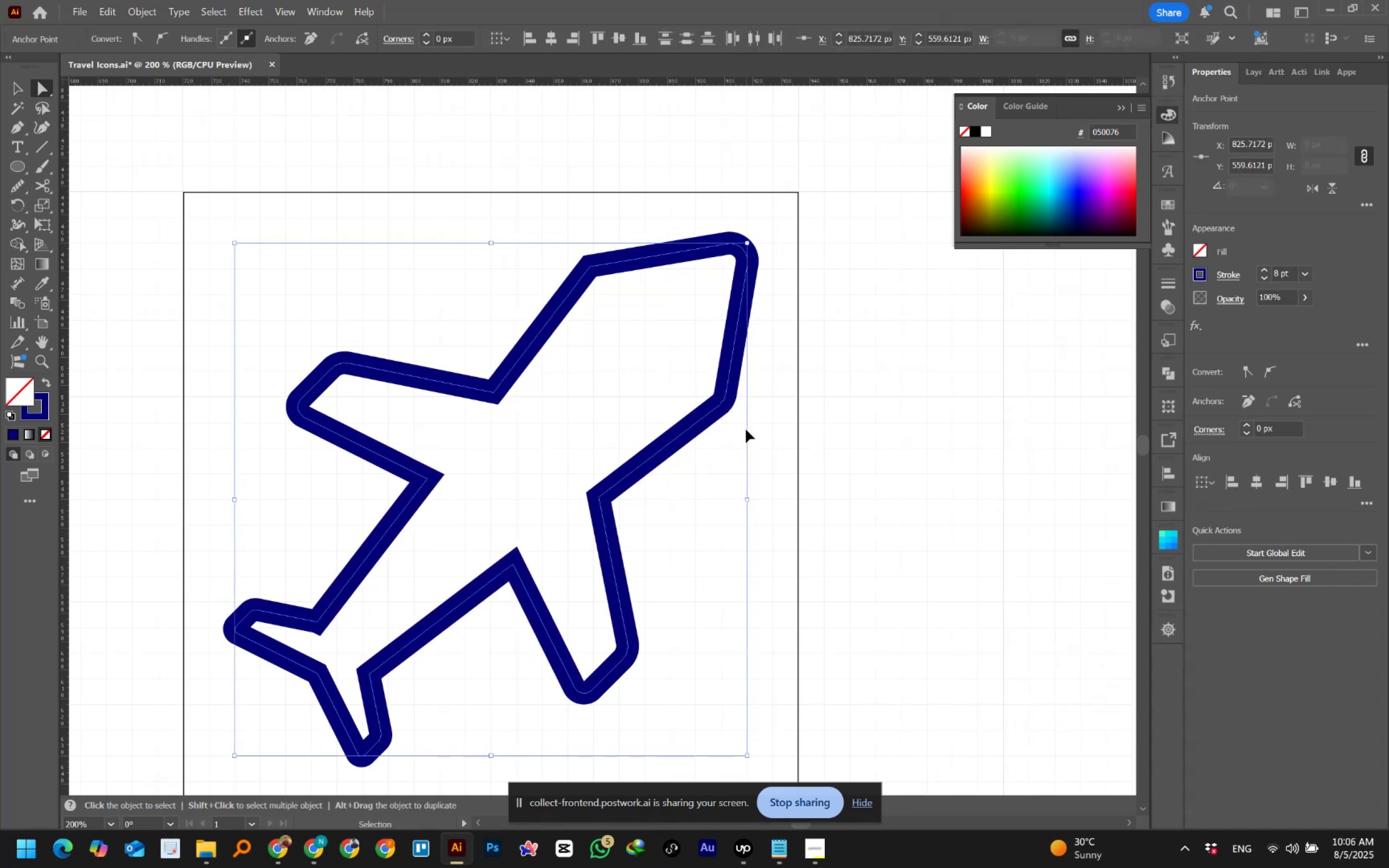 
hold_key(key=Z, duration=0.65)
 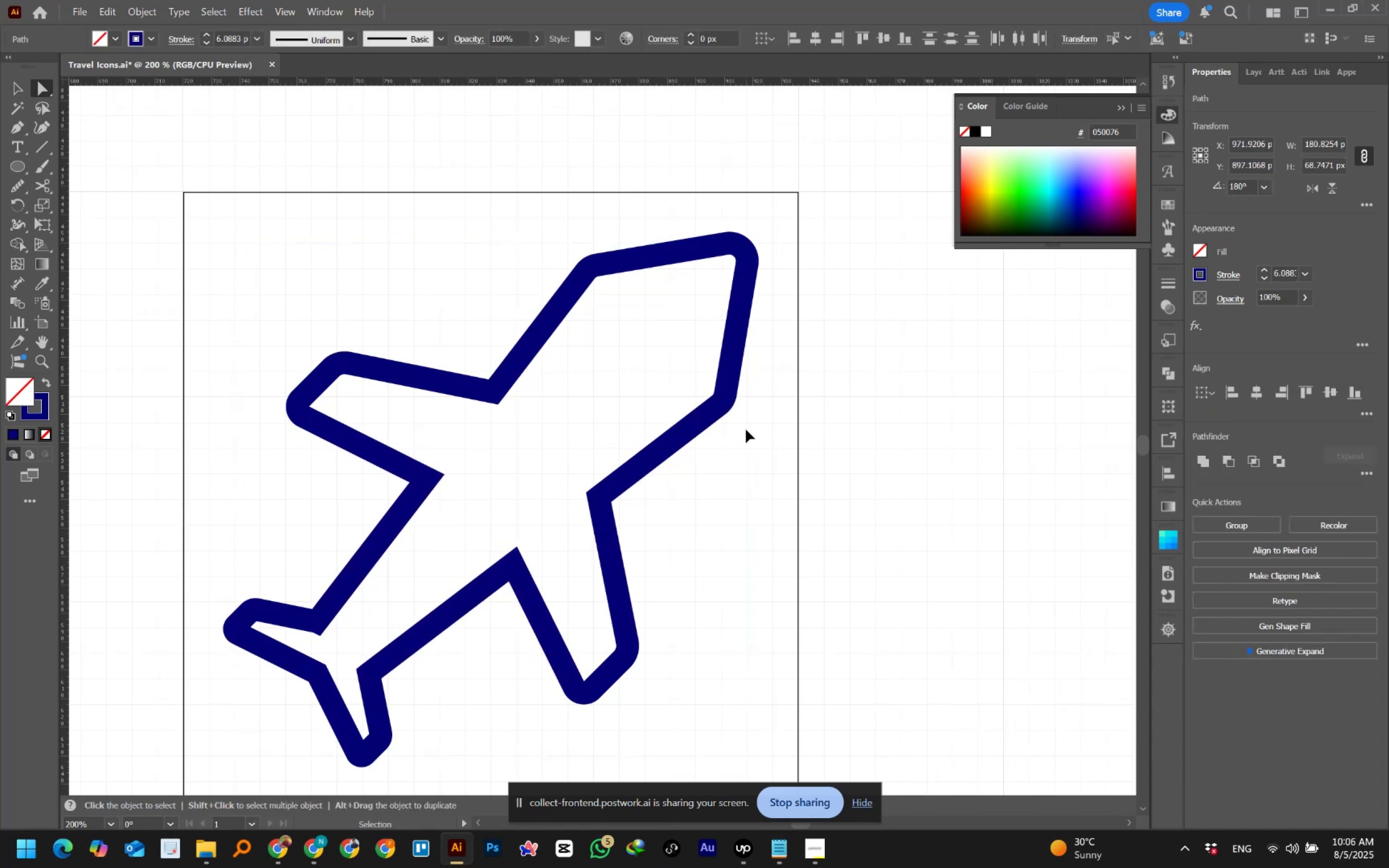 
key(Control+Shift+Z)
 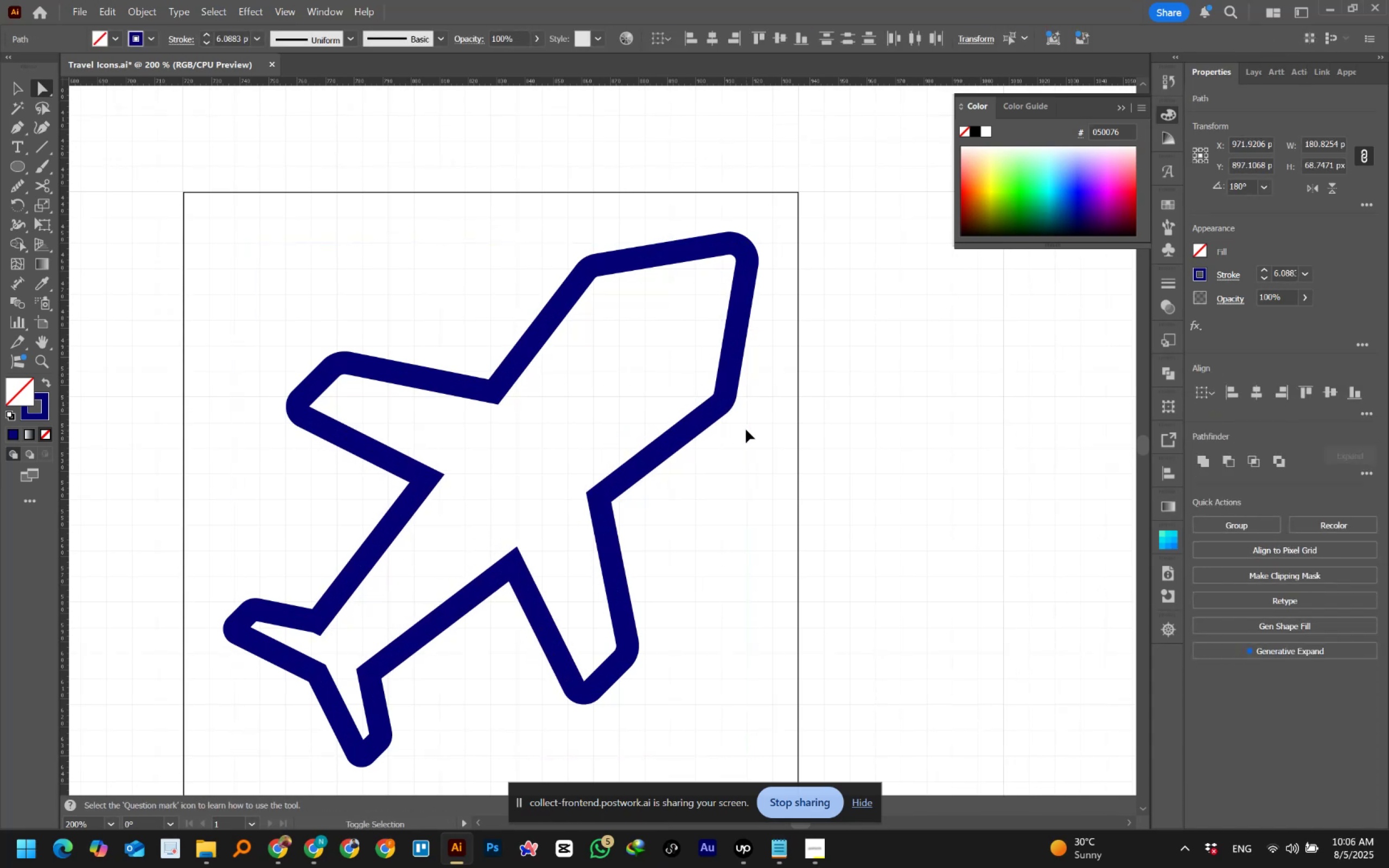 
key(Control+Shift+Z)
 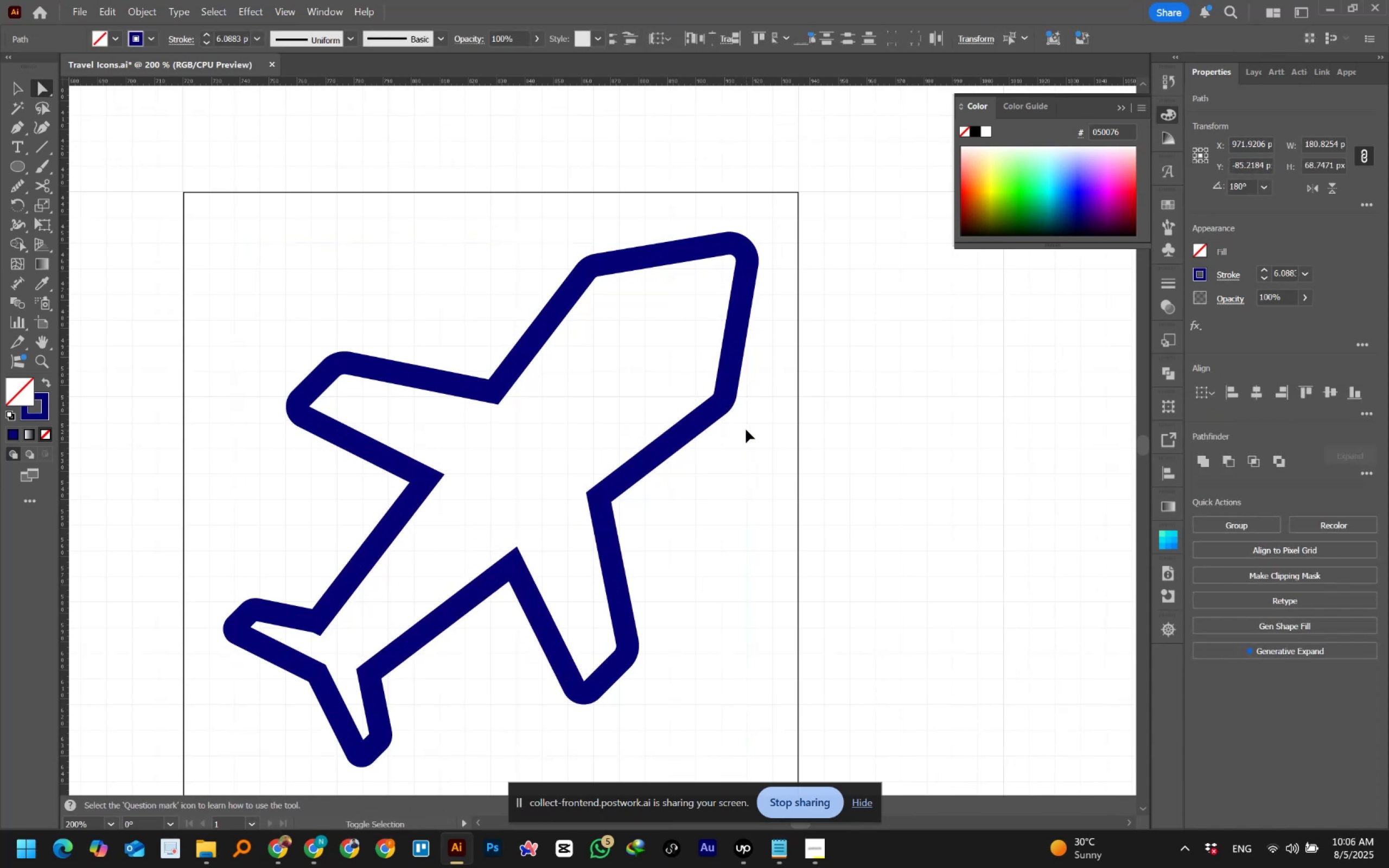 
key(Control+Shift+Z)
 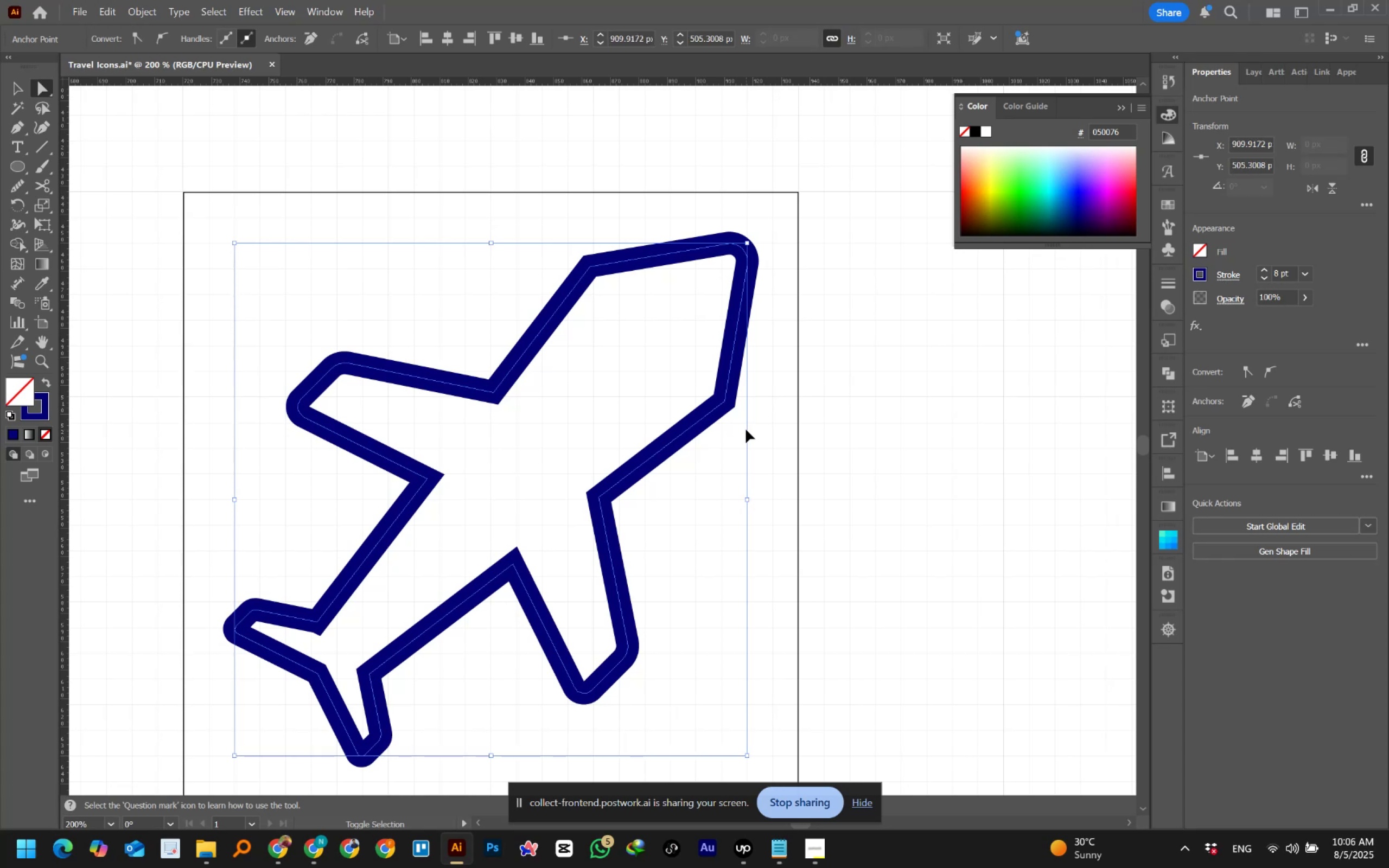 
key(Control+Shift+Z)
 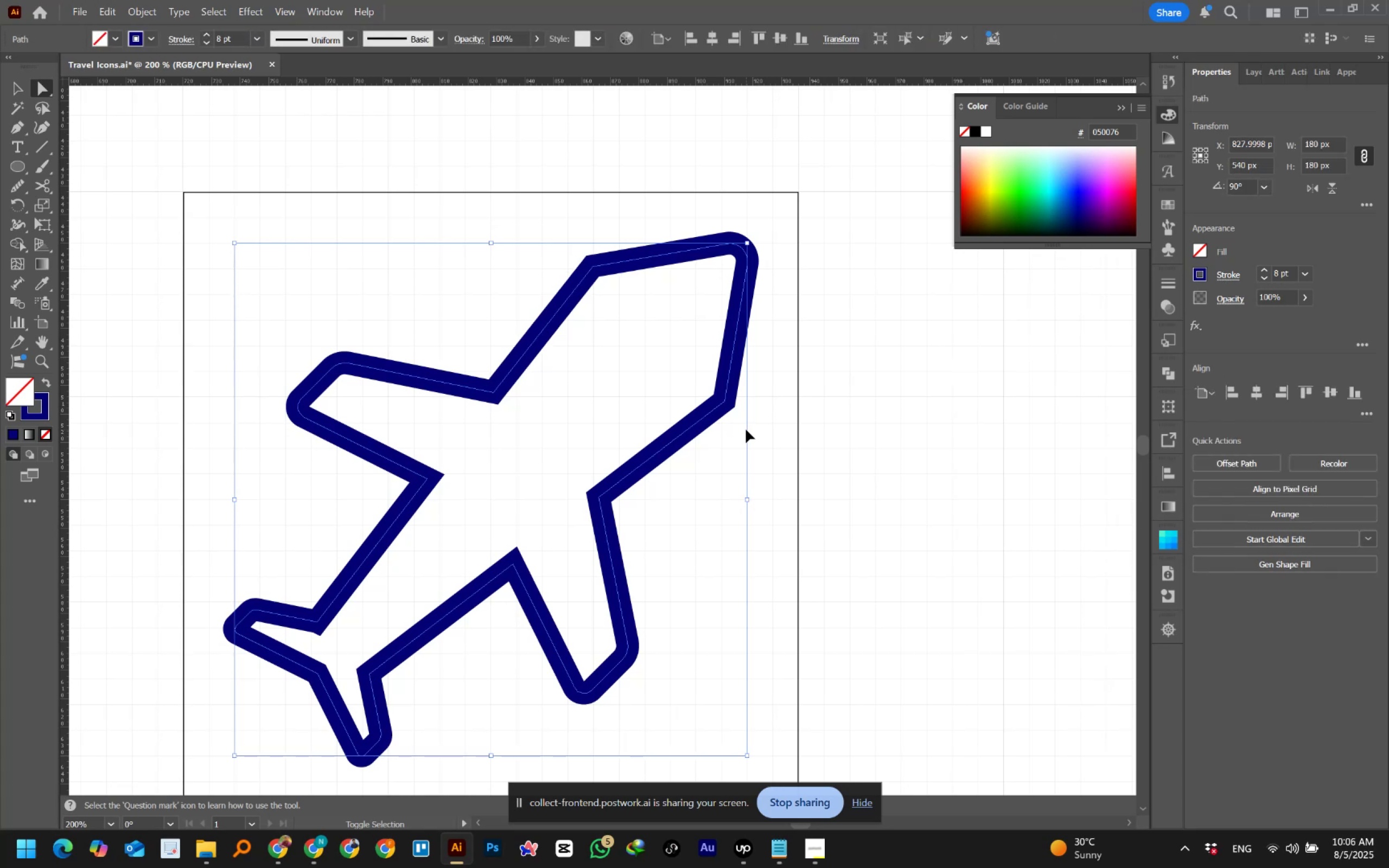 
key(Control+Shift+Z)
 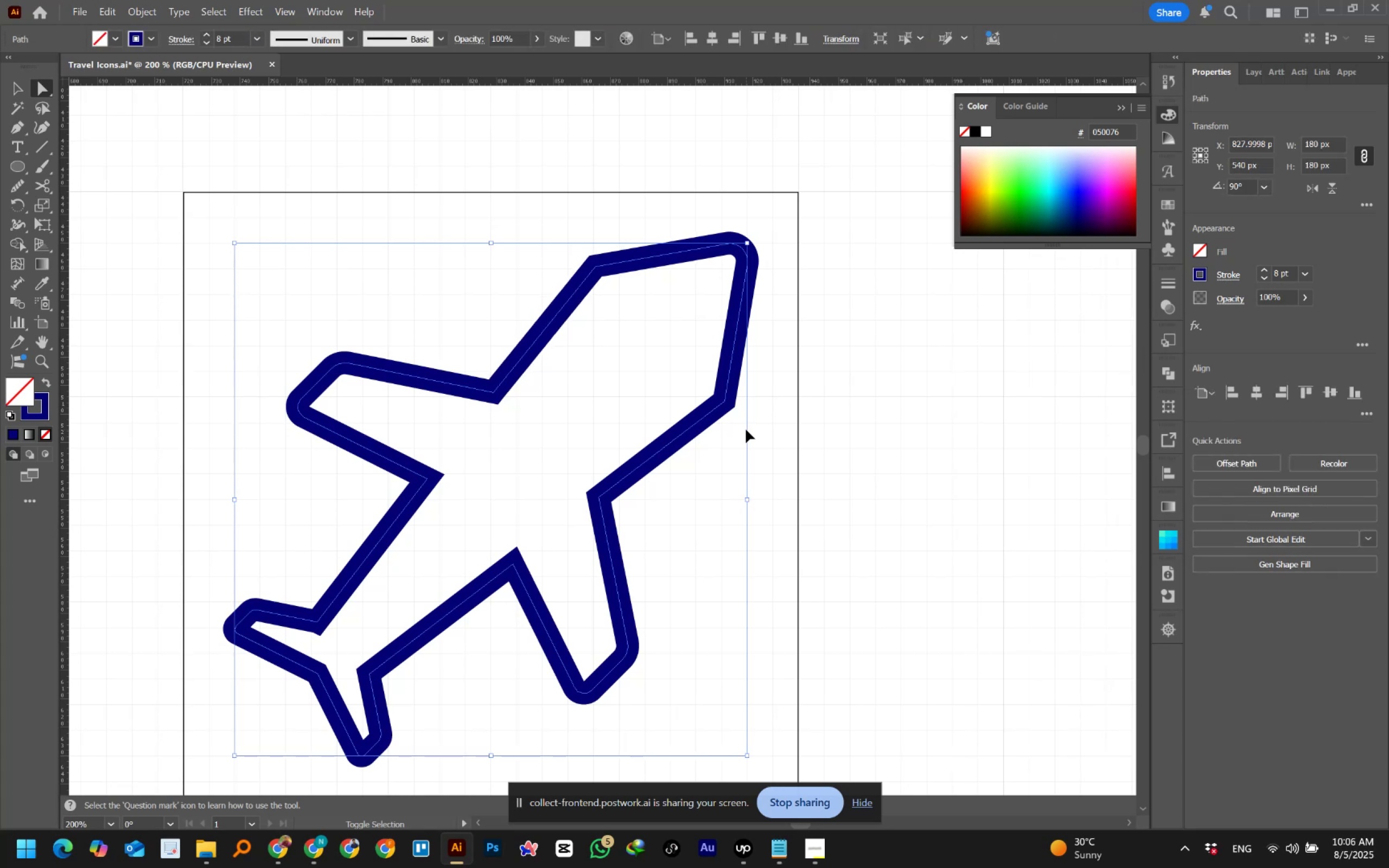 
key(Control+Shift+Z)
 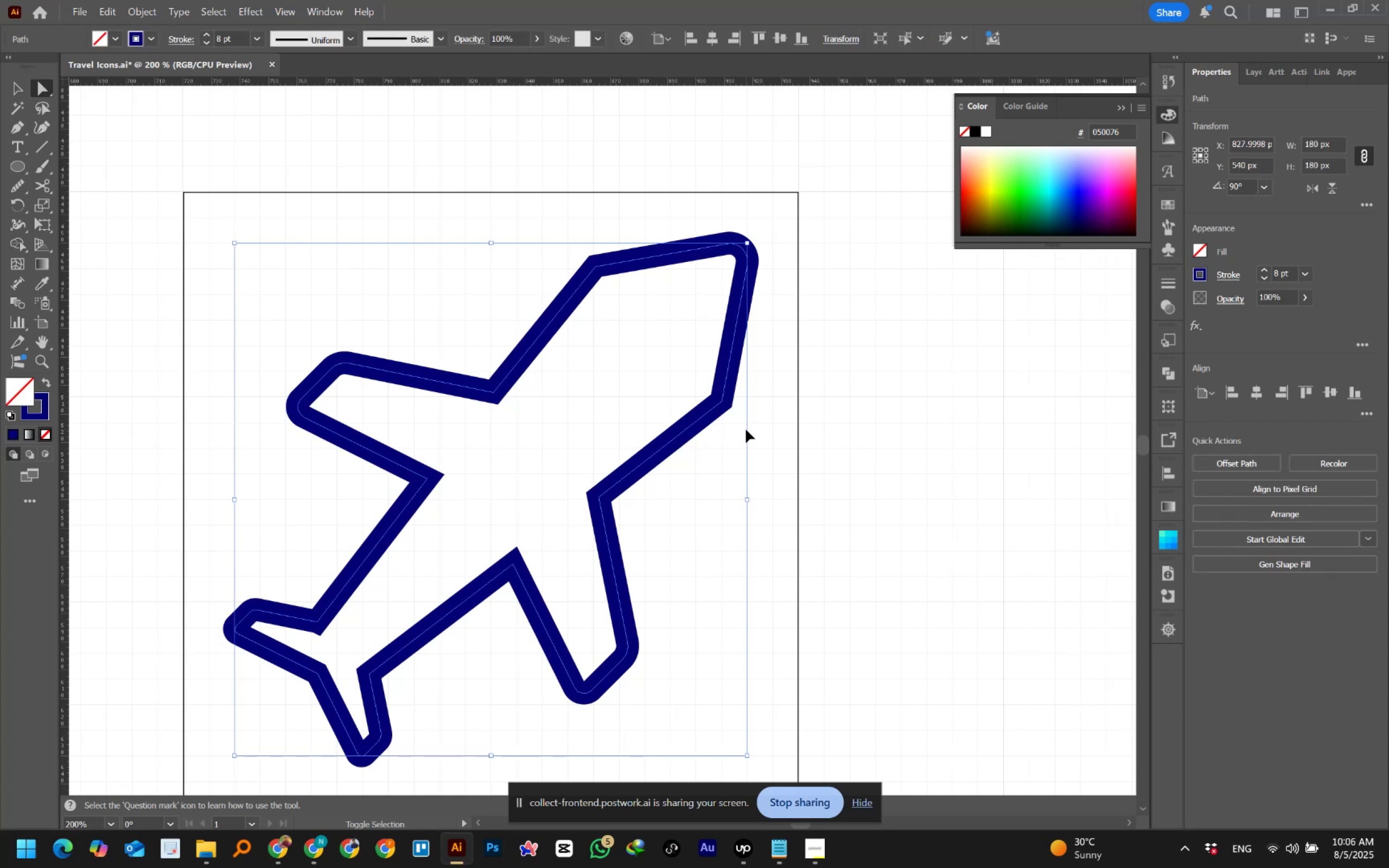 
key(Control+Shift+Z)
 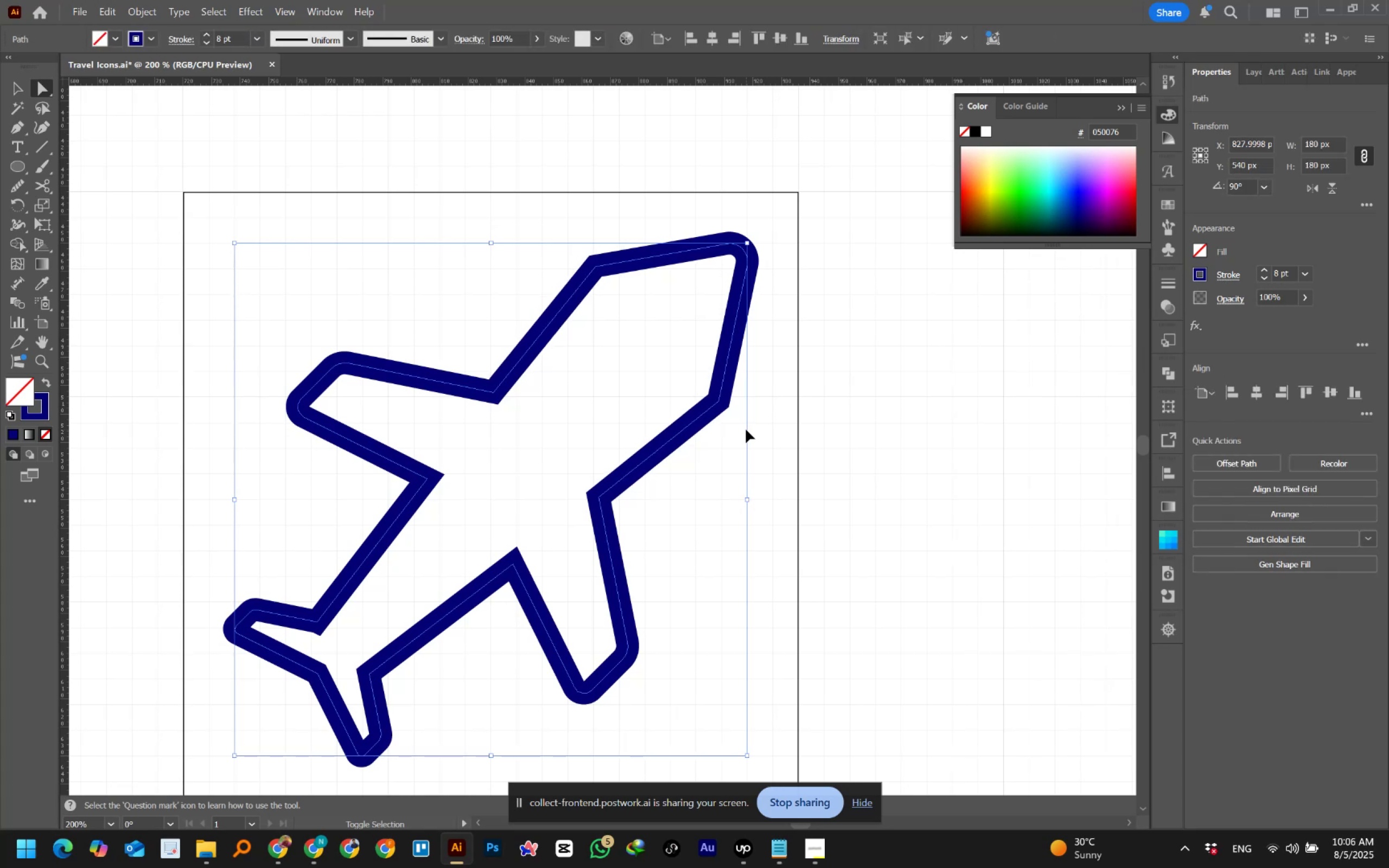 
key(Control+Z)
 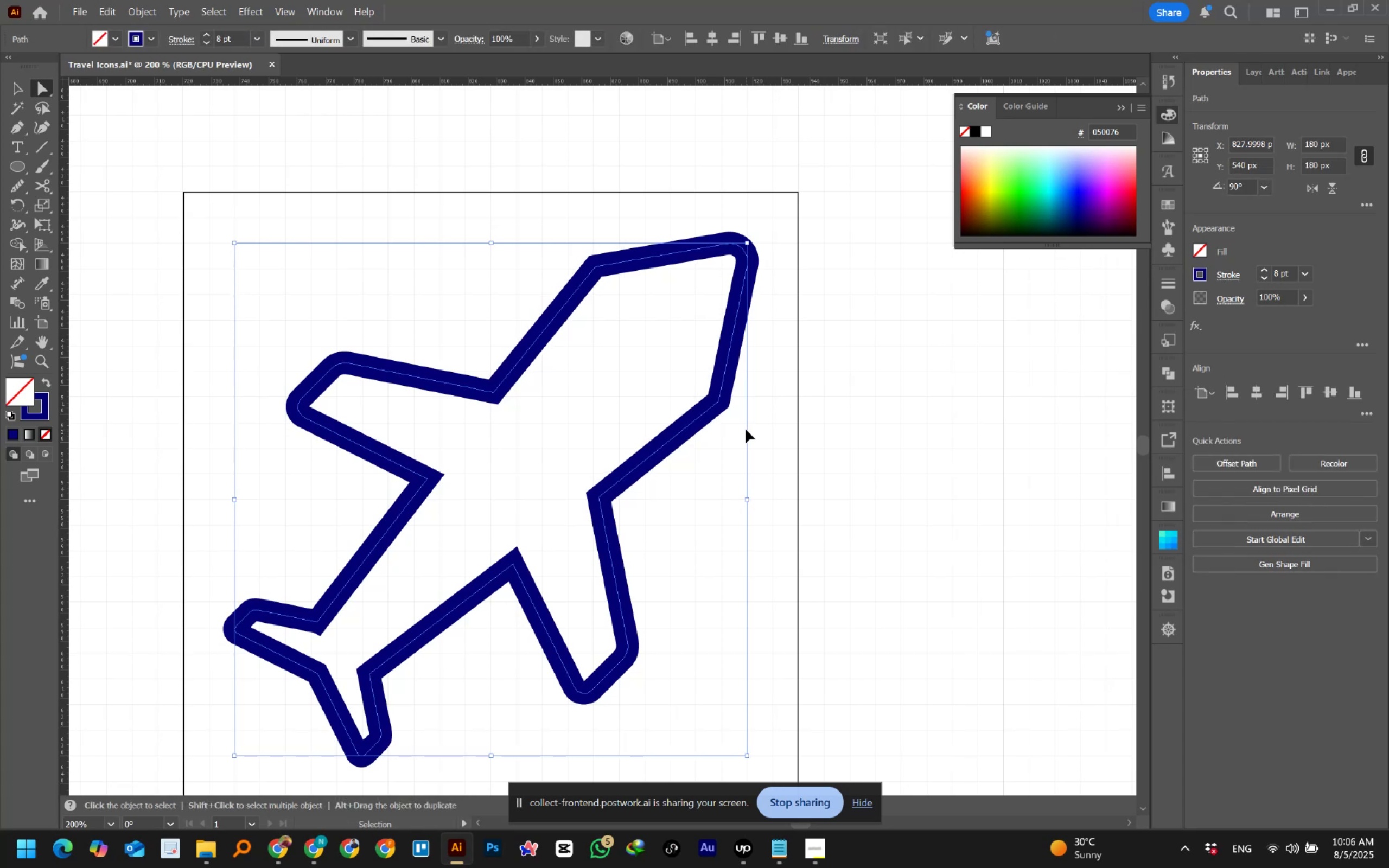 
key(Control+Z)
 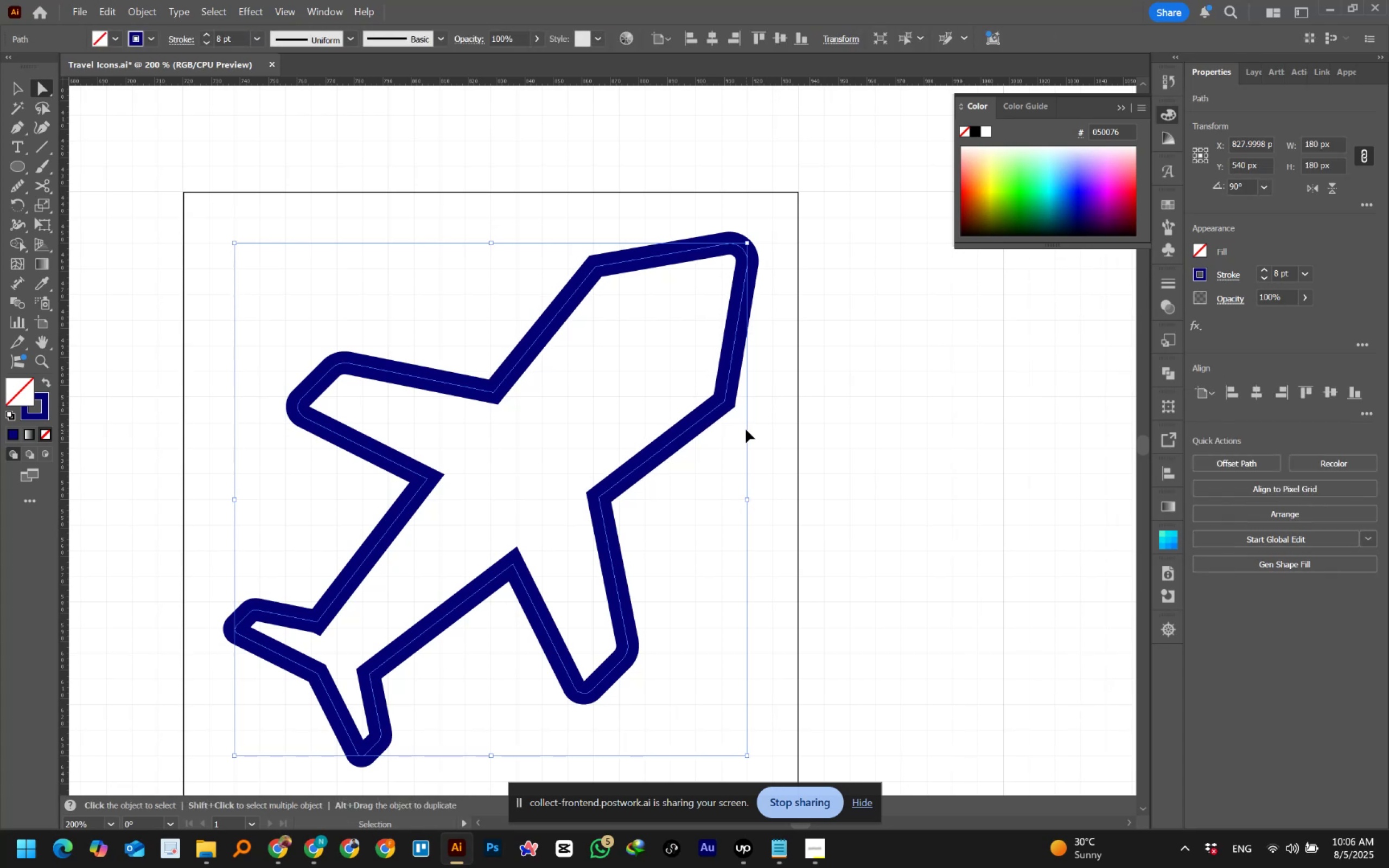 
key(Control+Z)
 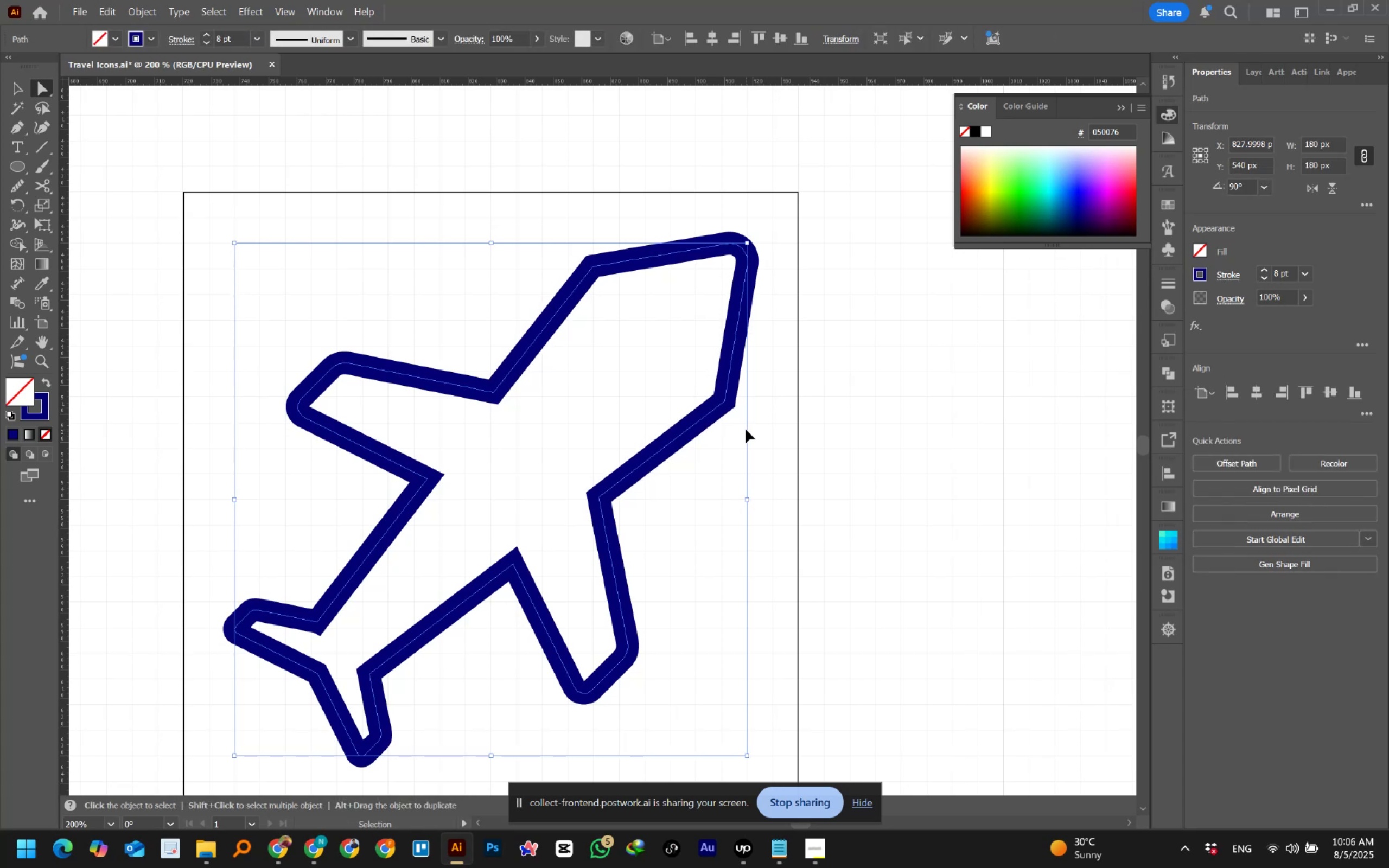 
key(Control+Z)
 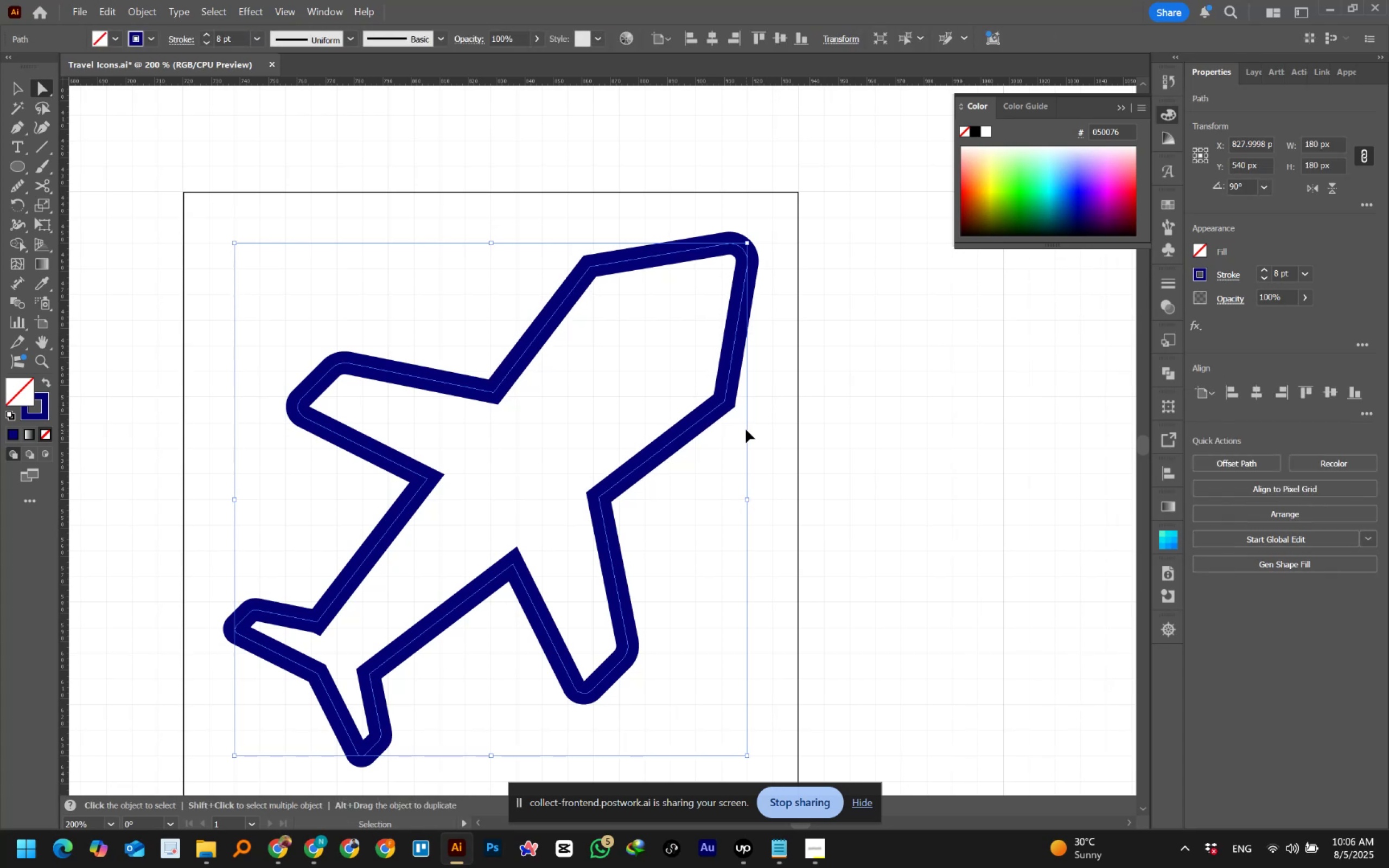 
key(Control+Z)
 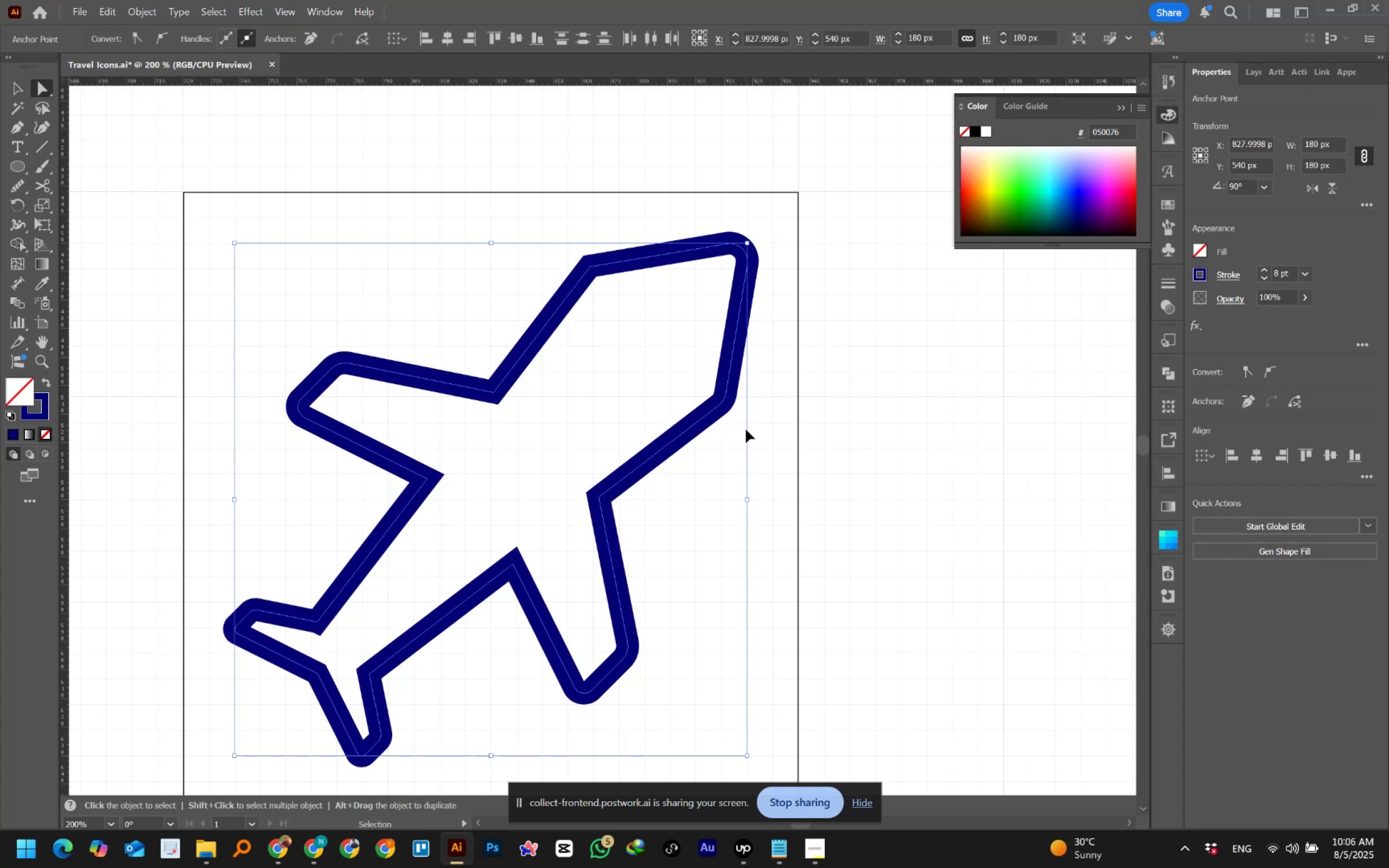 
key(Control+Z)
 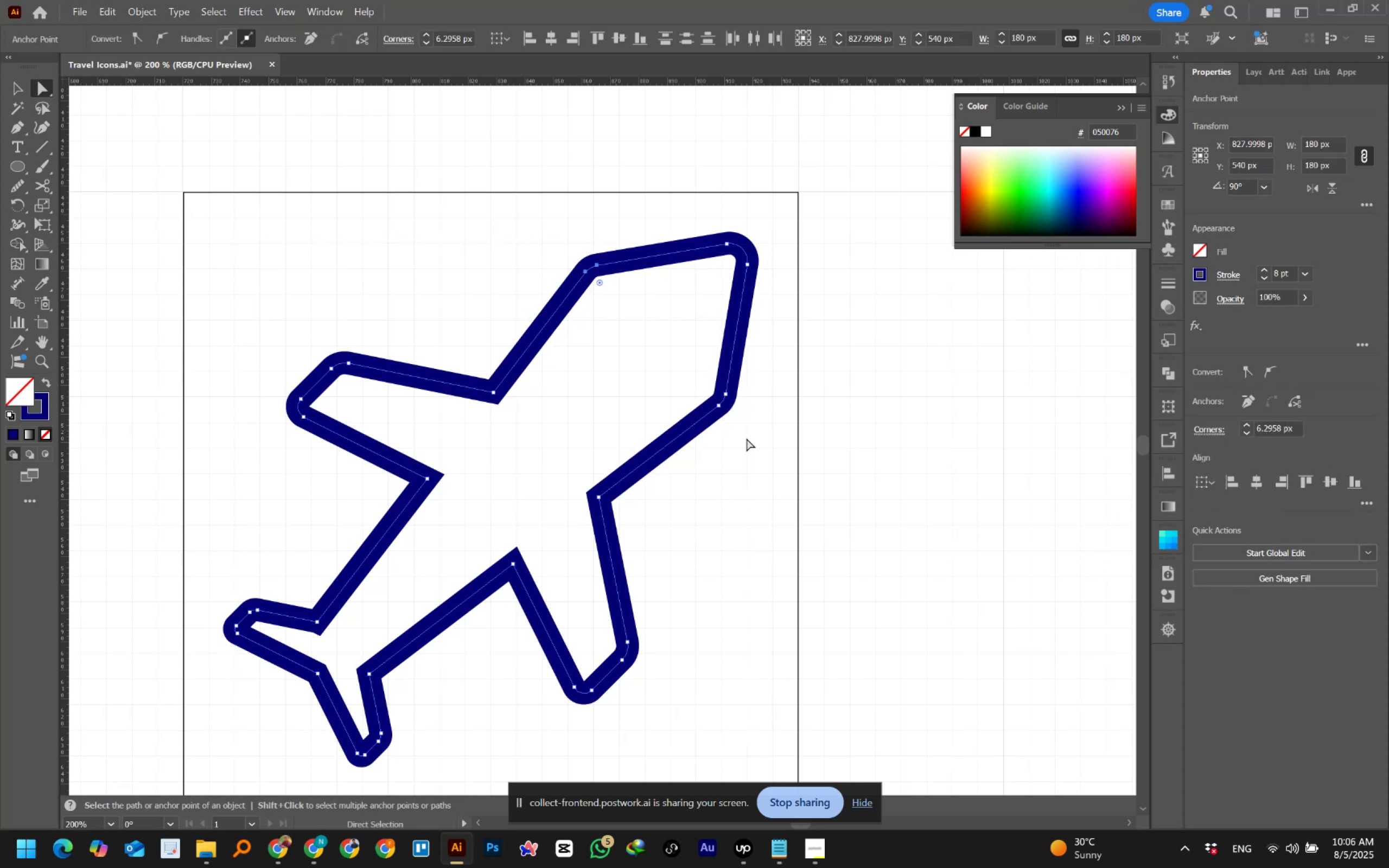 
left_click([736, 506])
 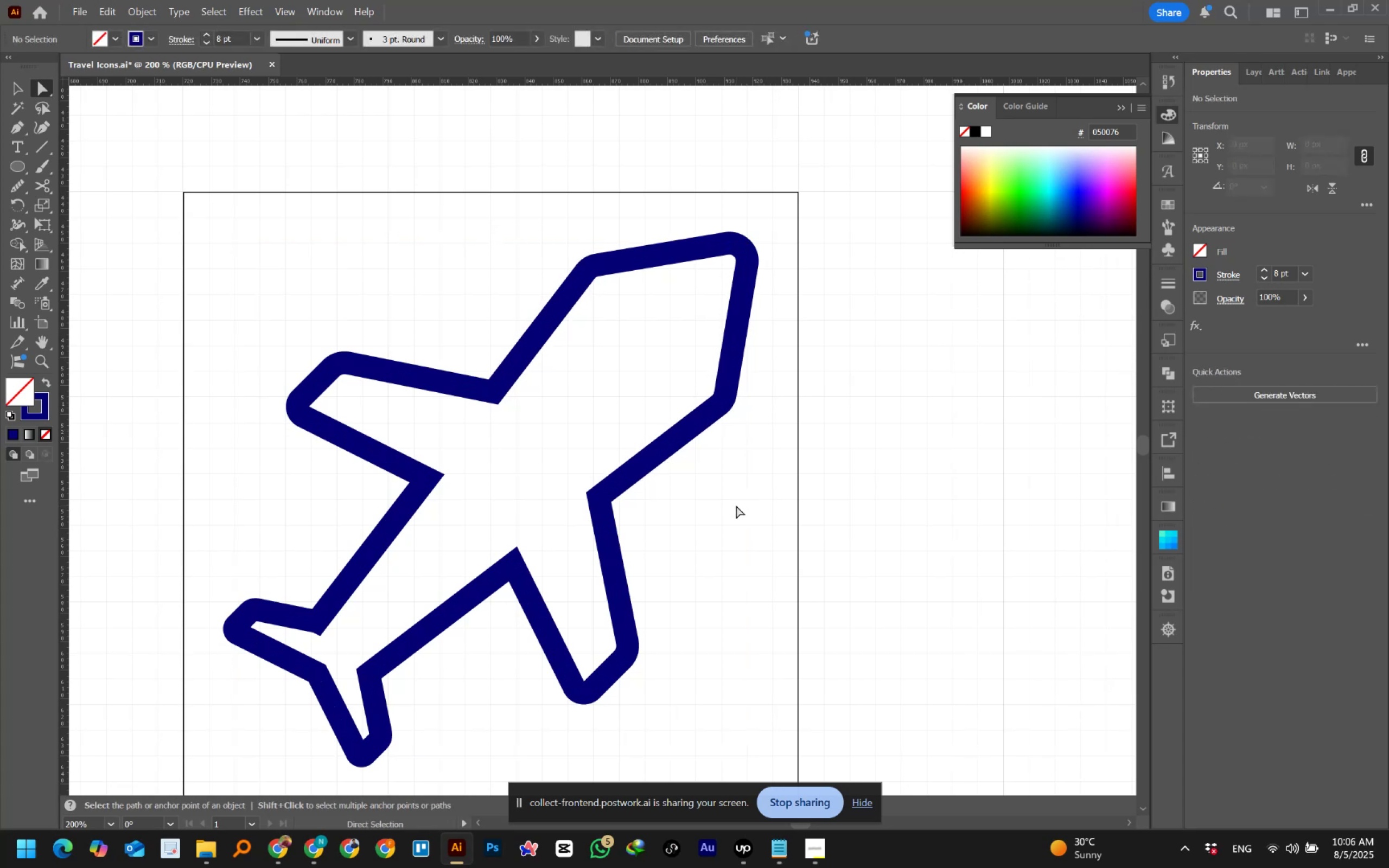 
hold_key(key=AltLeft, duration=0.89)
scroll: coordinate [738, 516], scroll_direction: down, amount: 2.0
 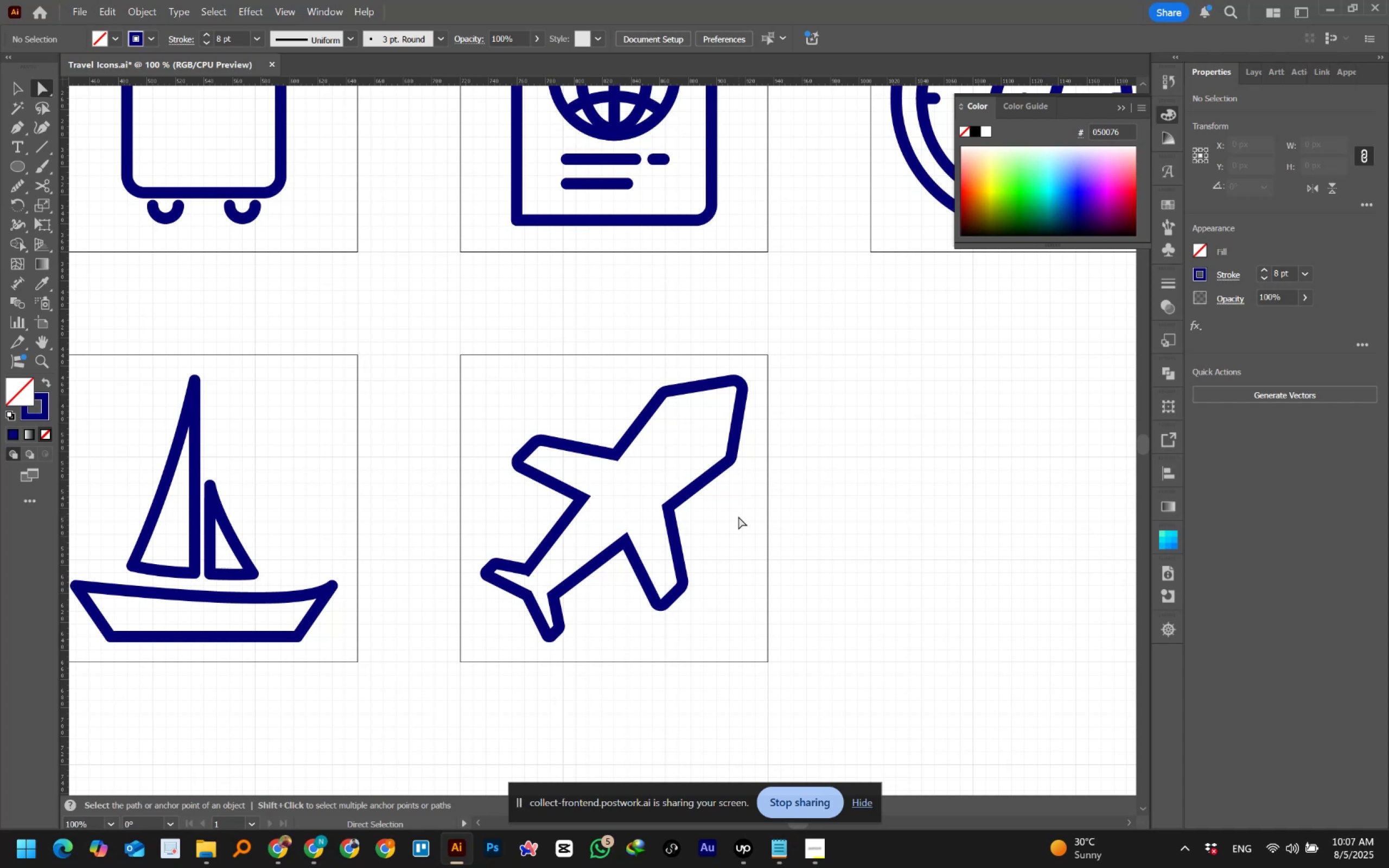 
wait(65.59)
 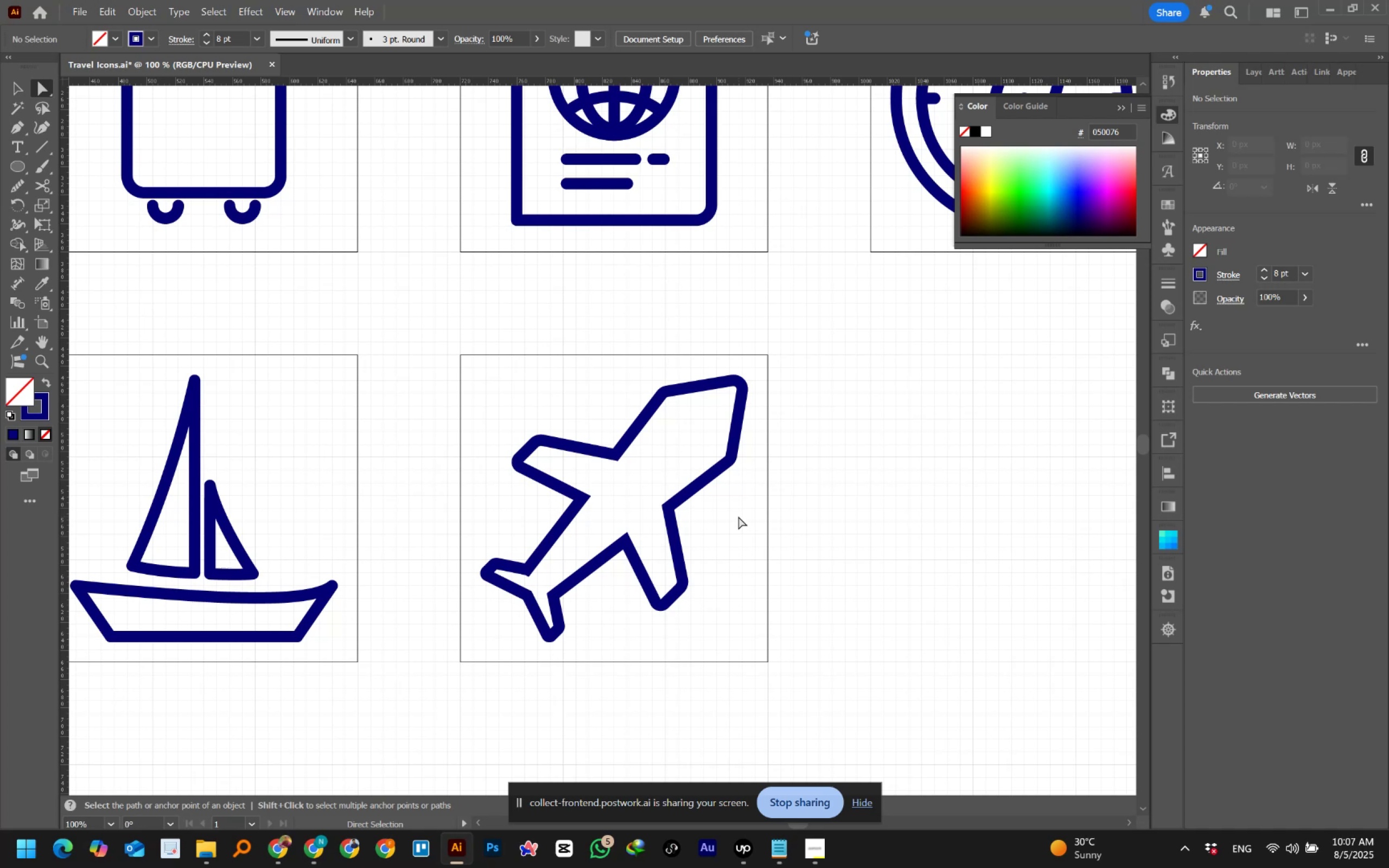 
left_click([39, 150])
 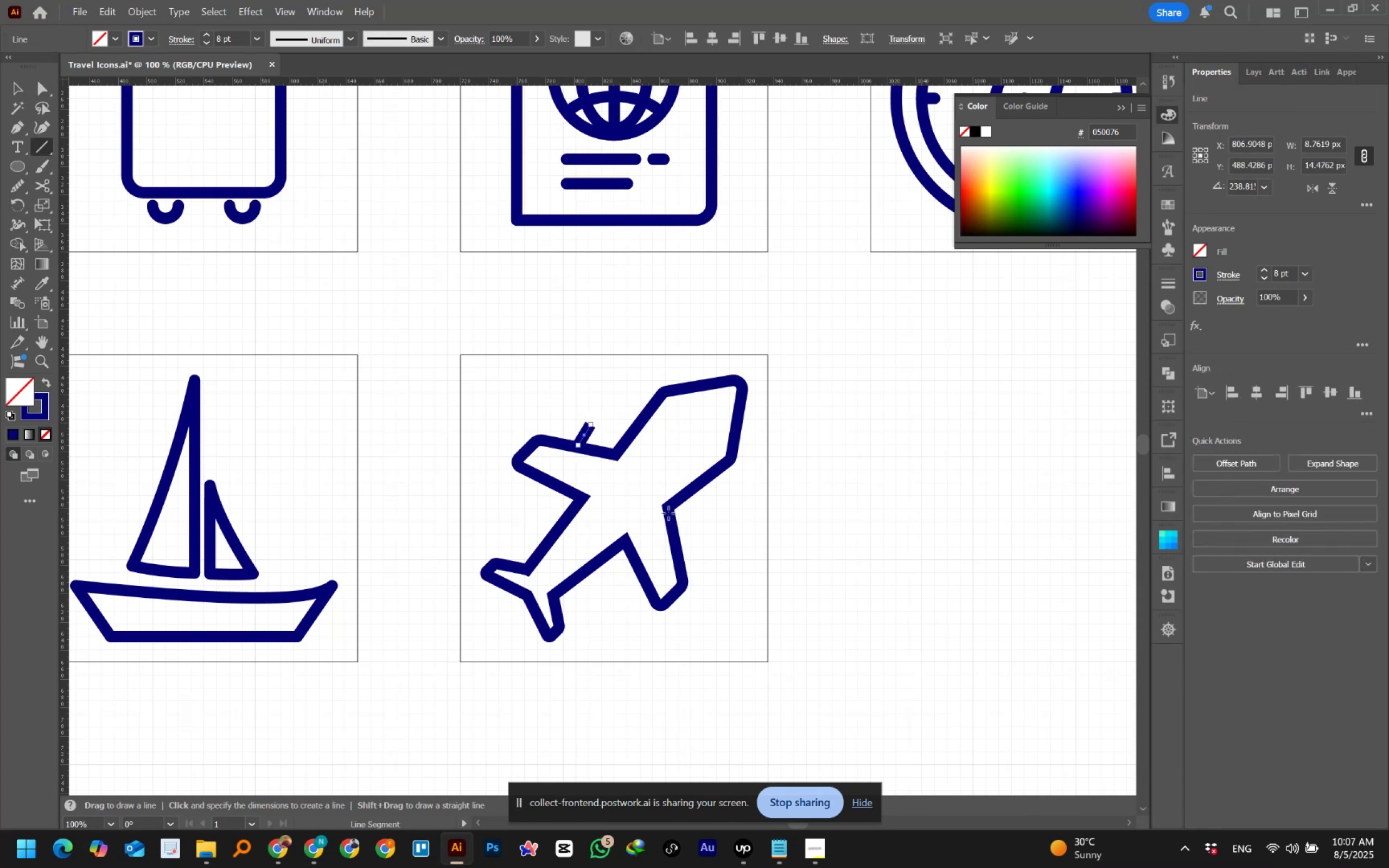 
wait(8.75)
 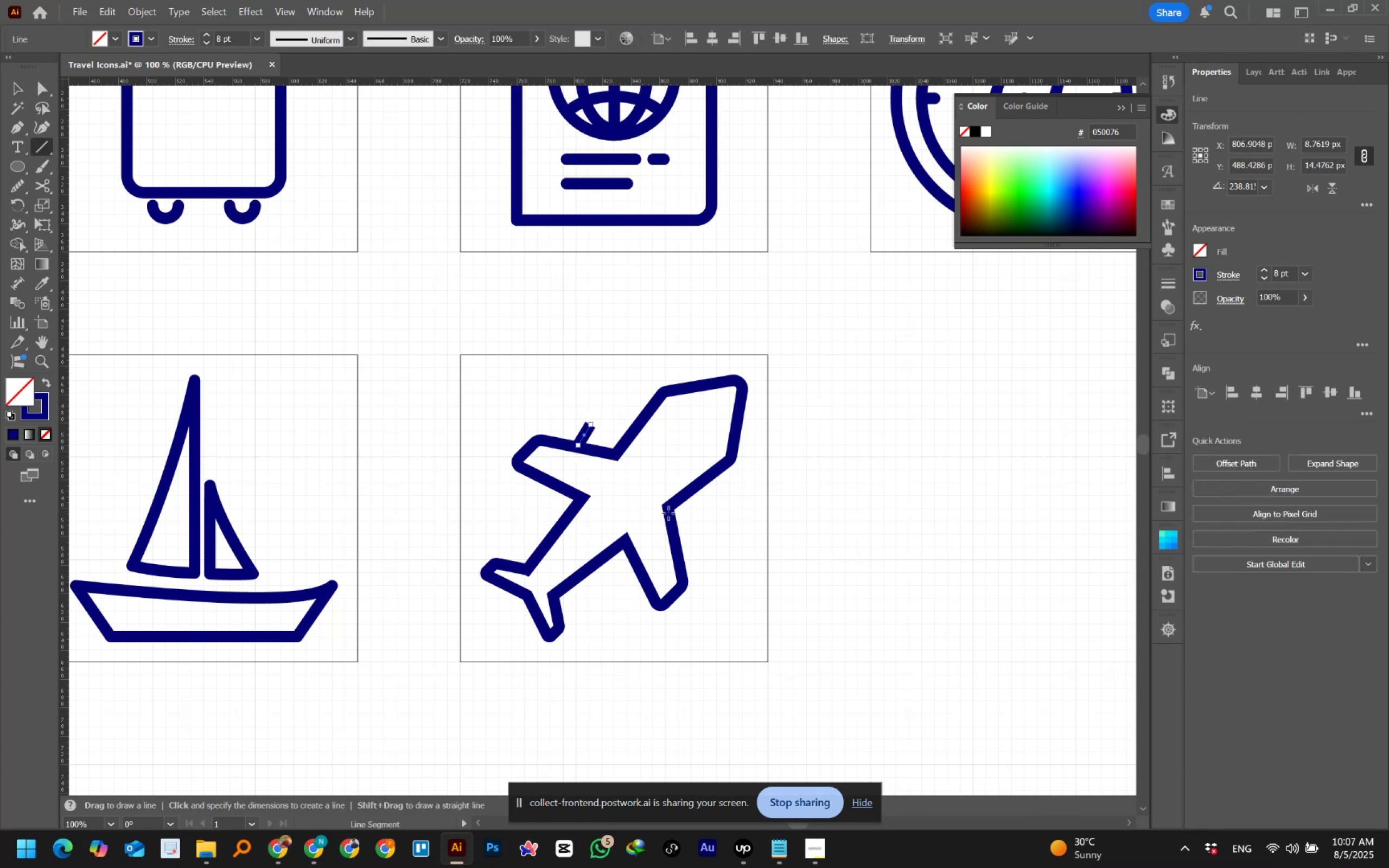 
left_click([45, 89])
 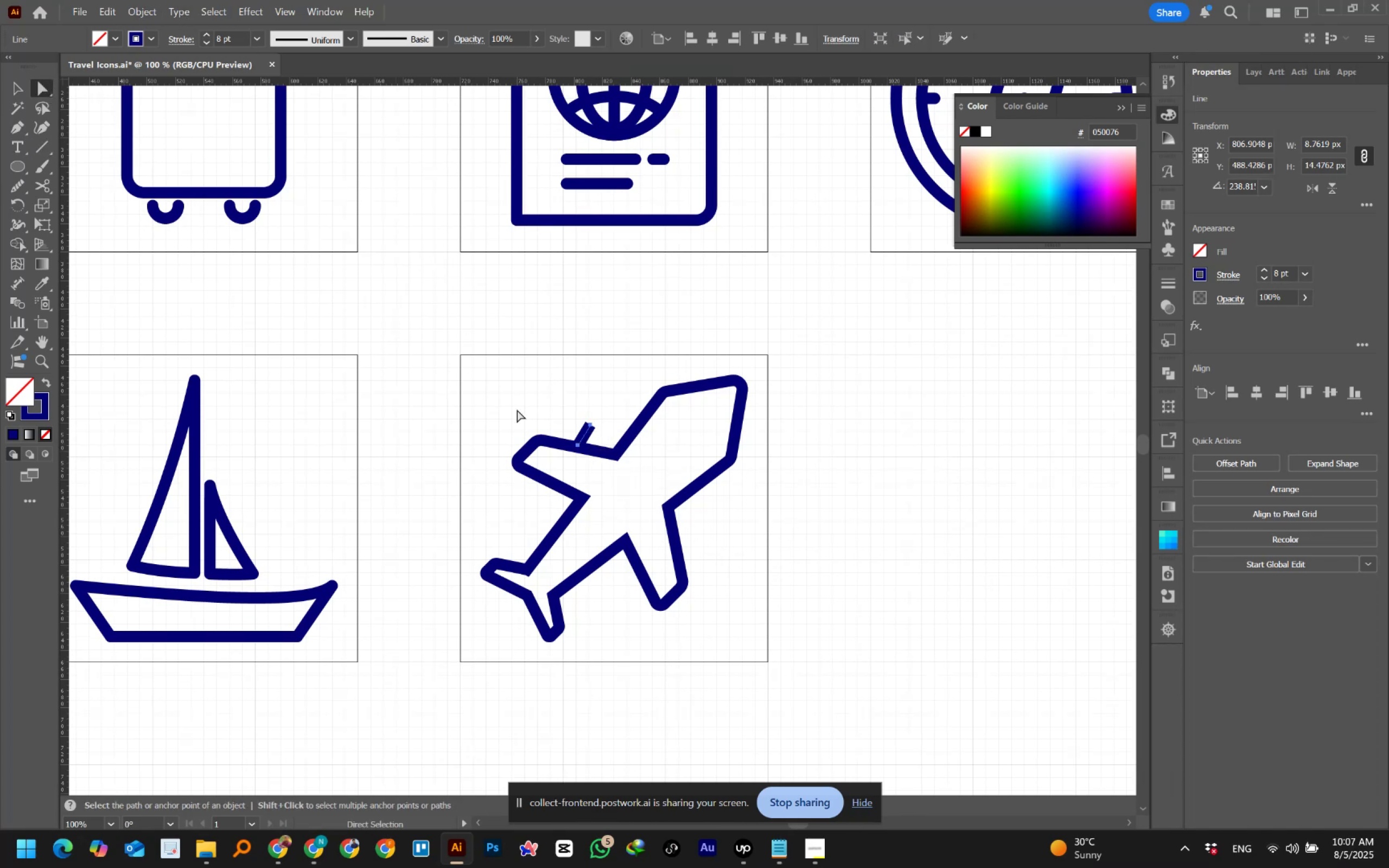 
hold_key(key=AltLeft, duration=0.52)
scroll: coordinate [607, 420], scroll_direction: up, amount: 2.0
 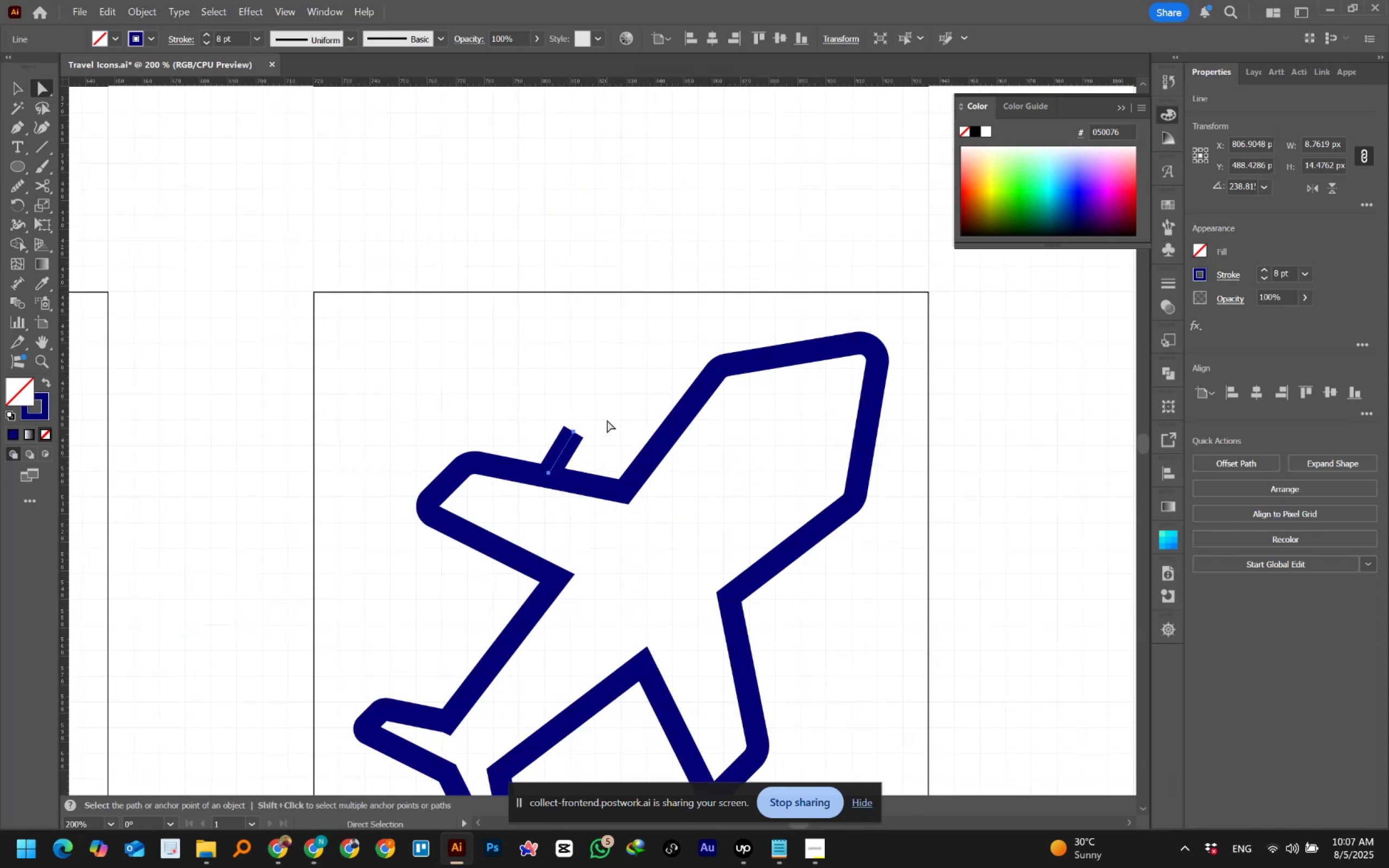 
hold_key(key=Space, duration=0.72)
 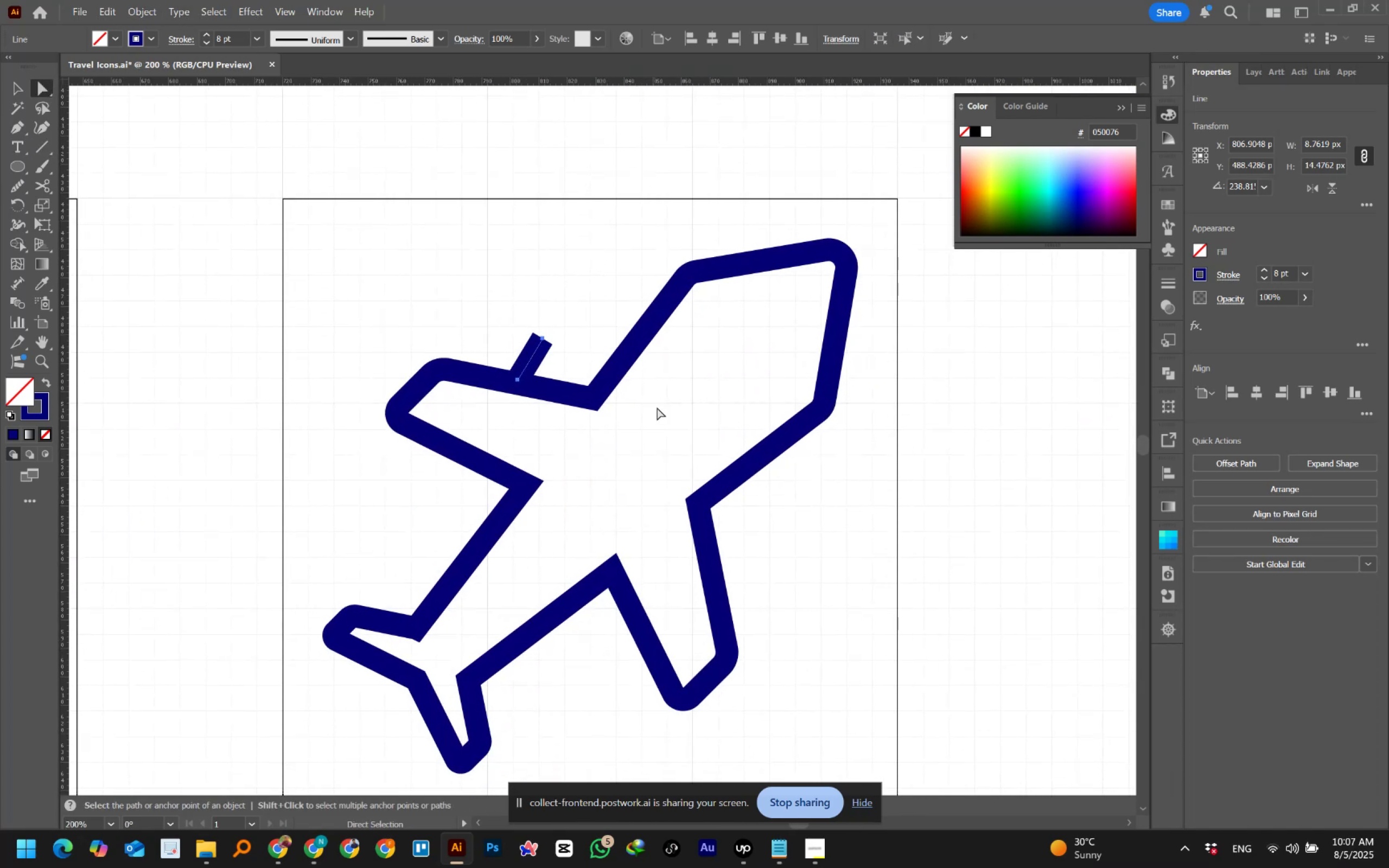 
hold_key(key=AltLeft, duration=0.48)
scroll: coordinate [698, 420], scroll_direction: up, amount: 2.0
 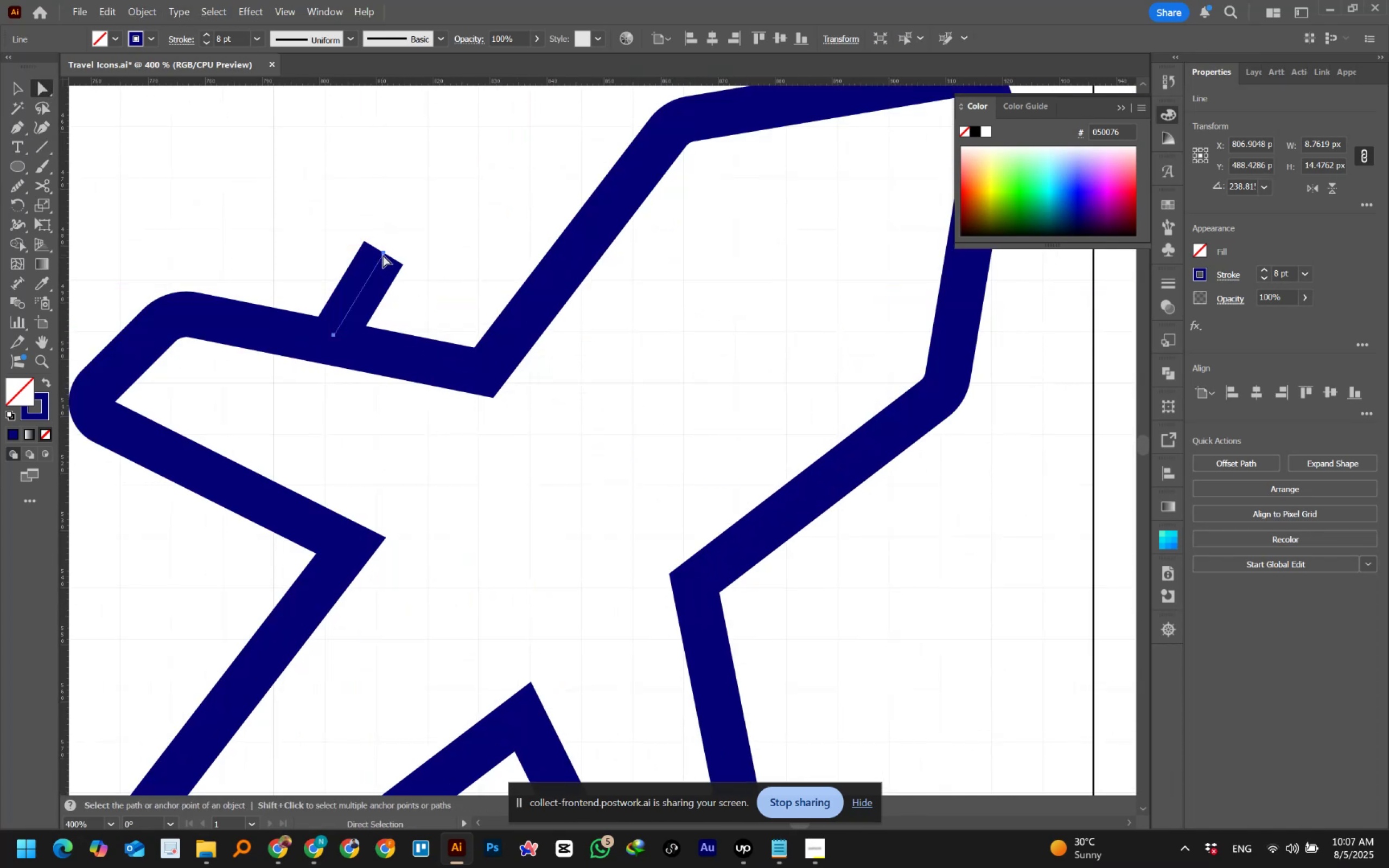 
left_click([386, 253])
 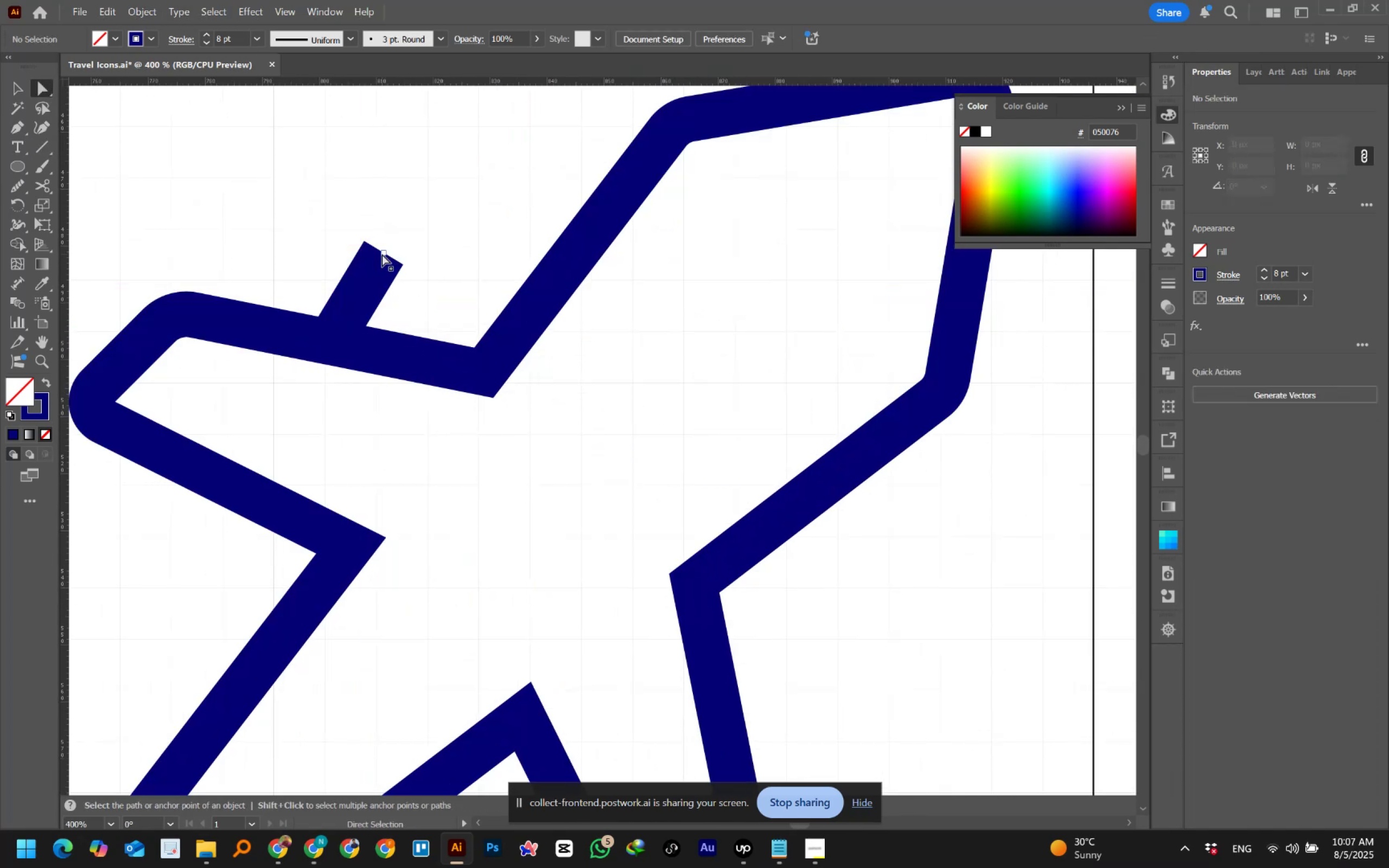 
left_click([382, 254])
 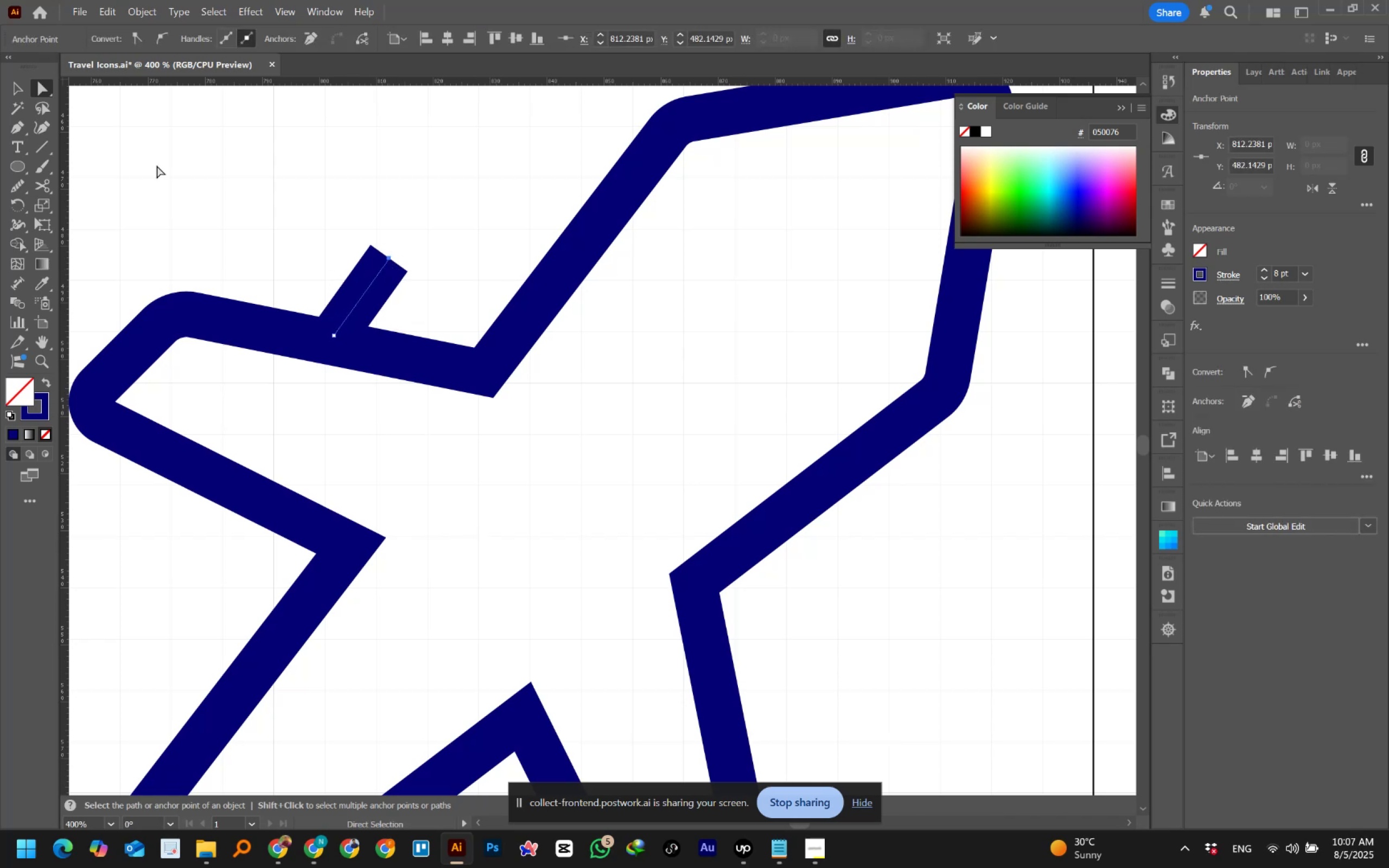 
left_click([11, 88])
 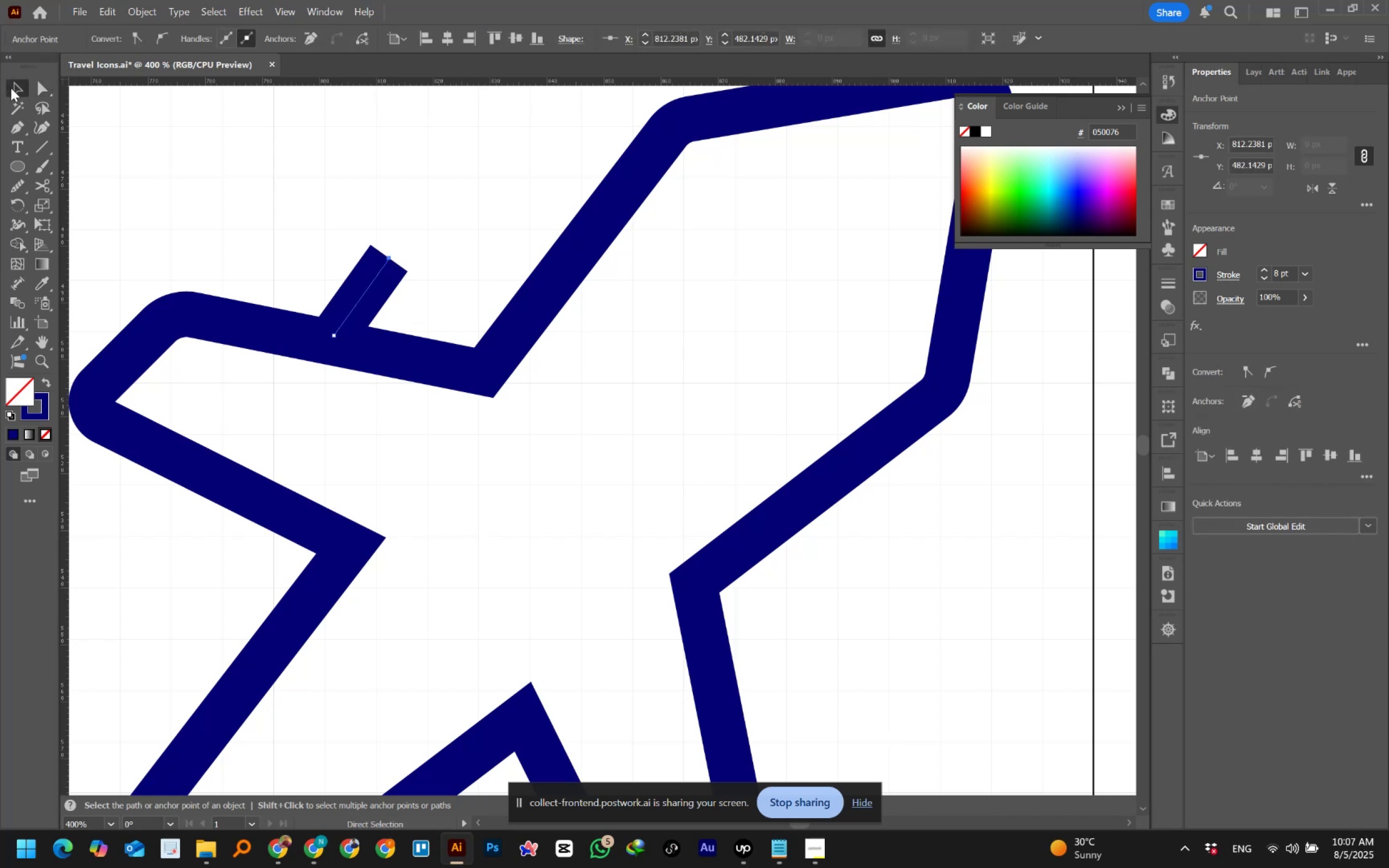 
key(Control+Y)
 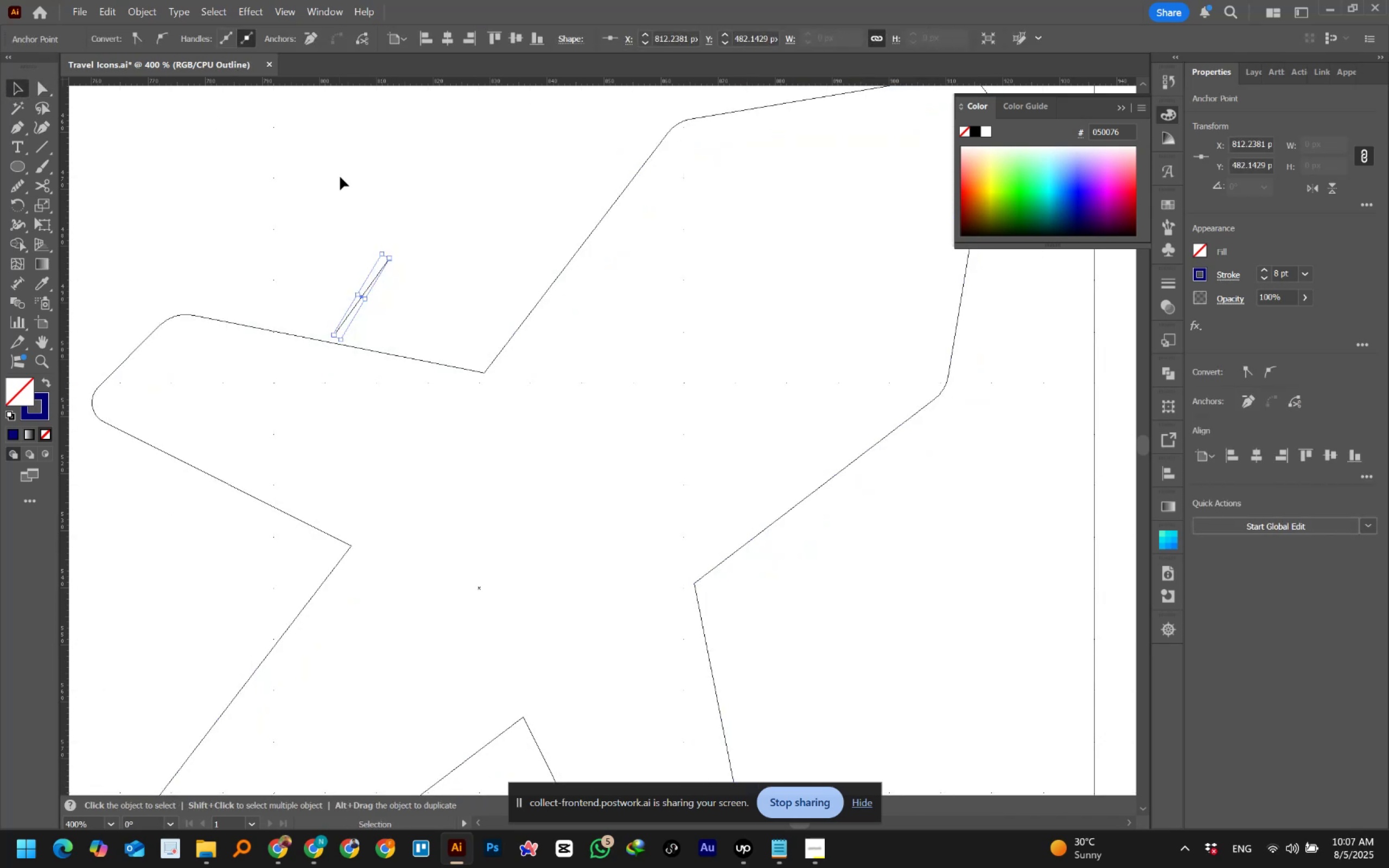 
left_click([351, 185])
 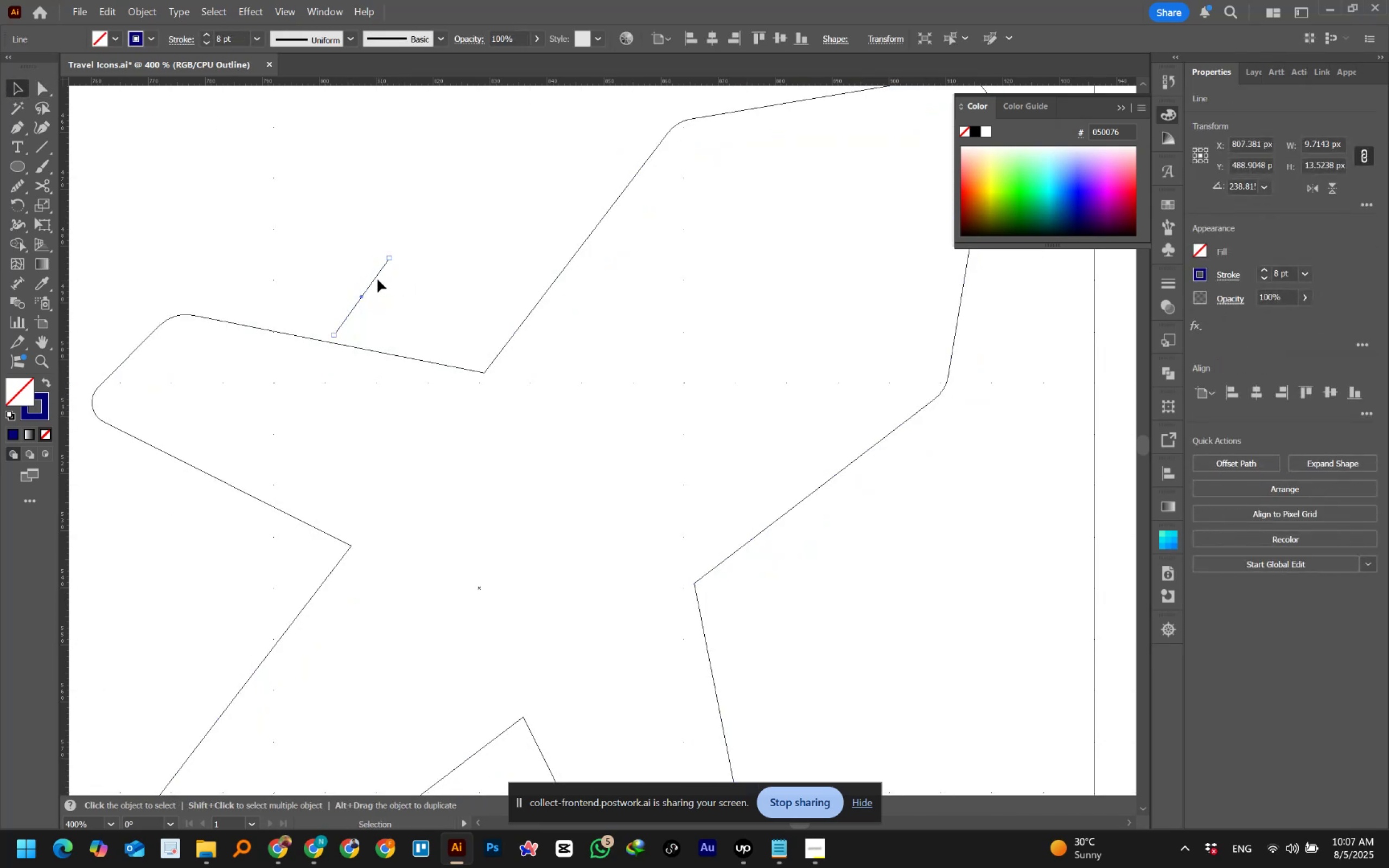 
hold_key(key=AltLeft, duration=1.32)
 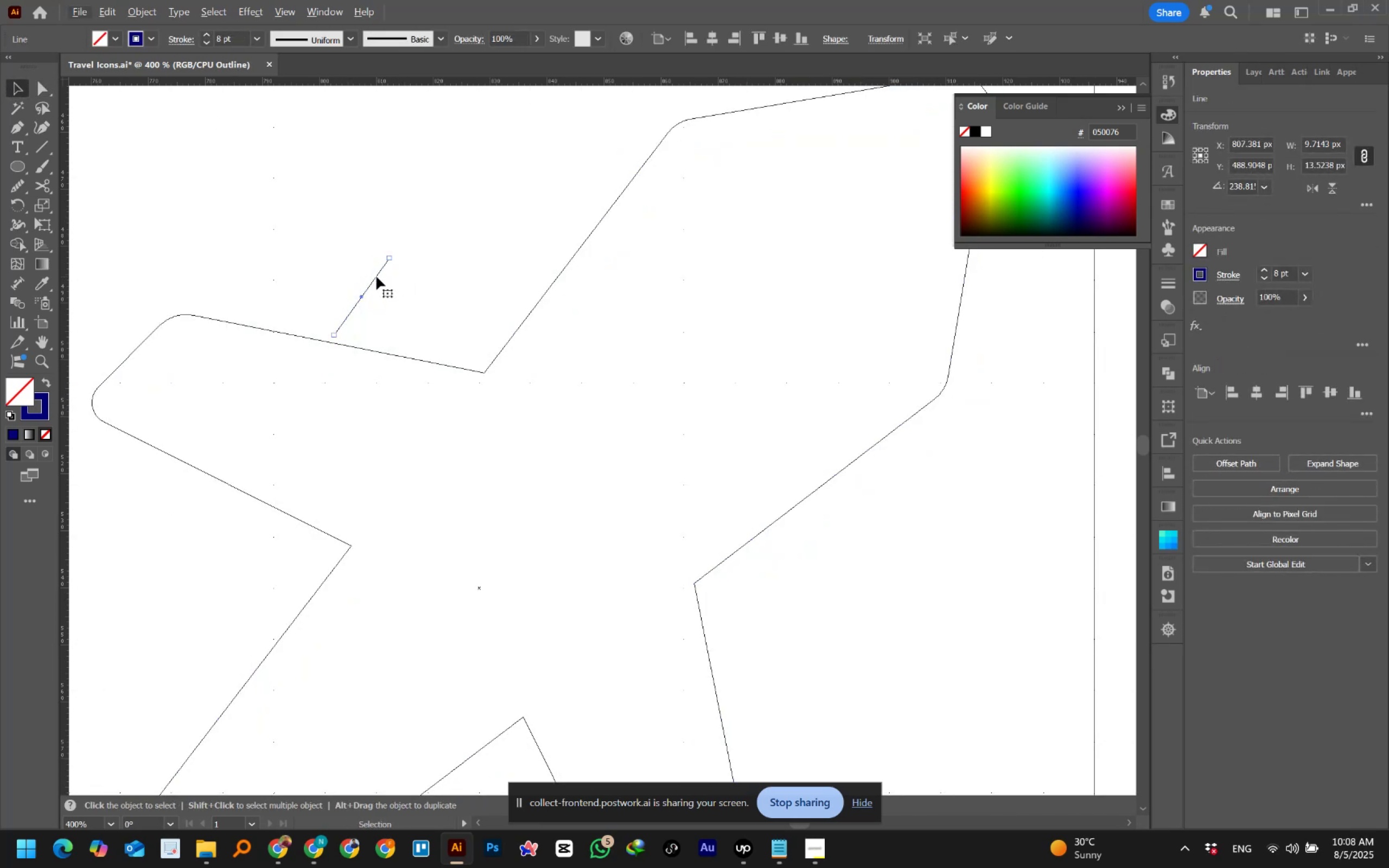 
scroll: coordinate [377, 277], scroll_direction: down, amount: 4.0
 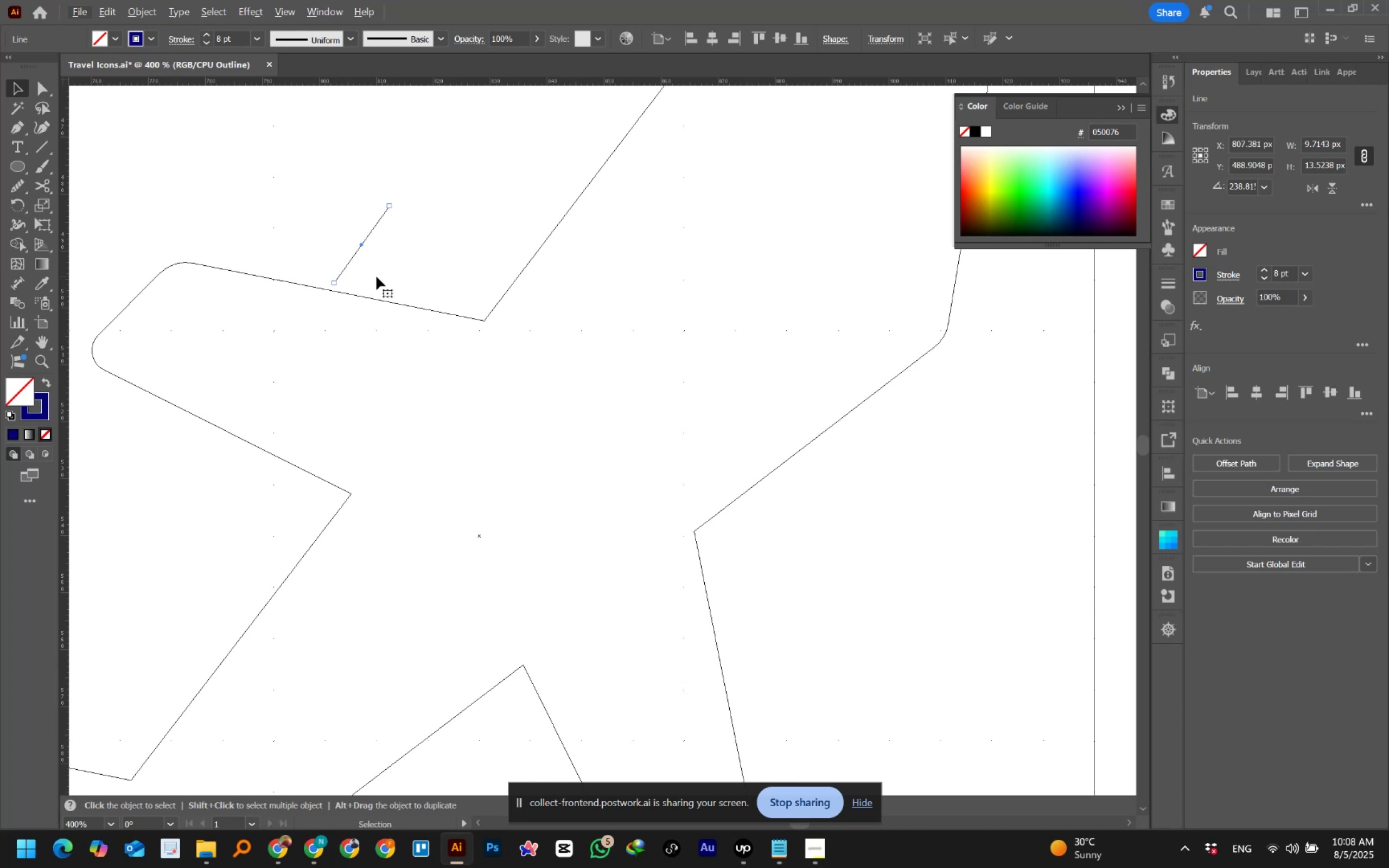 
scroll: coordinate [377, 277], scroll_direction: up, amount: 2.0
 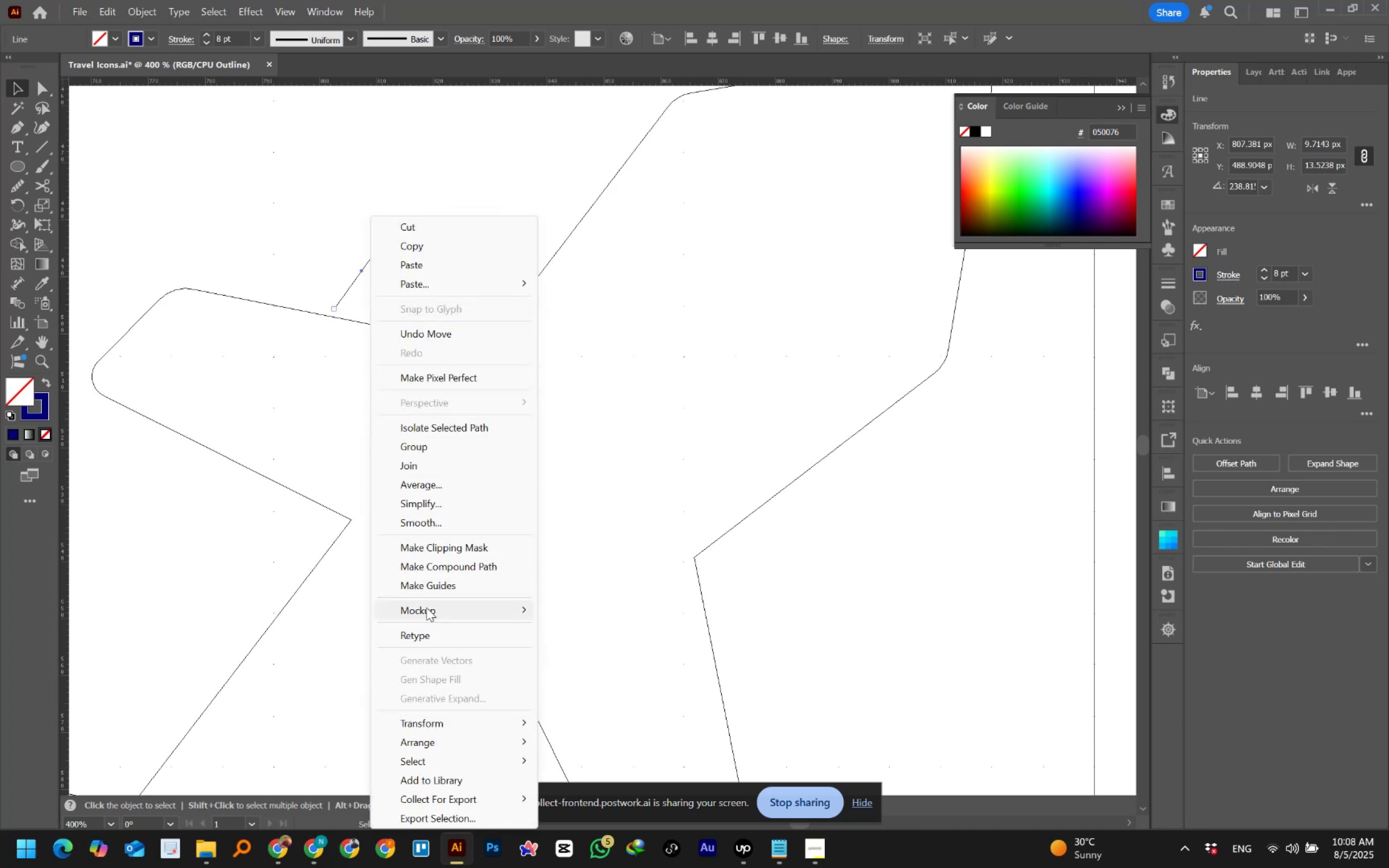 
left_click([425, 719])
 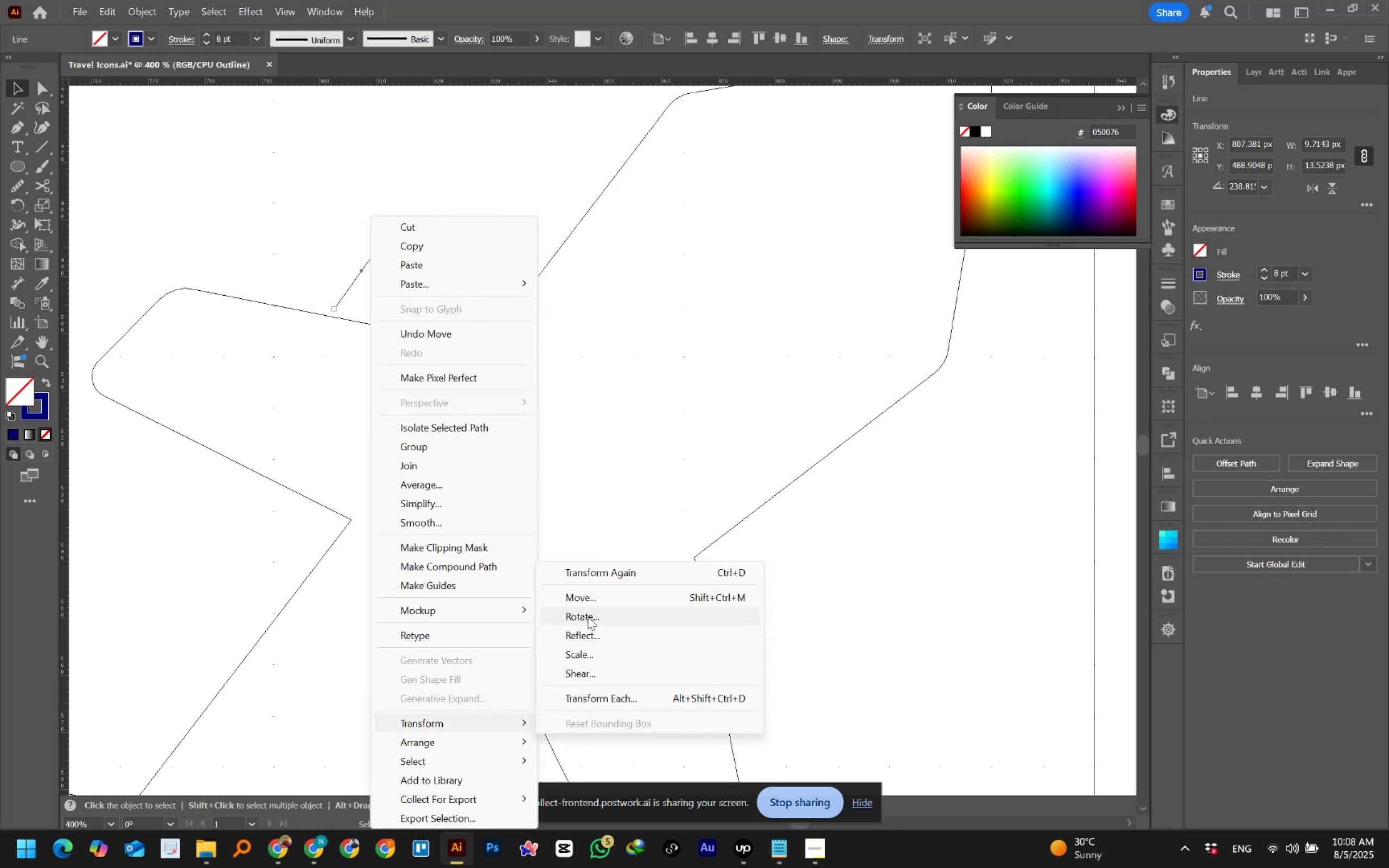 
left_click([582, 631])
 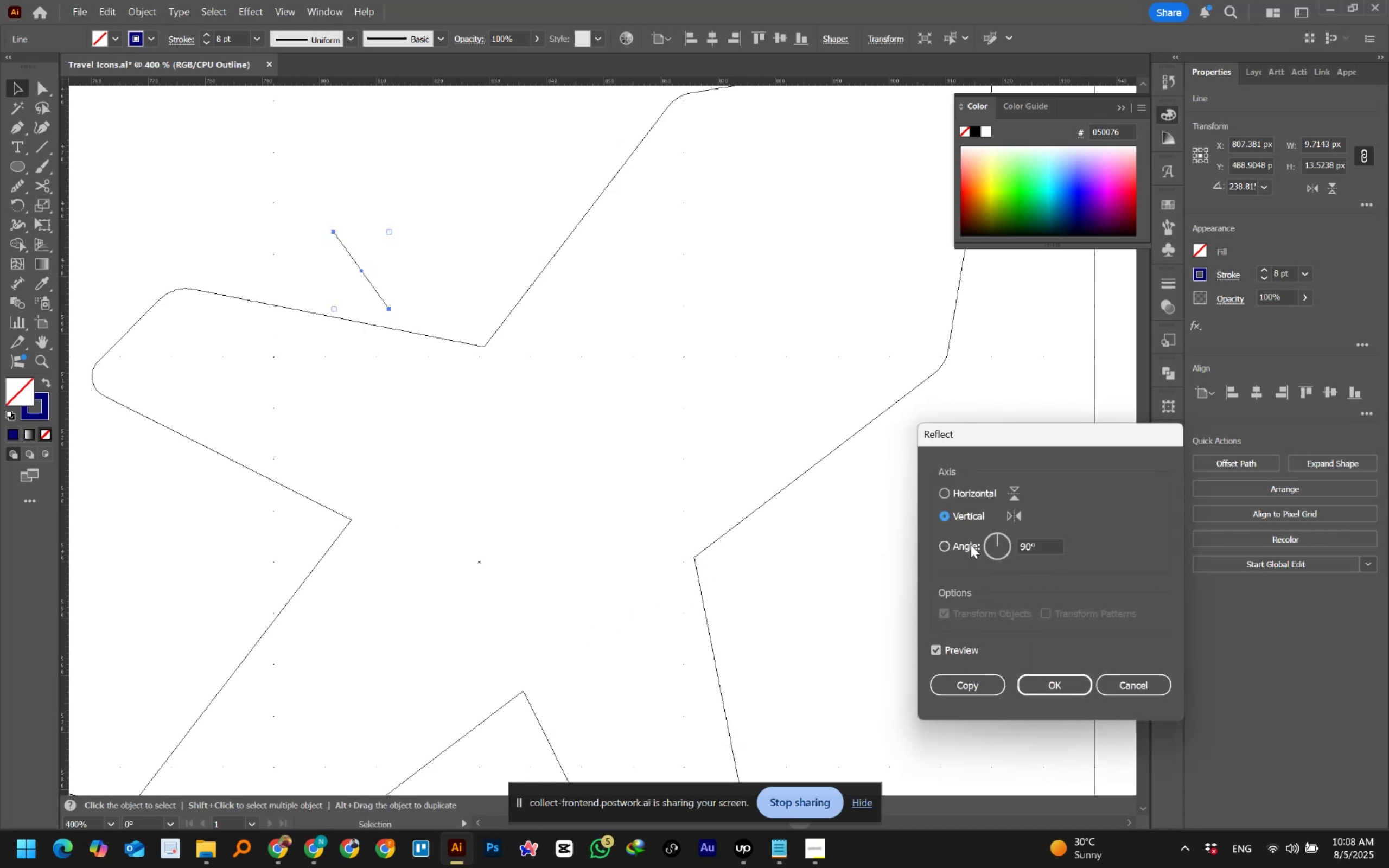 
left_click([962, 499])
 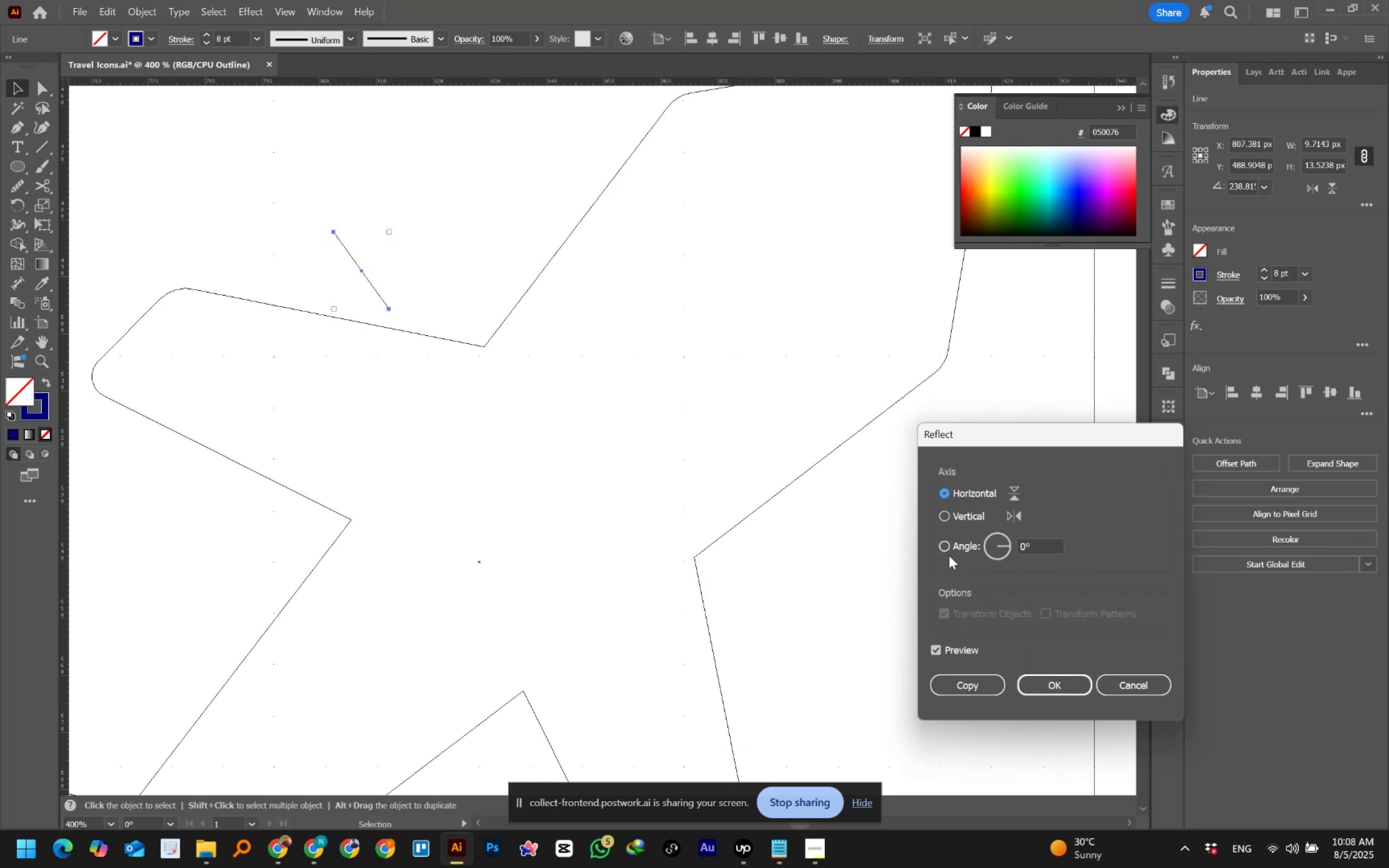 
left_click([940, 652])
 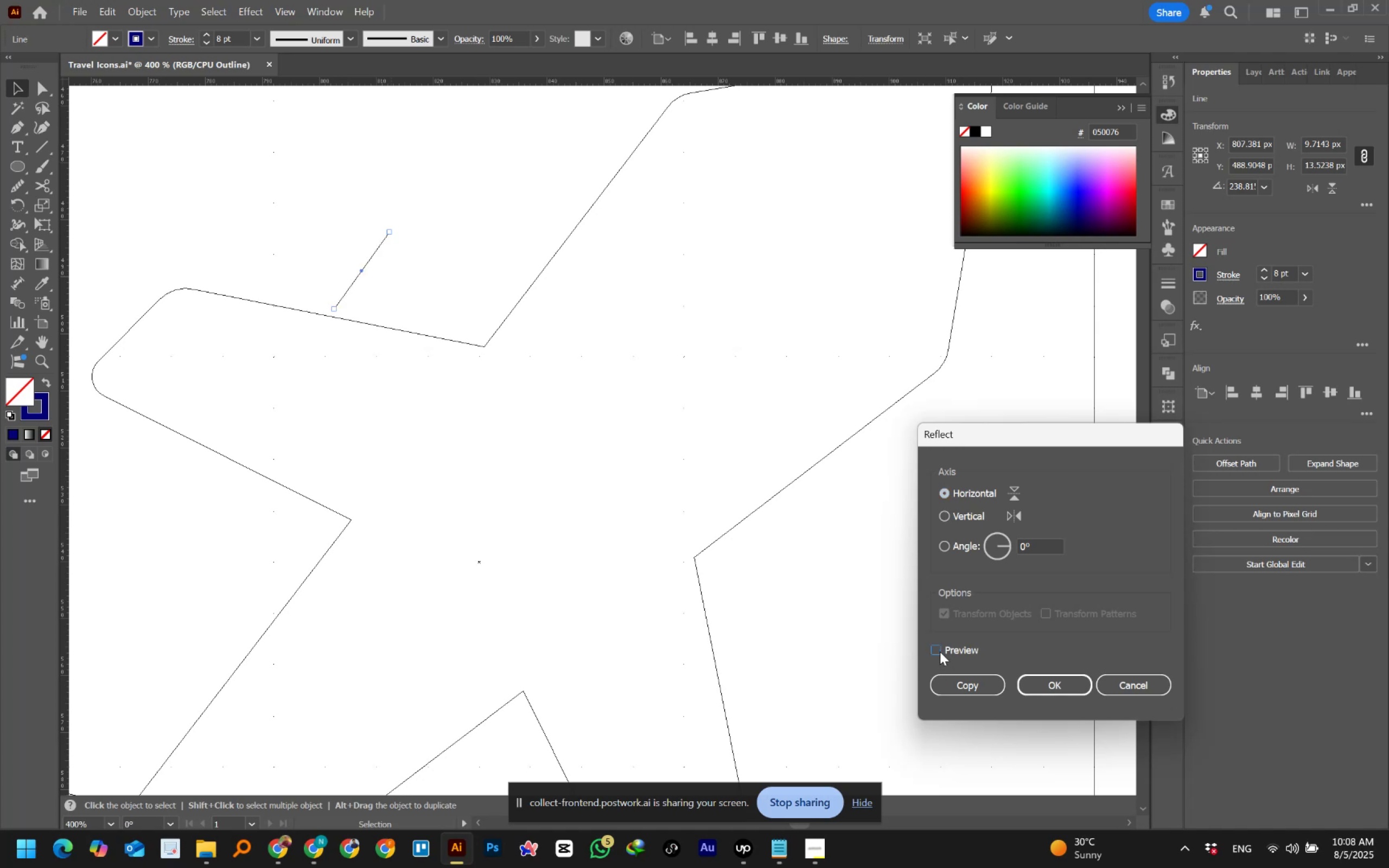 
left_click([940, 652])
 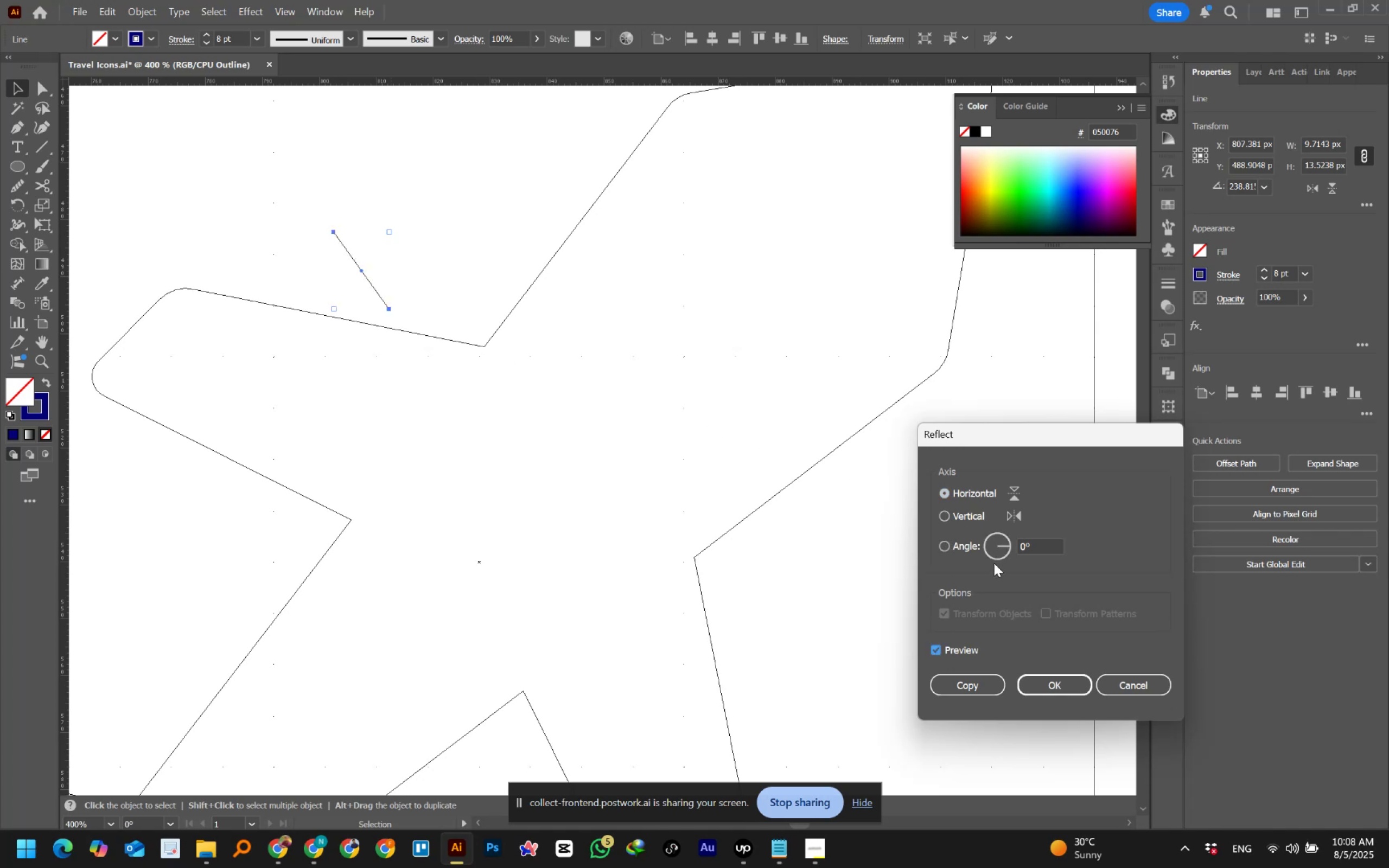 
left_click([1031, 546])
 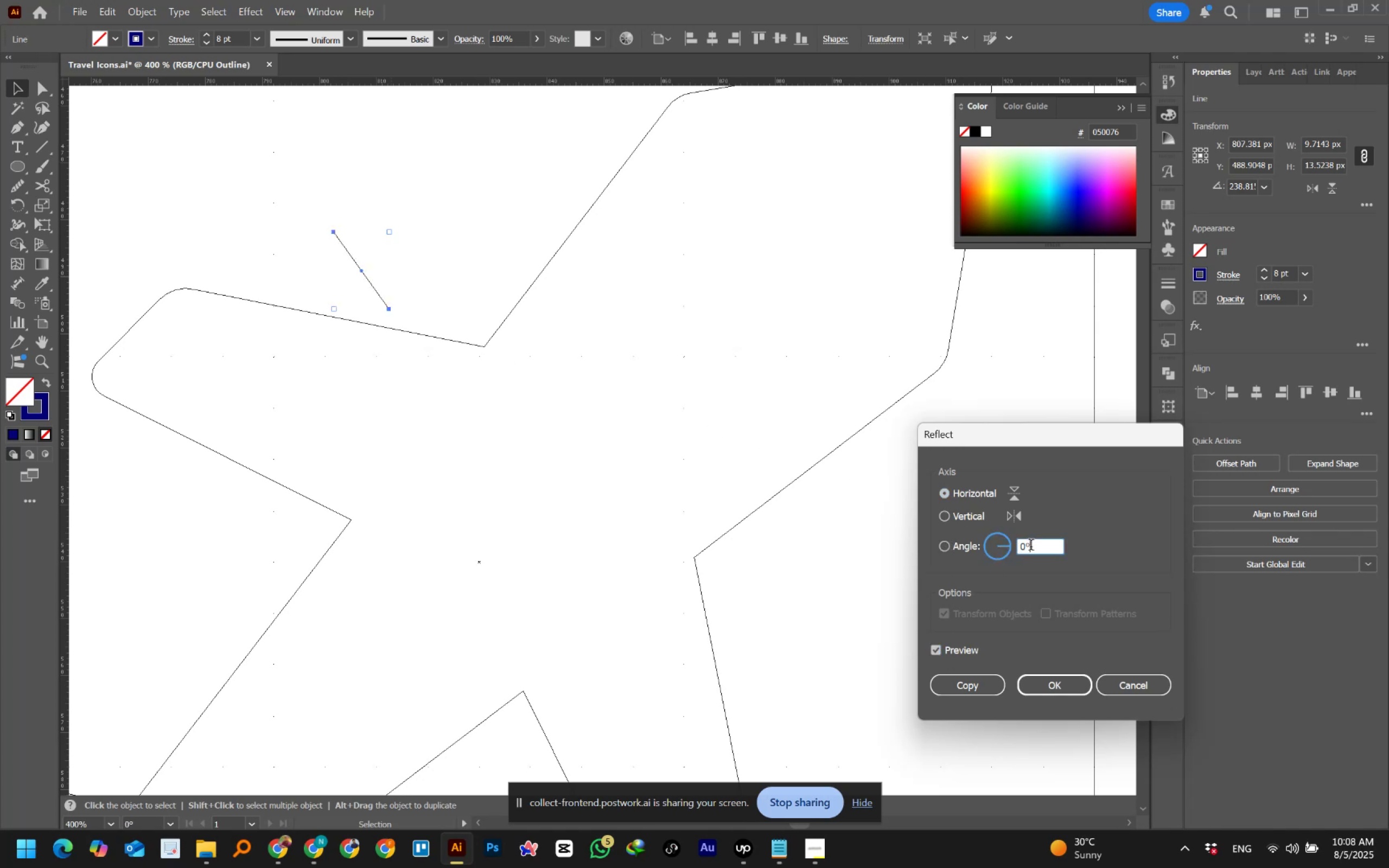 
hold_key(key=ShiftLeft, duration=1.51)
scroll: coordinate [1031, 546], scroll_direction: up, amount: 6.0
 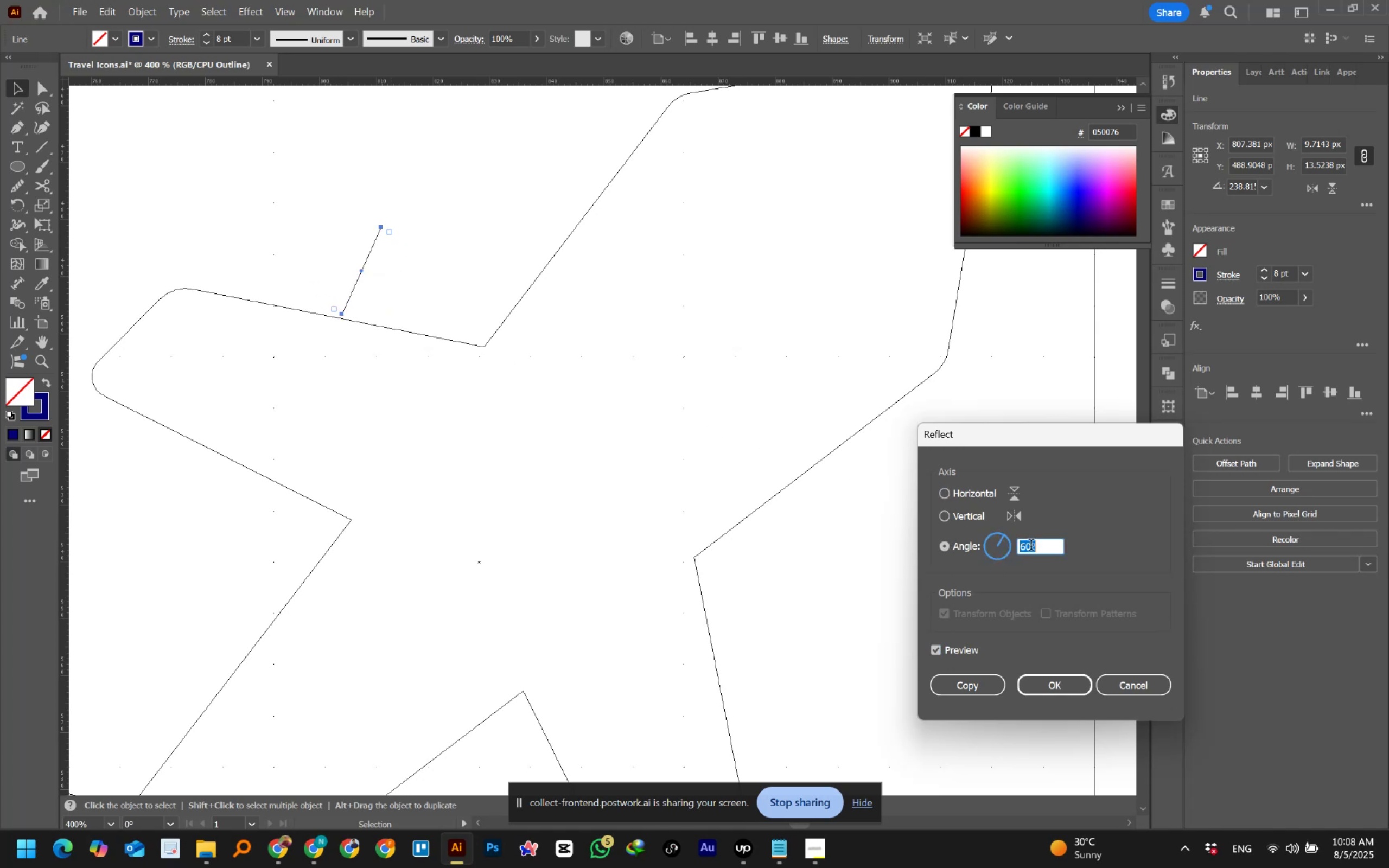 
scroll: coordinate [1031, 546], scroll_direction: down, amount: 1.0
 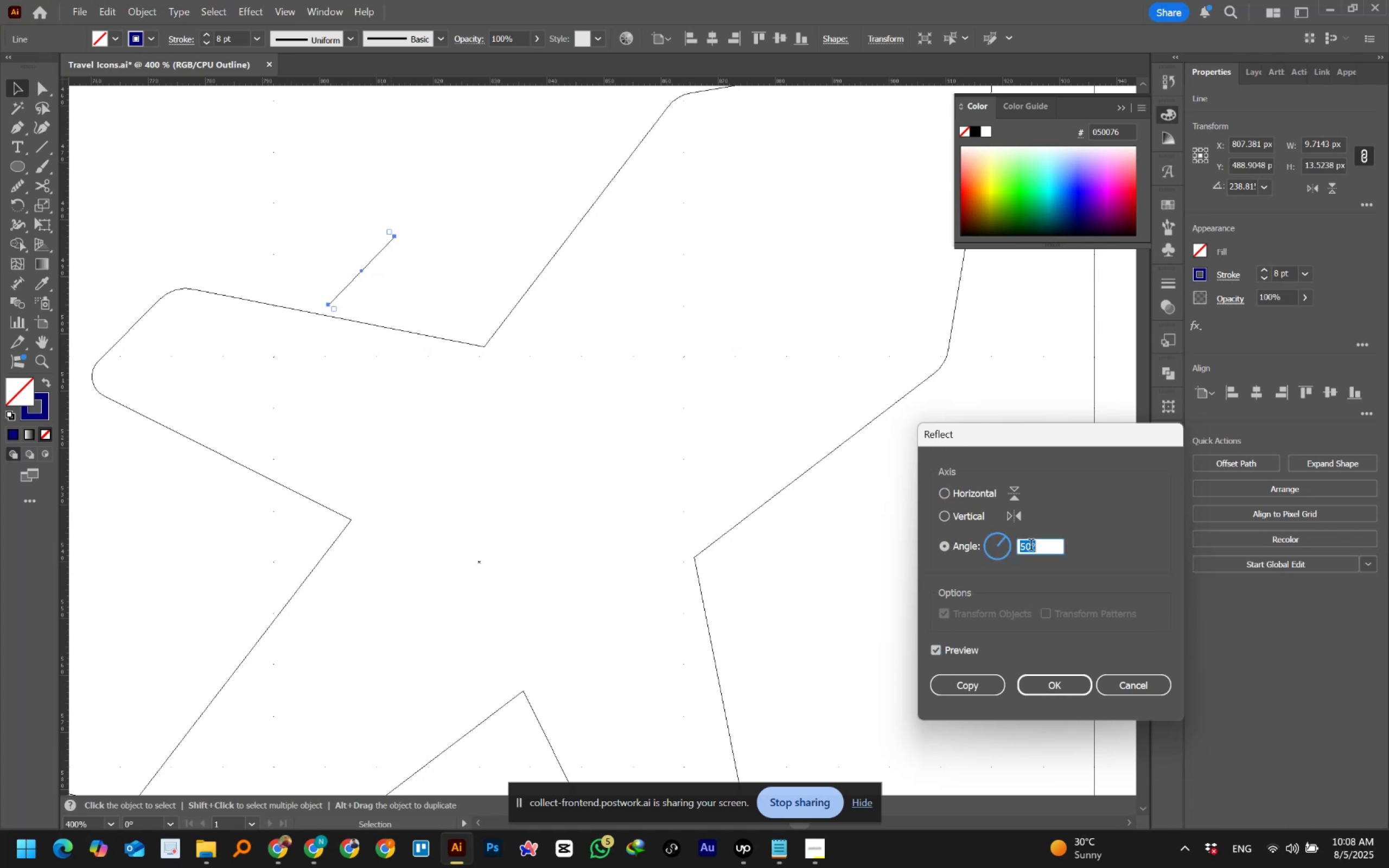 
hold_key(key=ShiftLeft, duration=0.97)
 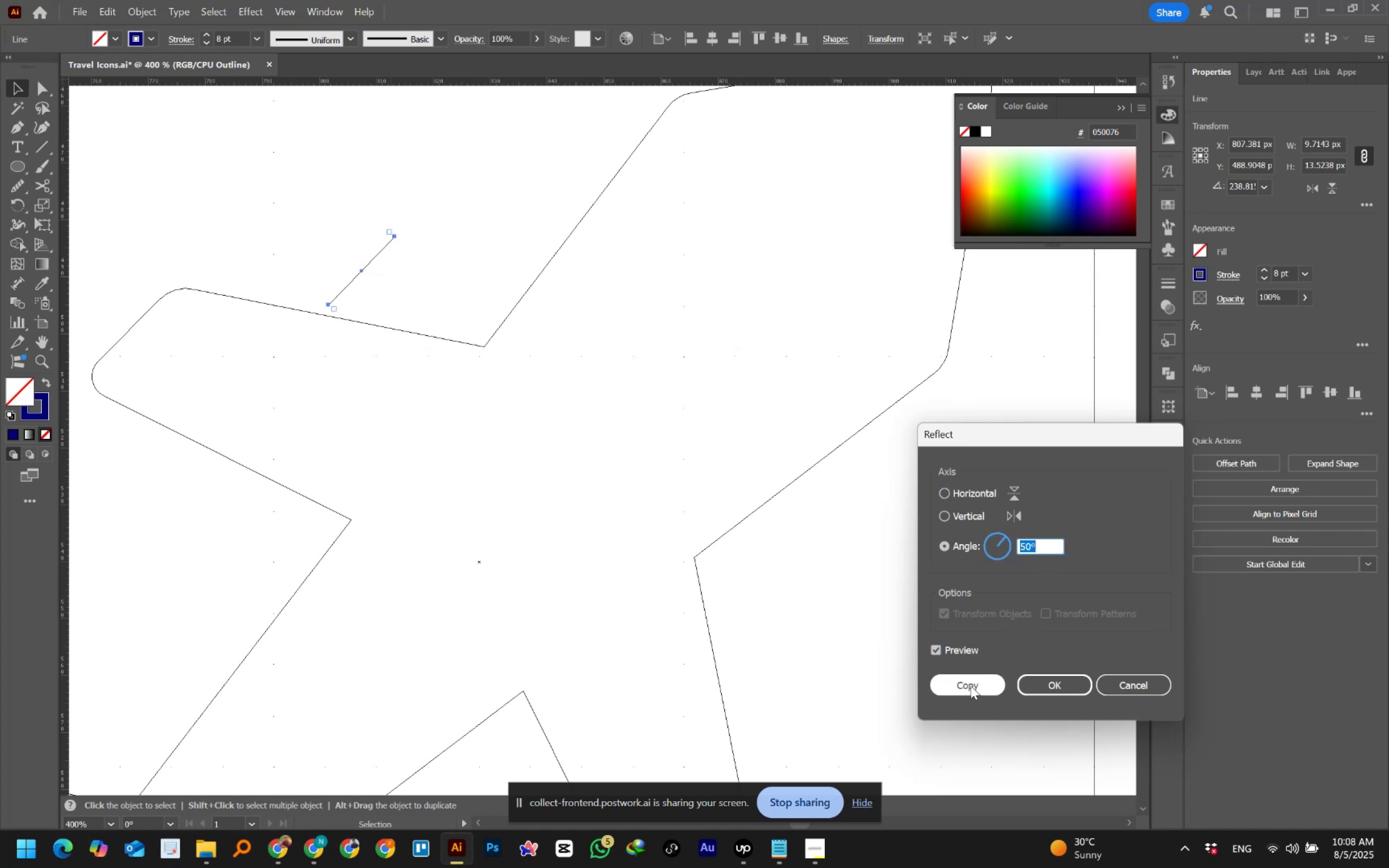 
left_click([971, 686])
 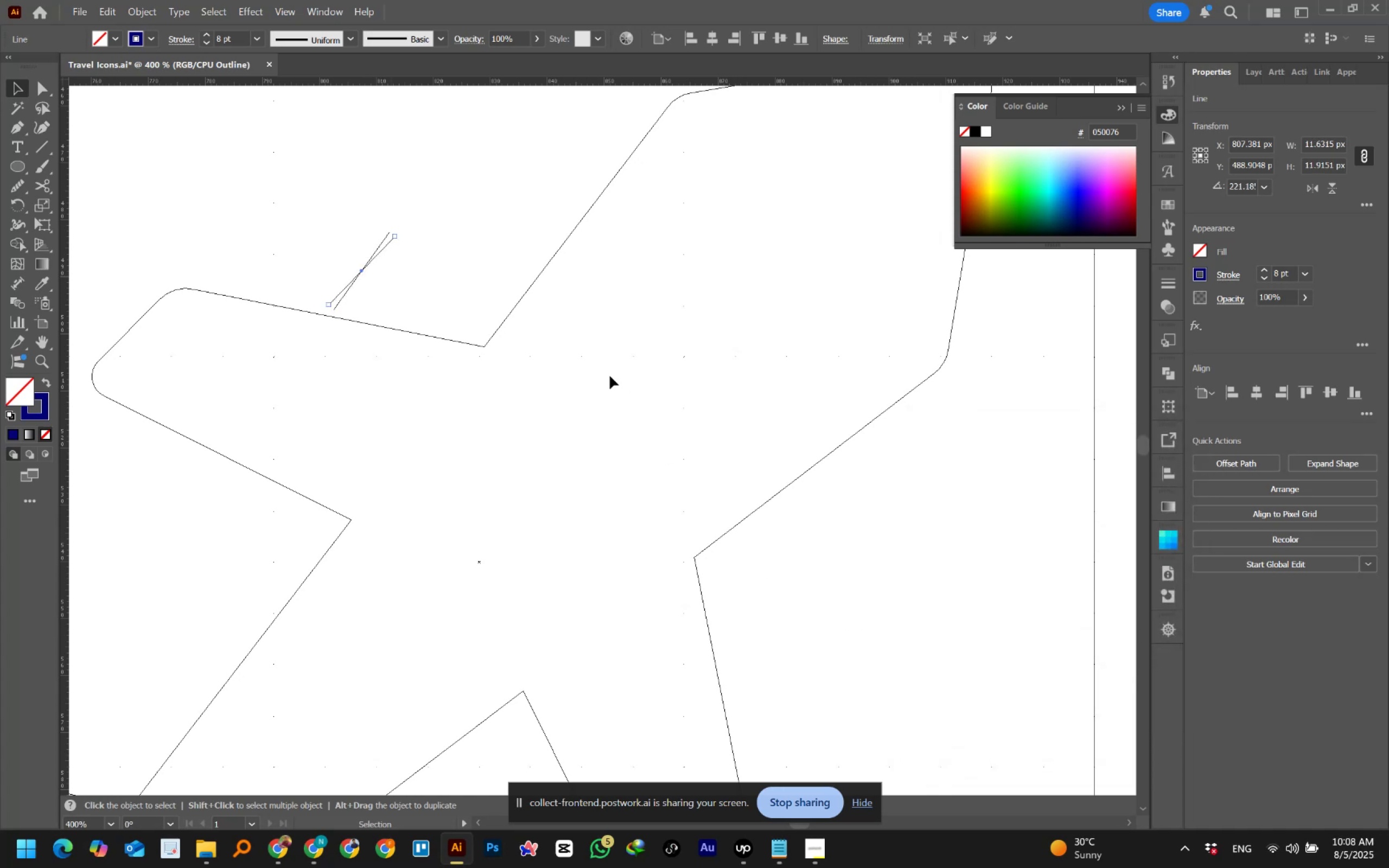 
left_click([610, 376])
 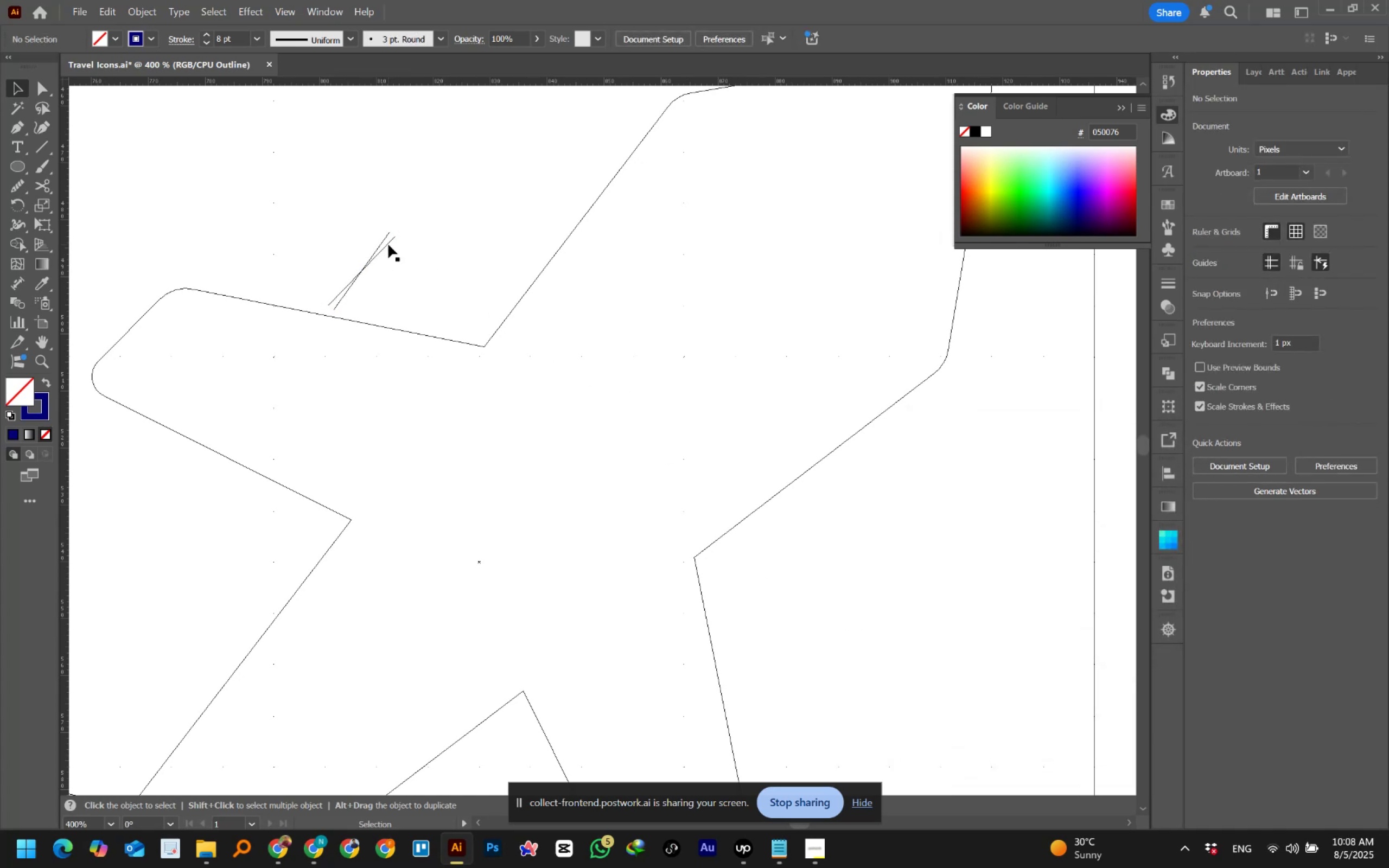 
left_click([388, 245])
 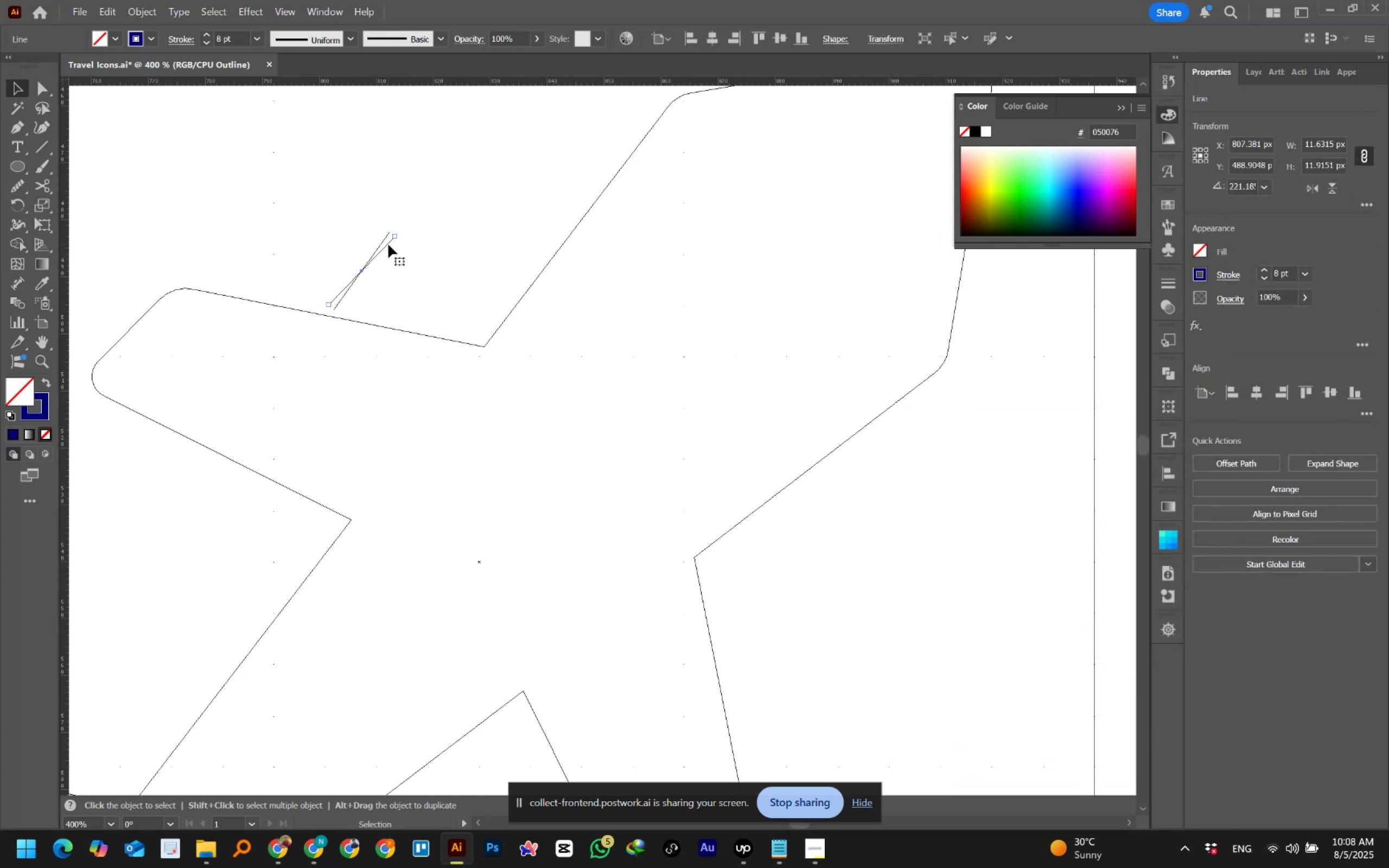 
hold_key(key=ShiftLeft, duration=1.53)
 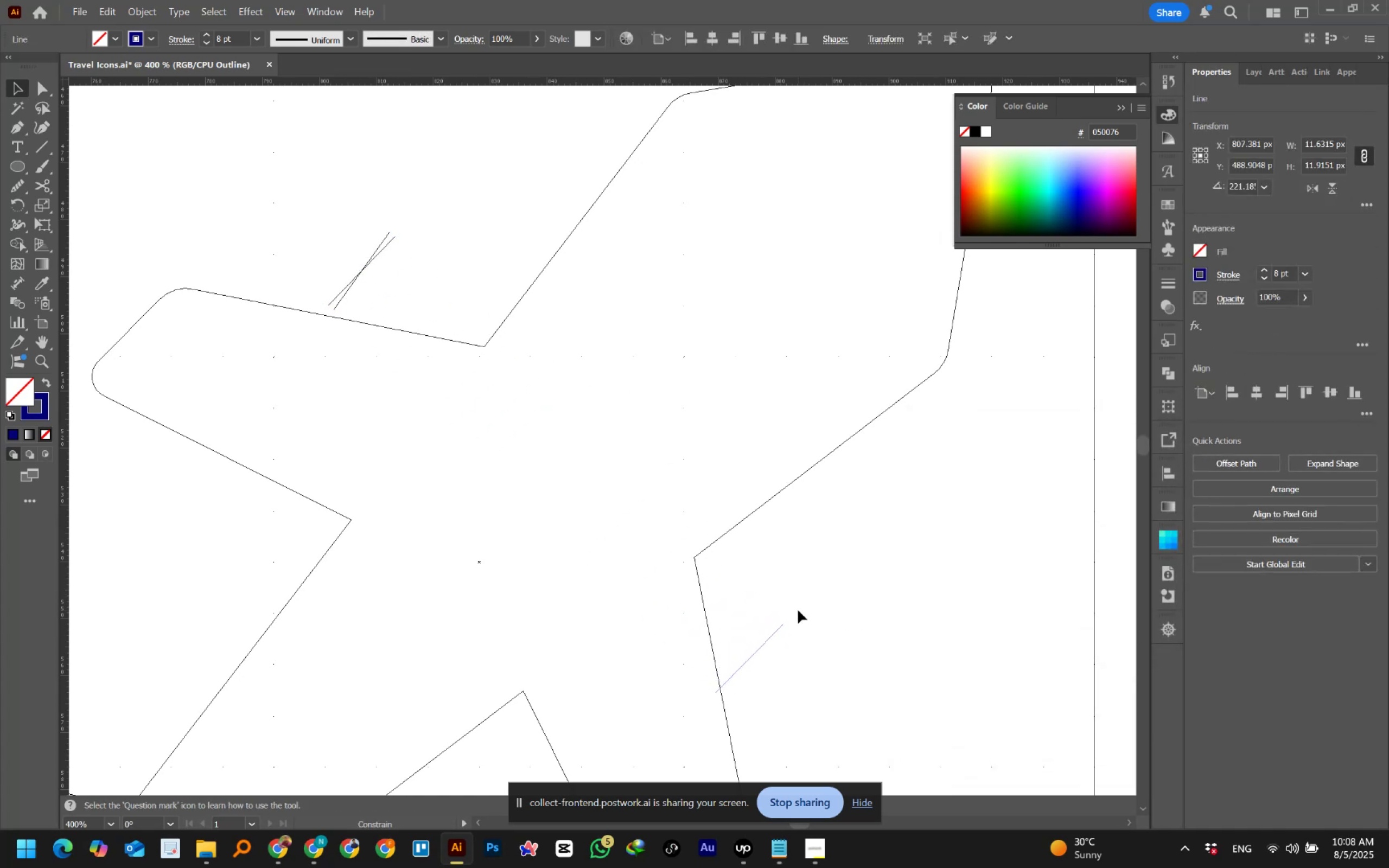 
hold_key(key=ShiftLeft, duration=1.52)
 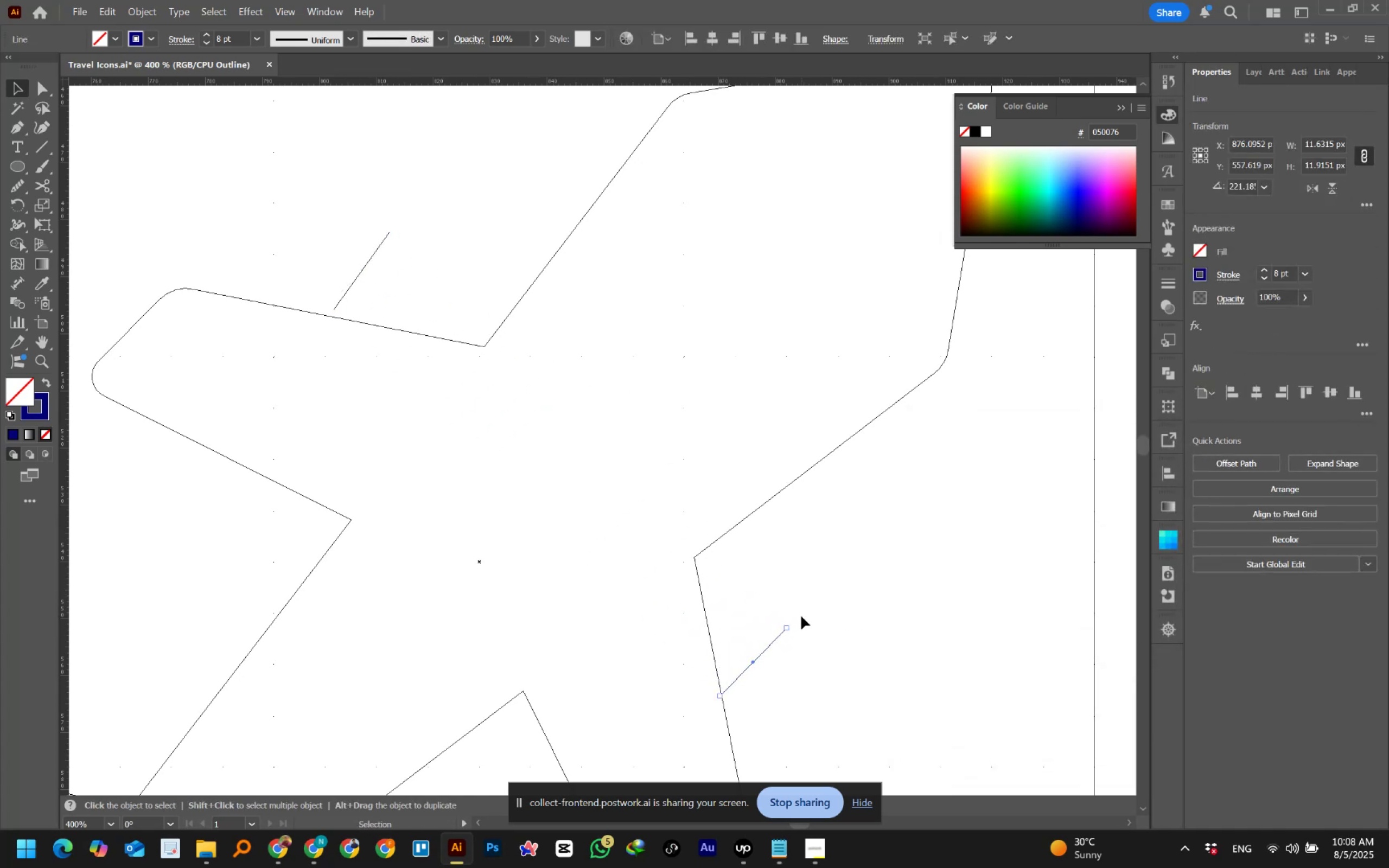 
hold_key(key=ShiftLeft, duration=0.42)
 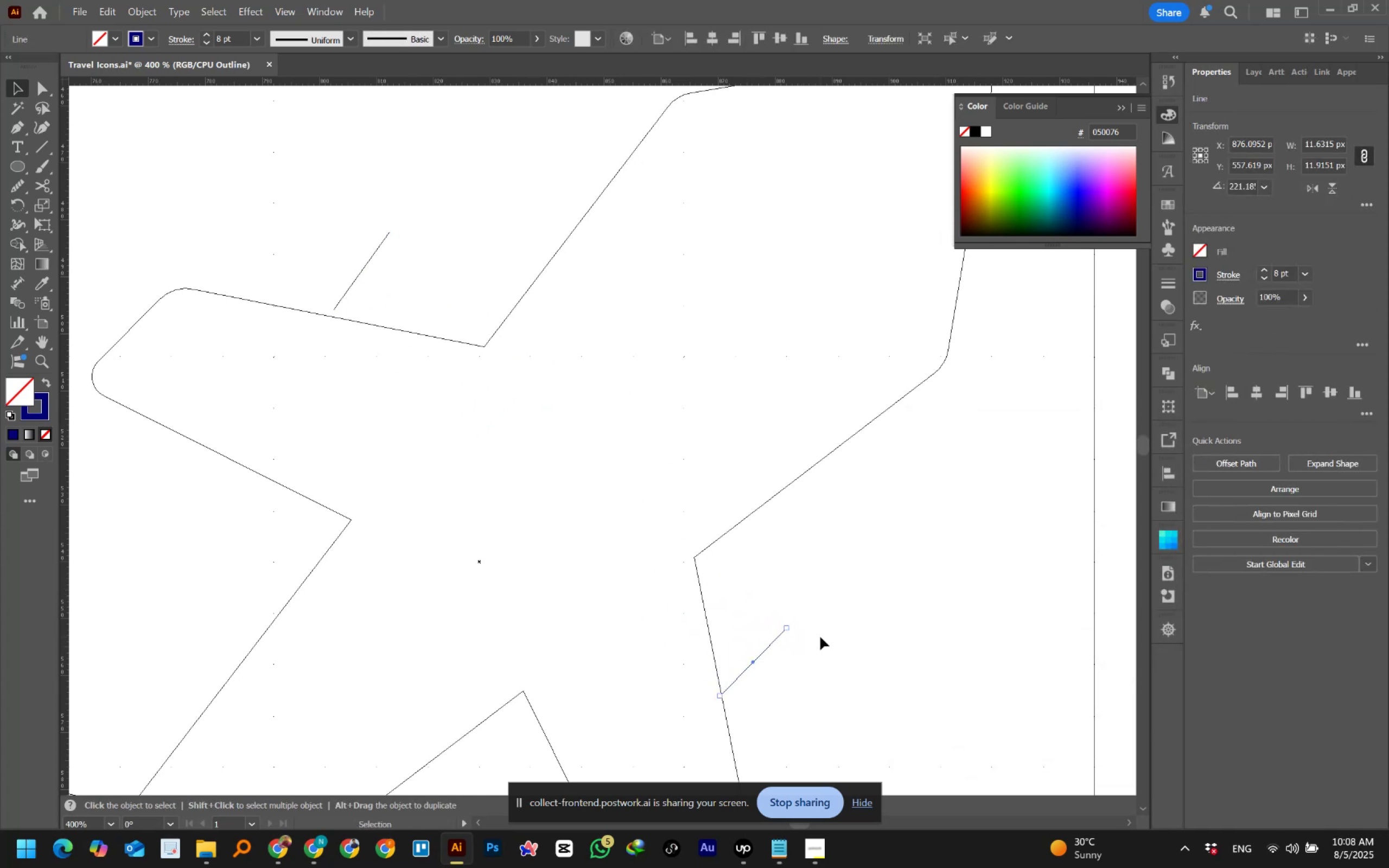 
key(Delete)
 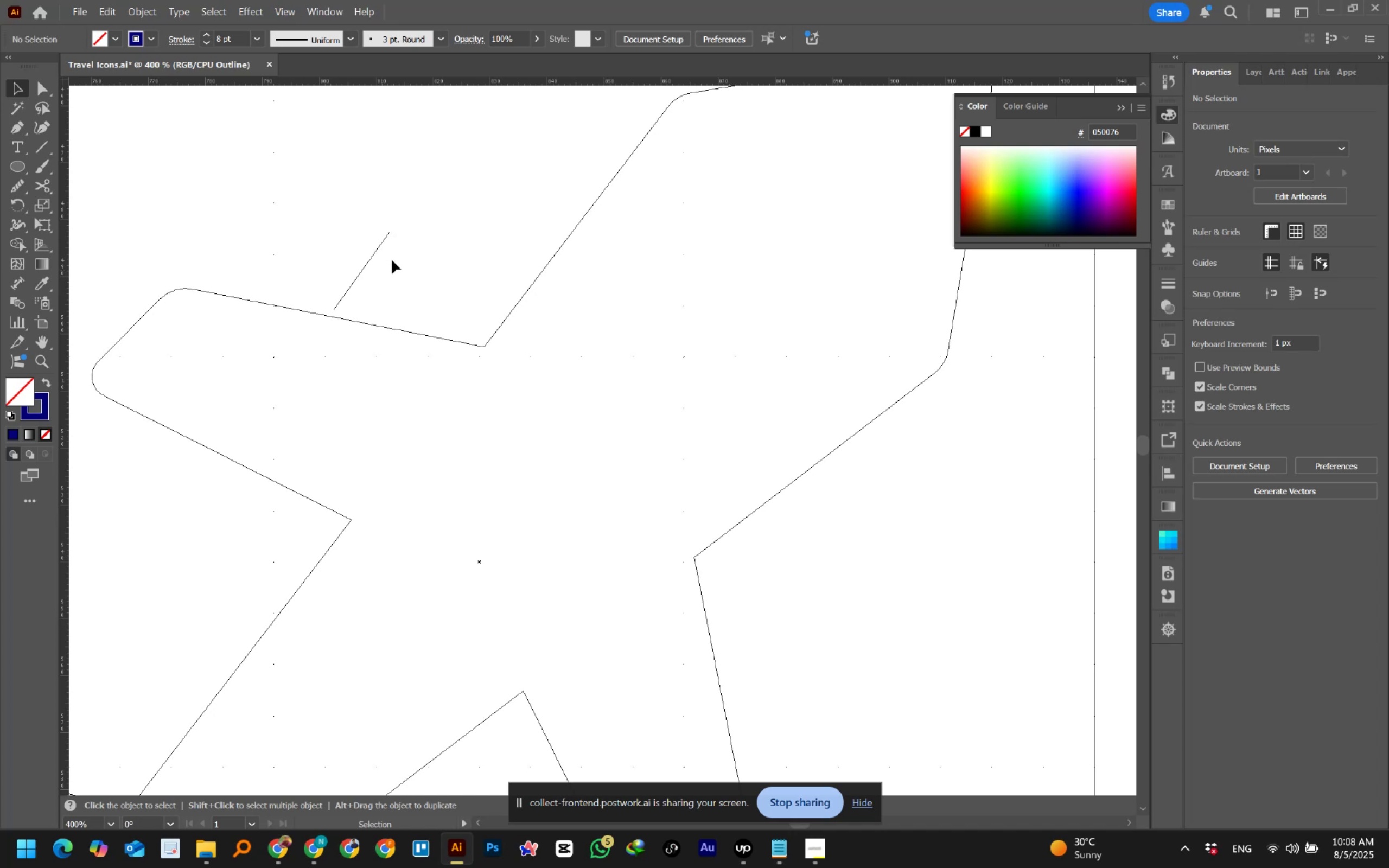 
left_click([370, 252])
 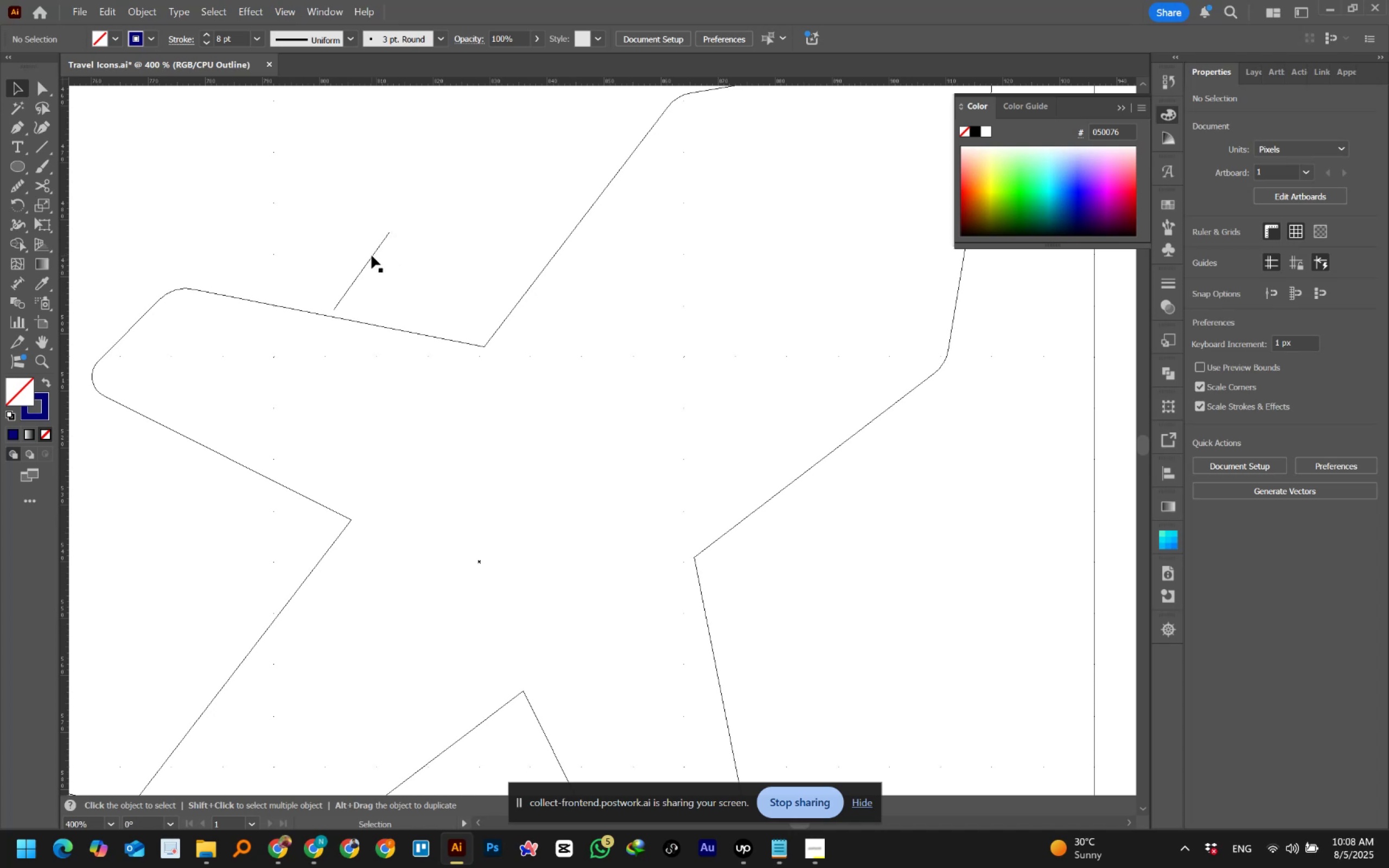 
left_click([372, 256])
 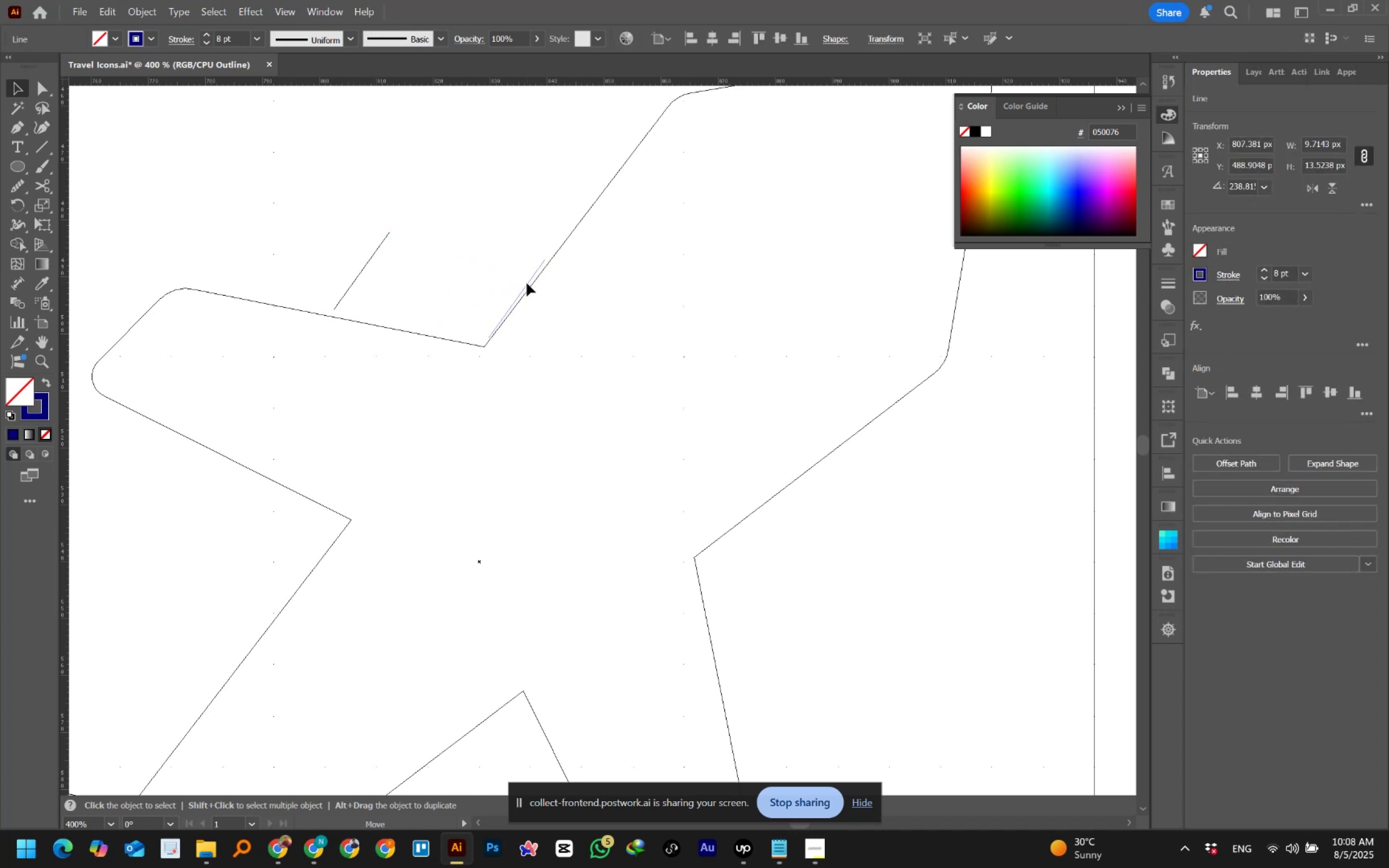 
hold_key(key=AltLeft, duration=1.33)
 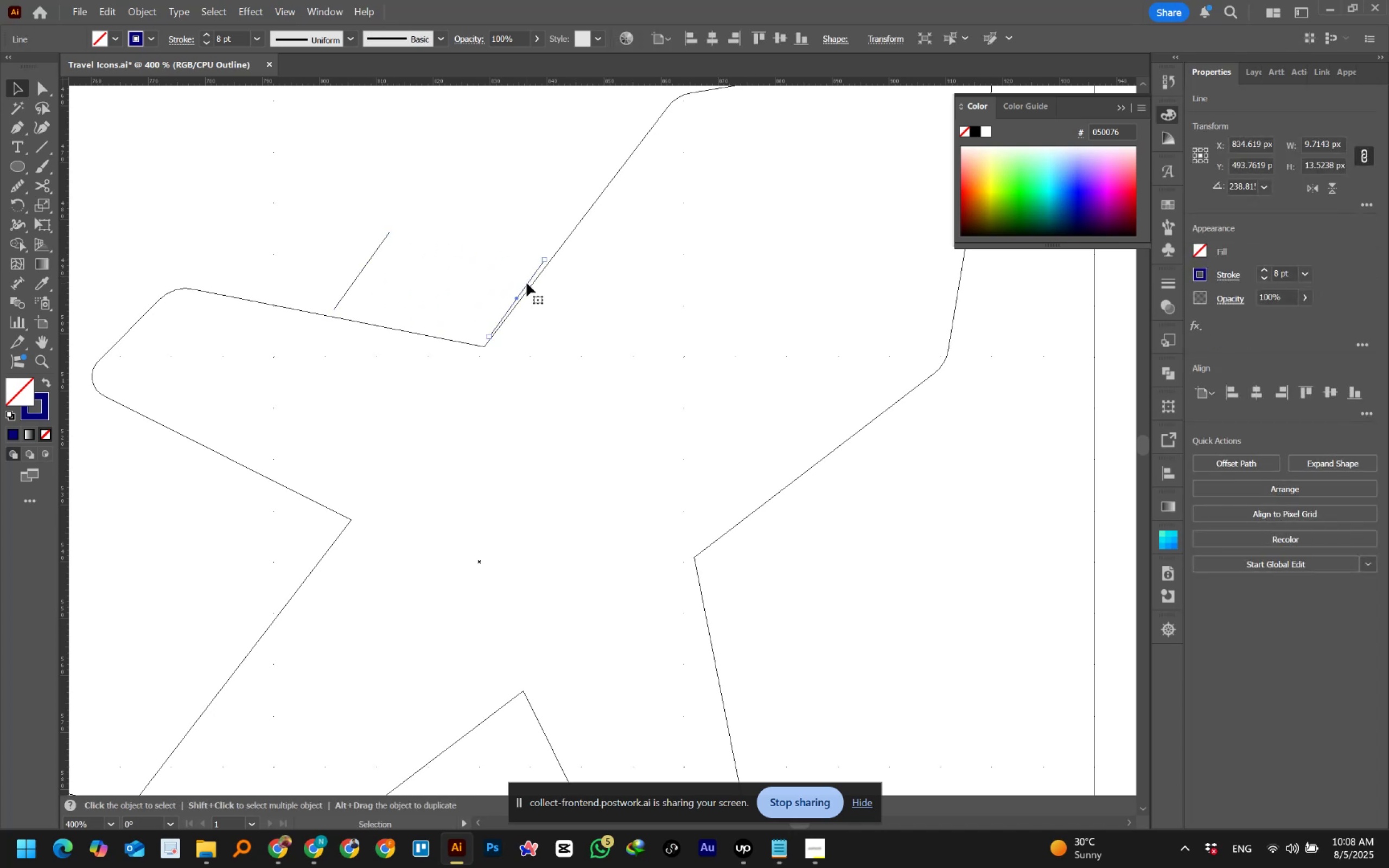 
right_click([527, 283])
 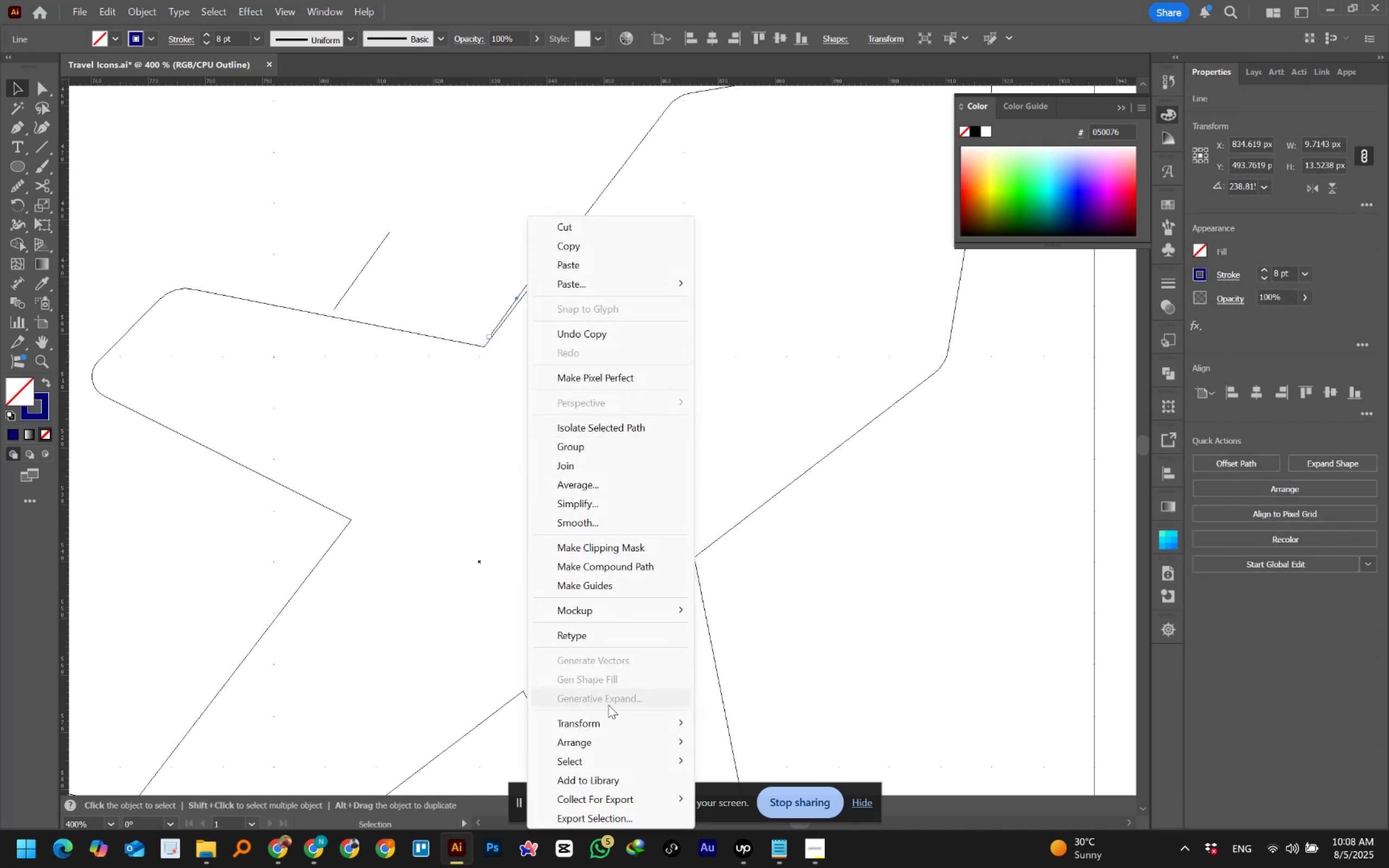 
left_click([603, 723])
 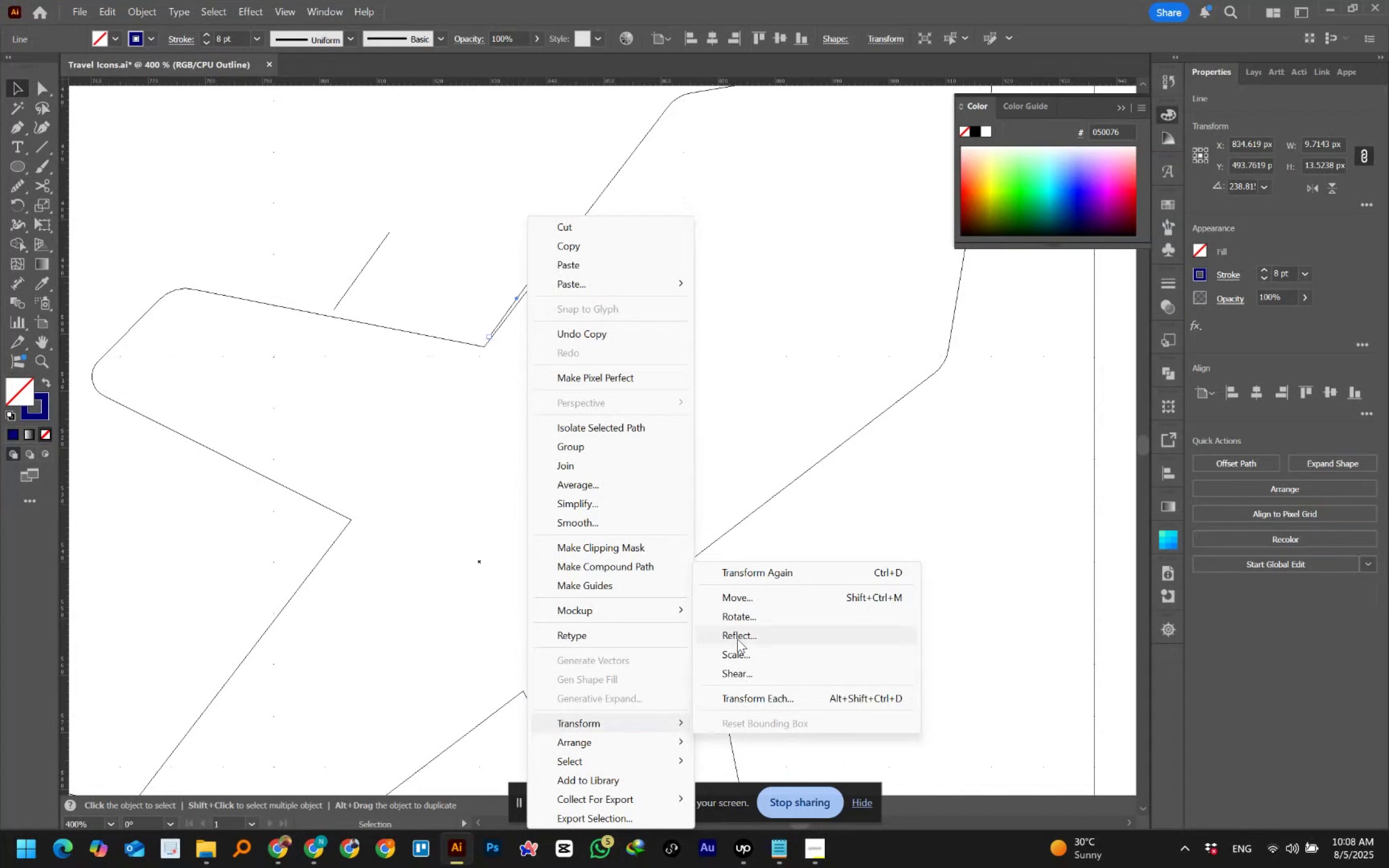 
left_click([737, 634])
 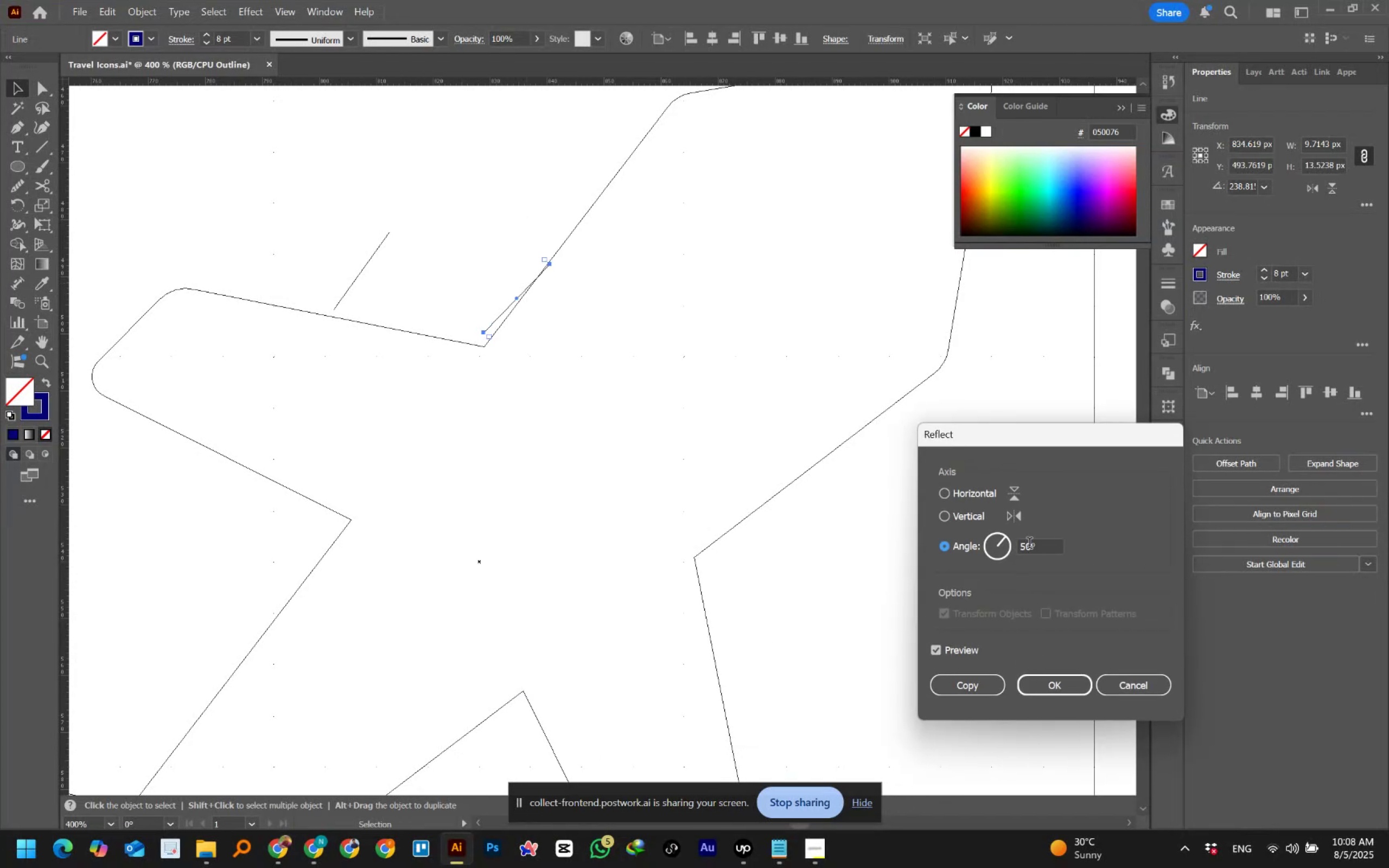 
wait(5.94)
 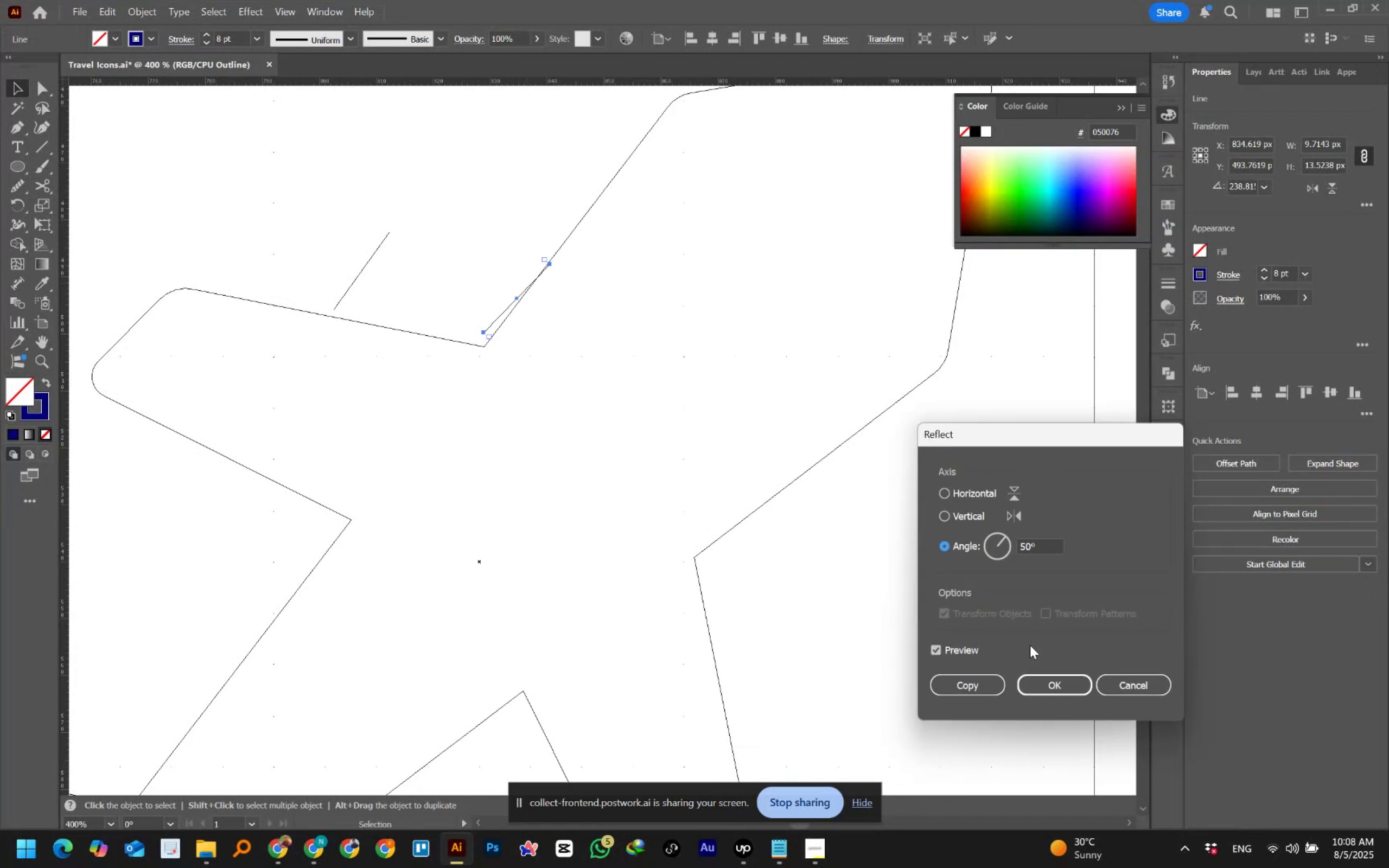 
left_click([965, 517])
 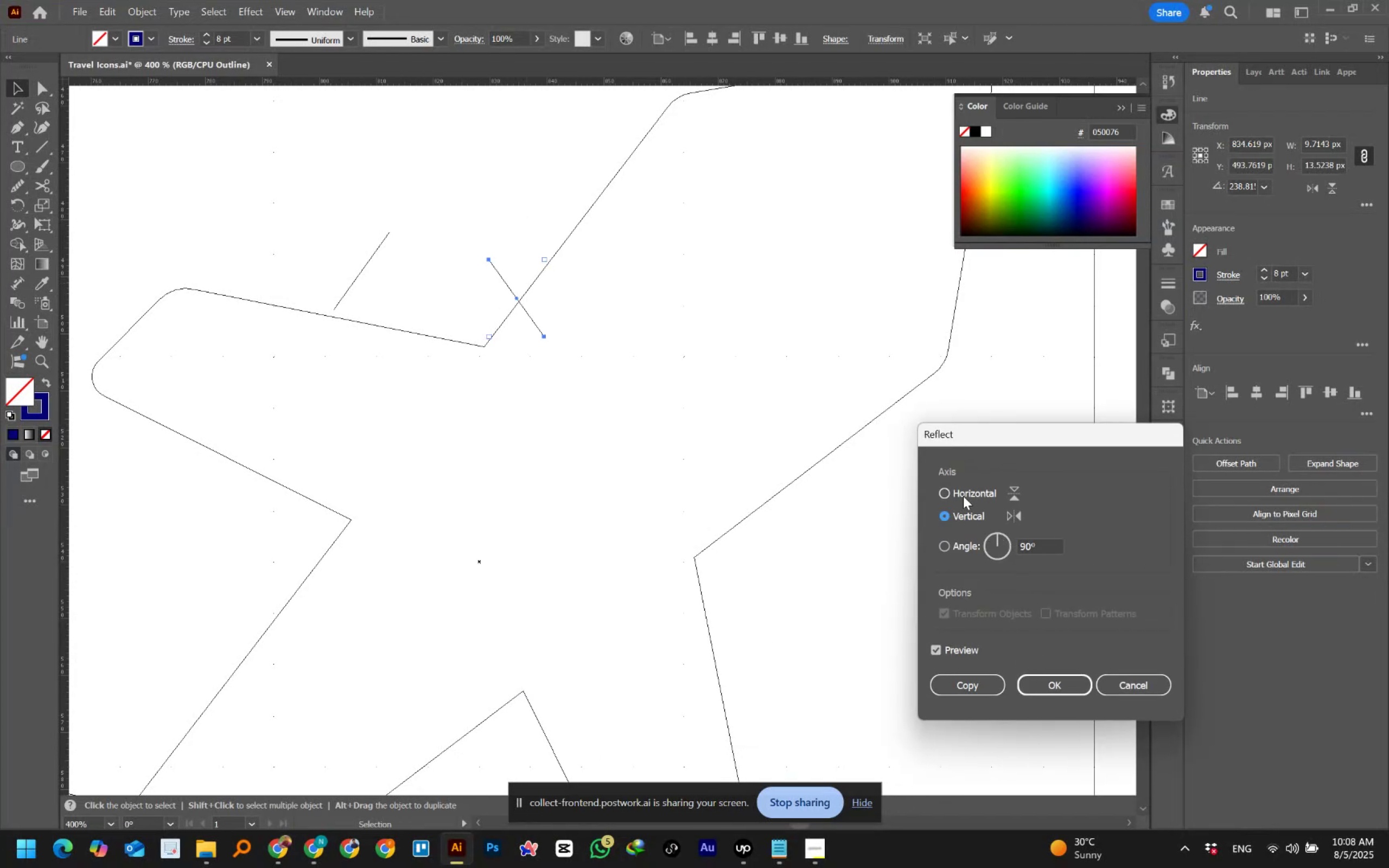 
left_click([963, 489])
 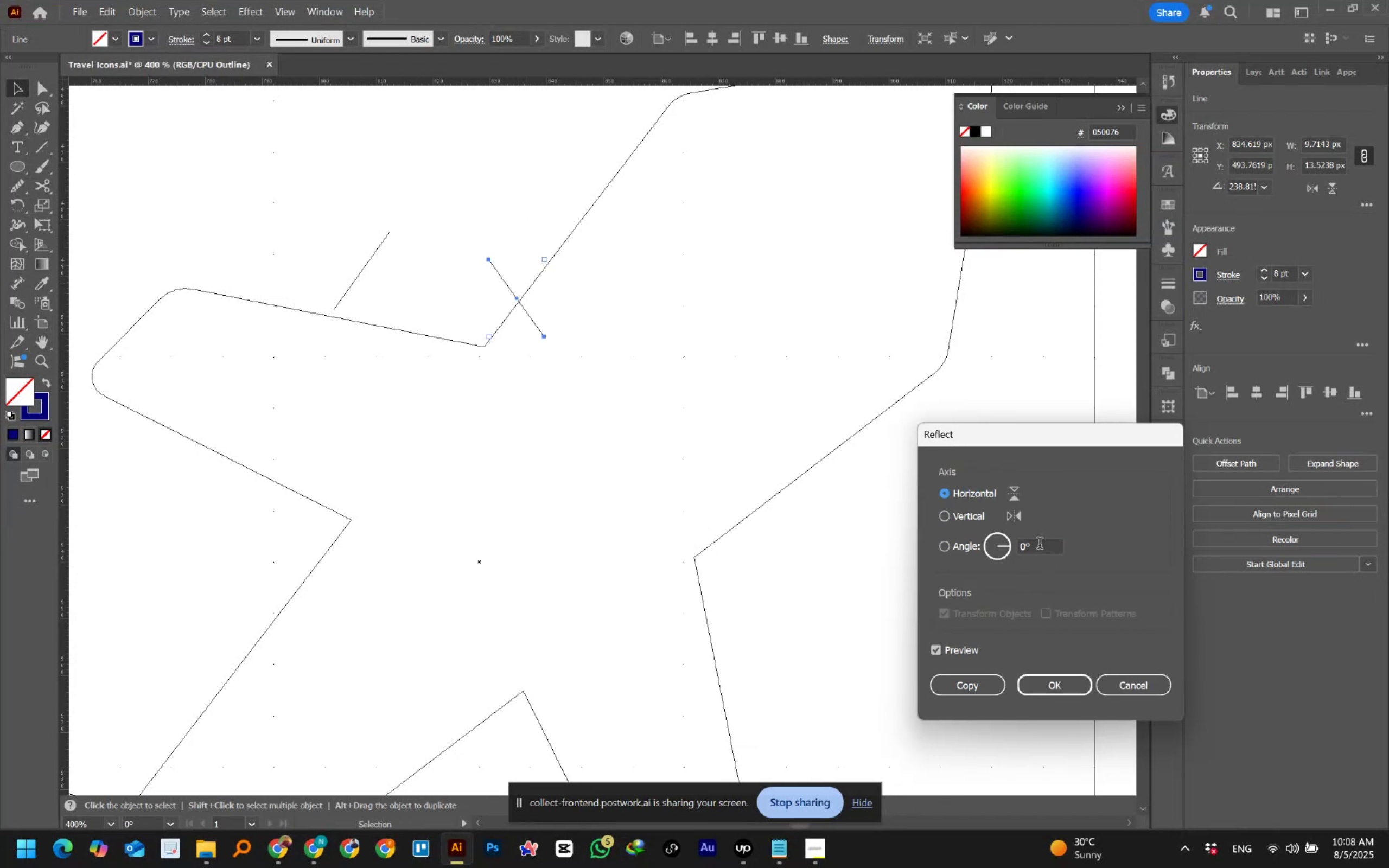 
left_click([970, 516])
 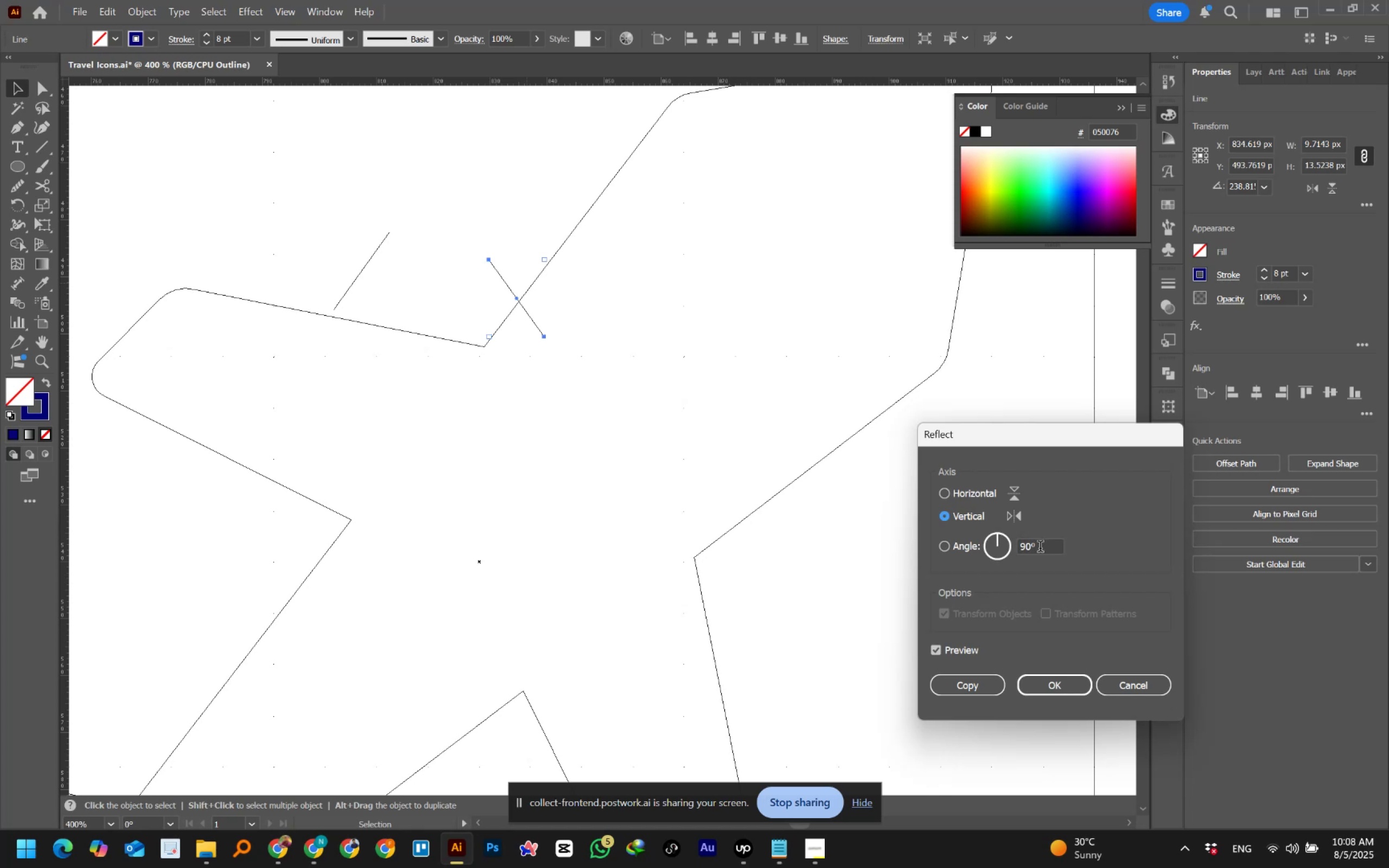 
left_click([1040, 548])
 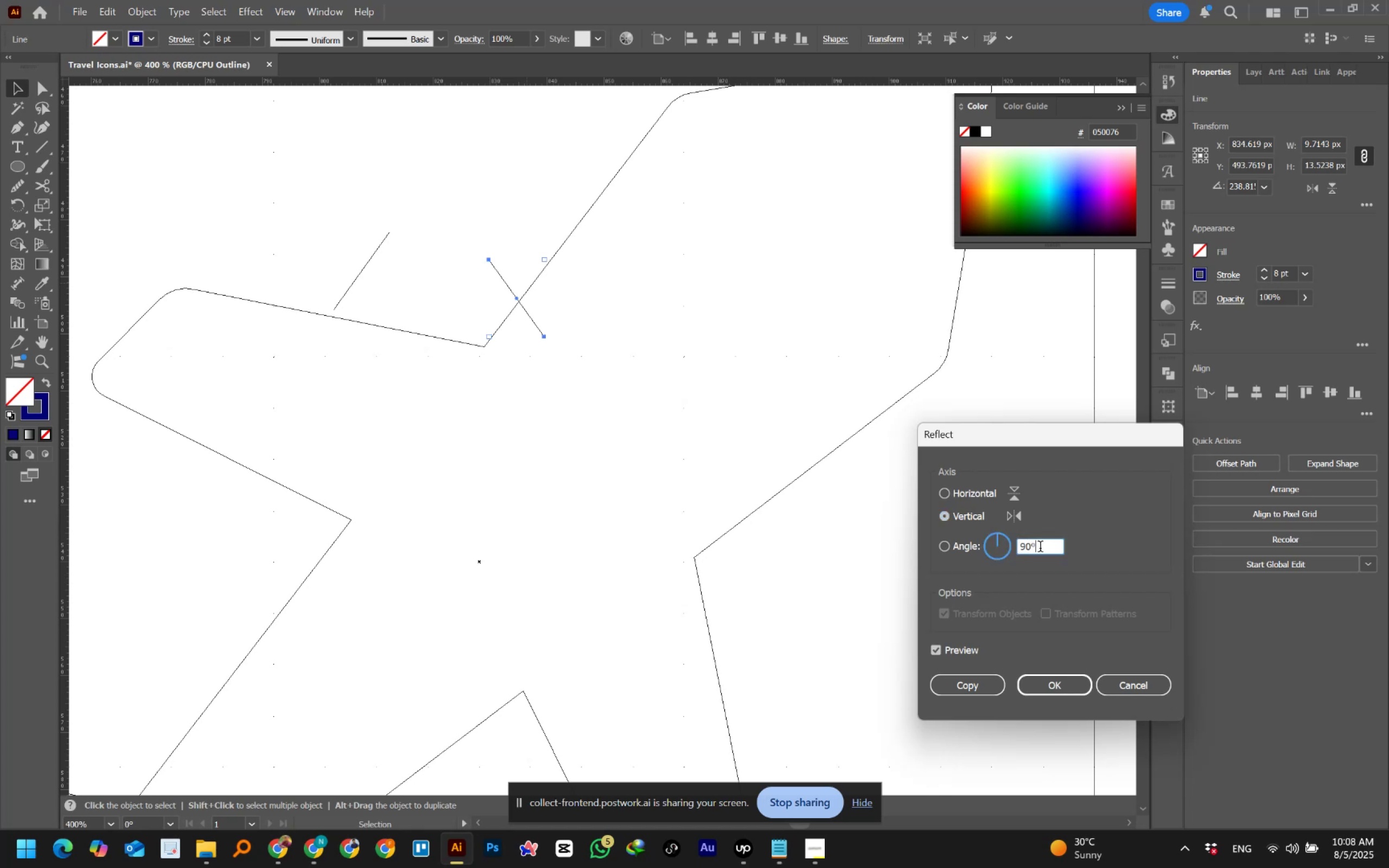 
hold_key(key=ShiftLeft, duration=1.5)
scroll: coordinate [1040, 548], scroll_direction: down, amount: 4.0
 